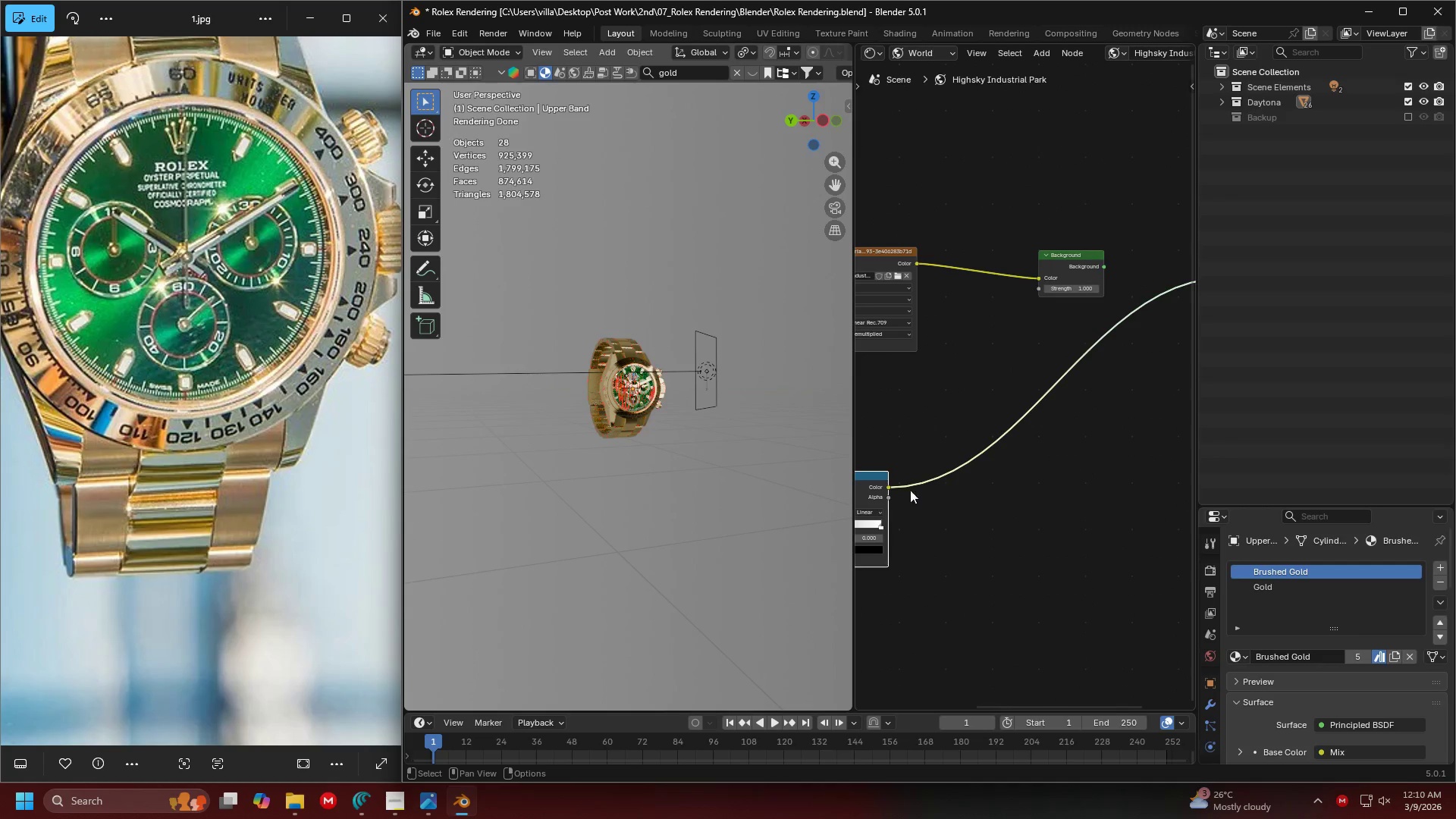 
left_click_drag(start_coordinate=[890, 488], to_coordinate=[1035, 273])
 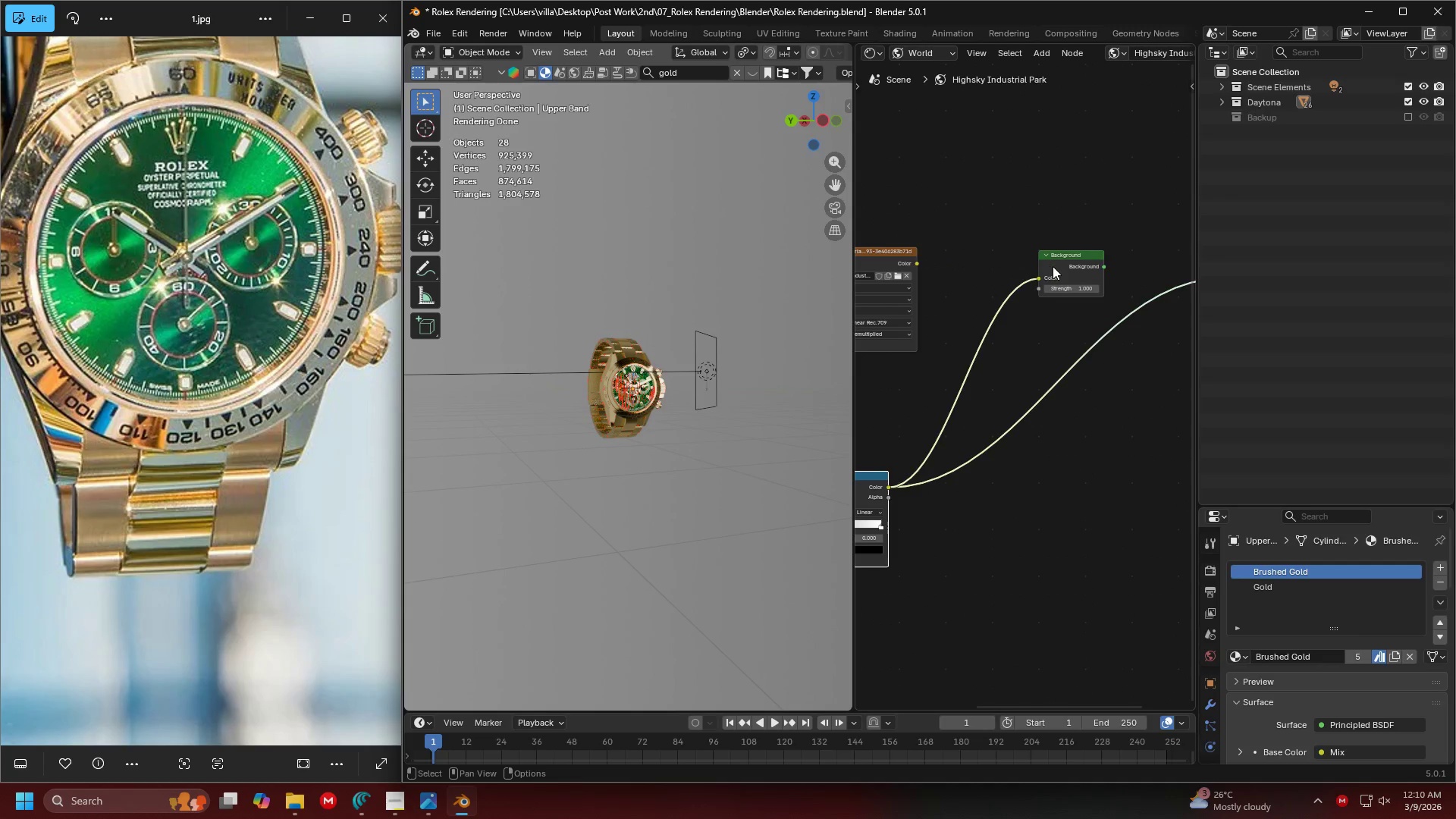 
hold_key(key=ControlLeft, duration=0.41)
hold_key(key=ShiftLeft, duration=0.36)
left_click([1059, 267])
 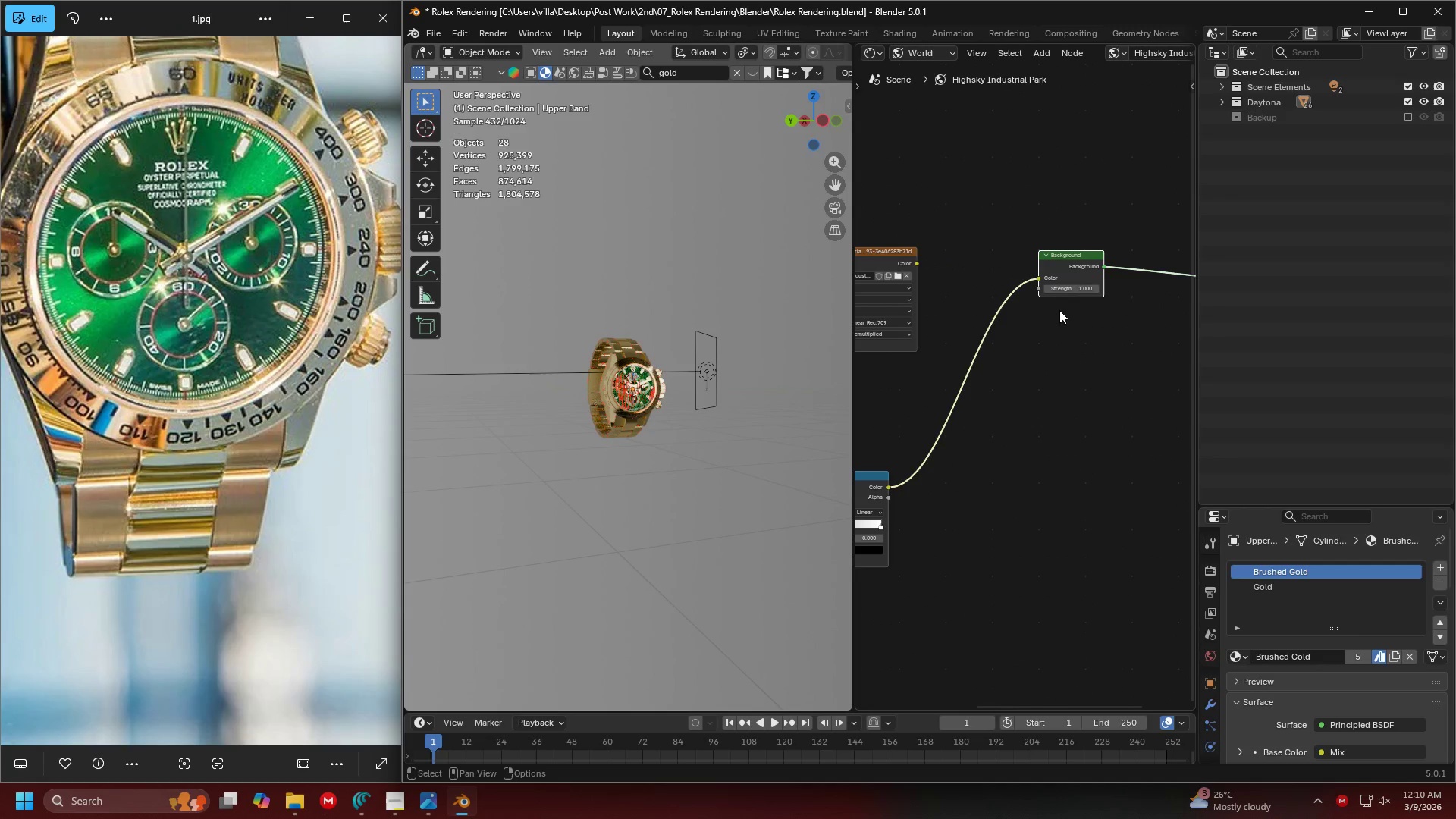 
scroll: coordinate [720, 410], scroll_direction: none, amount: 0.0
 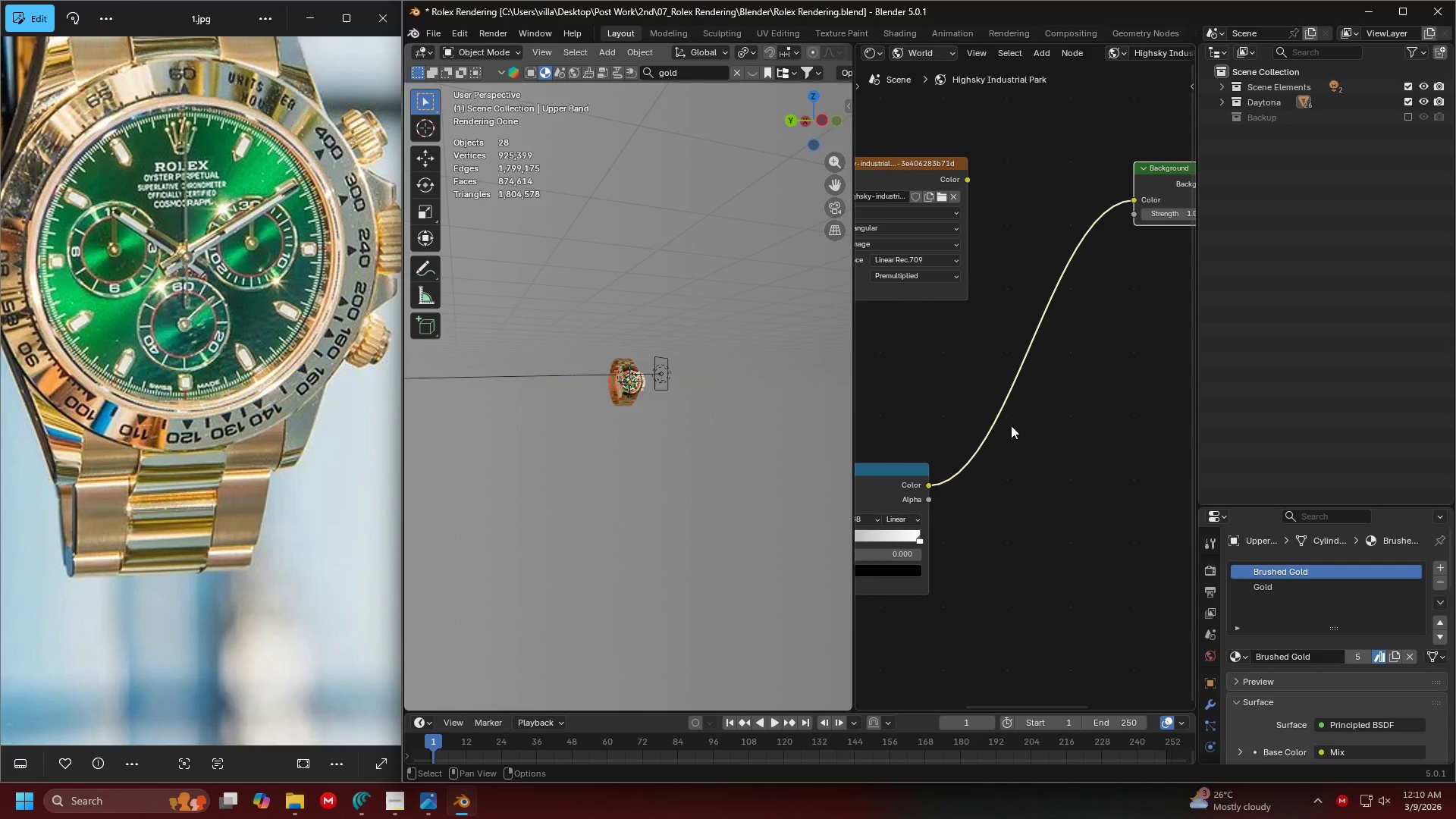 
scroll: coordinate [1184, 422], scroll_direction: up, amount: 2.0
 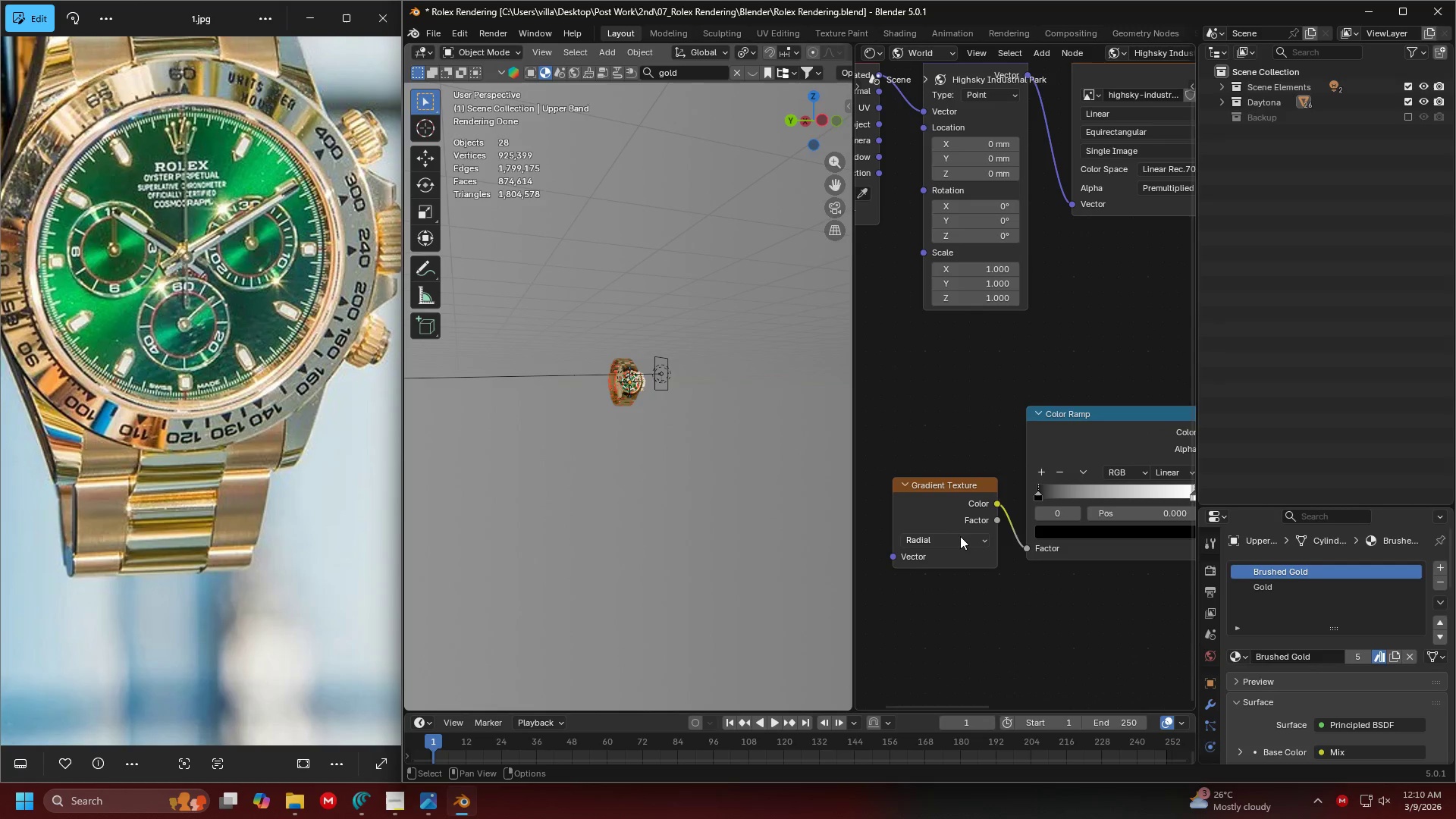 
left_click([955, 542])
 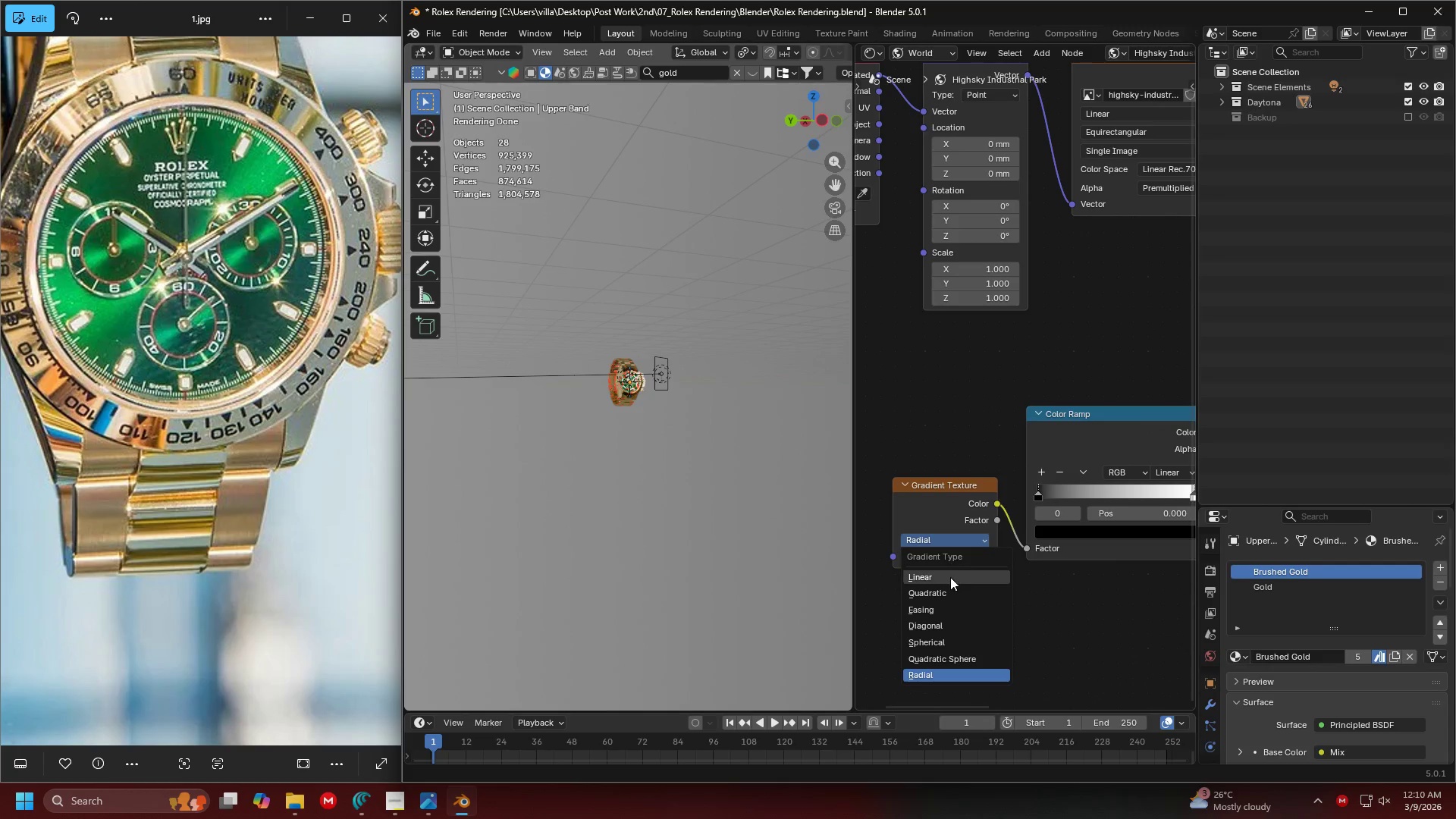 
left_click([950, 577])
 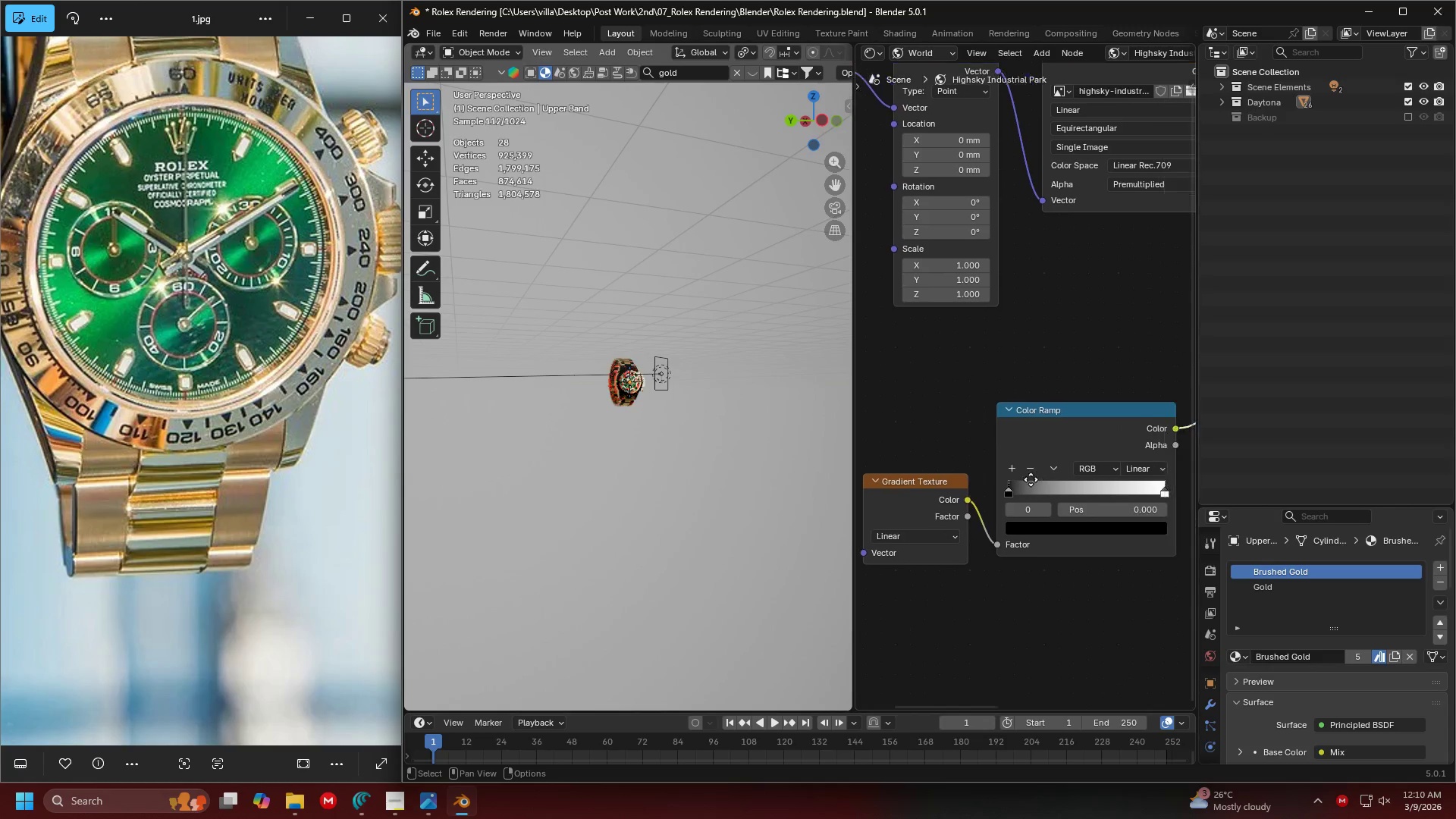 
scroll: coordinate [1003, 478], scroll_direction: up, amount: 2.0
 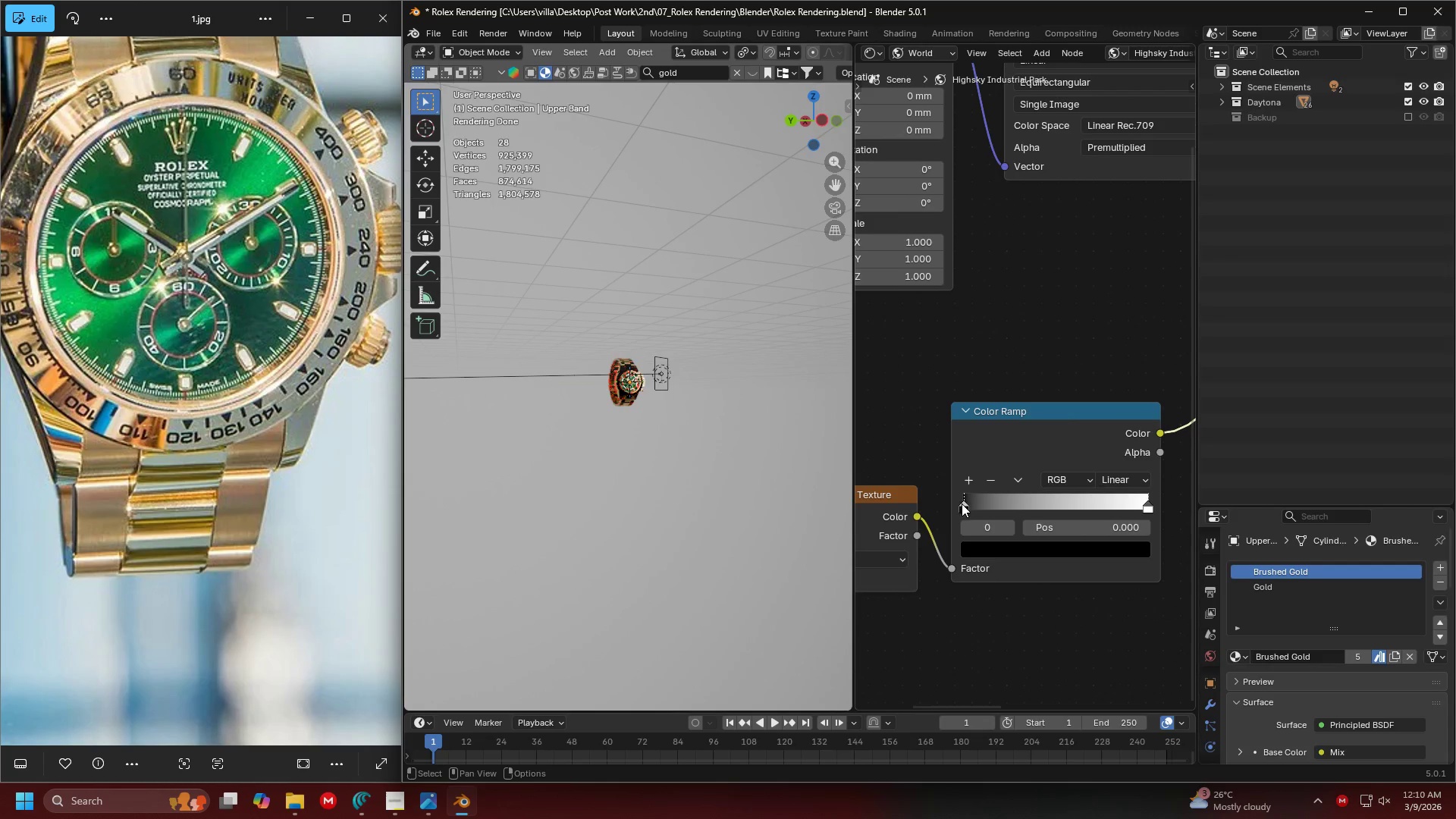 
left_click_drag(start_coordinate=[963, 504], to_coordinate=[1094, 504])
 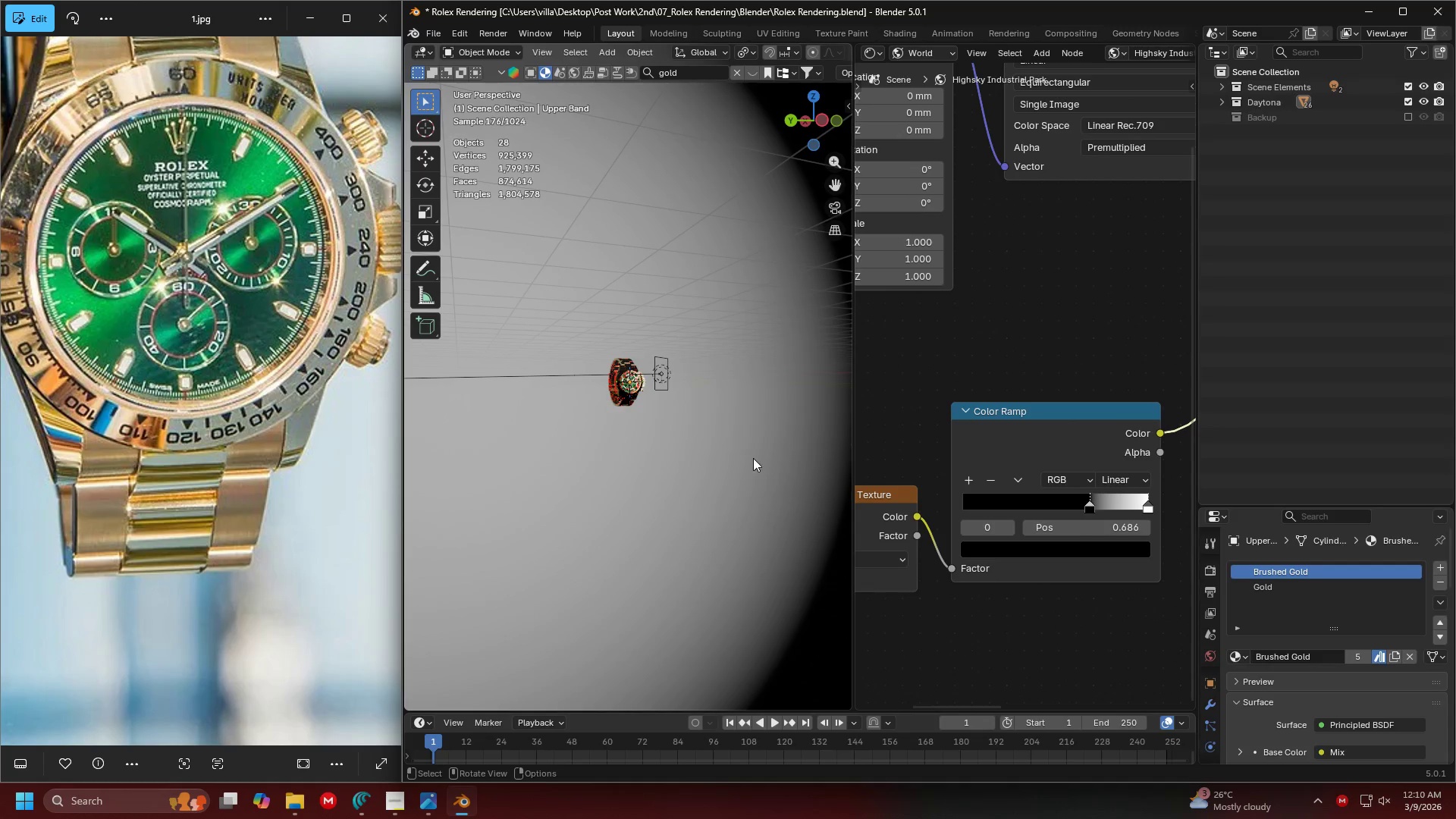 
scroll: coordinate [775, 464], scroll_direction: down, amount: 1.0
 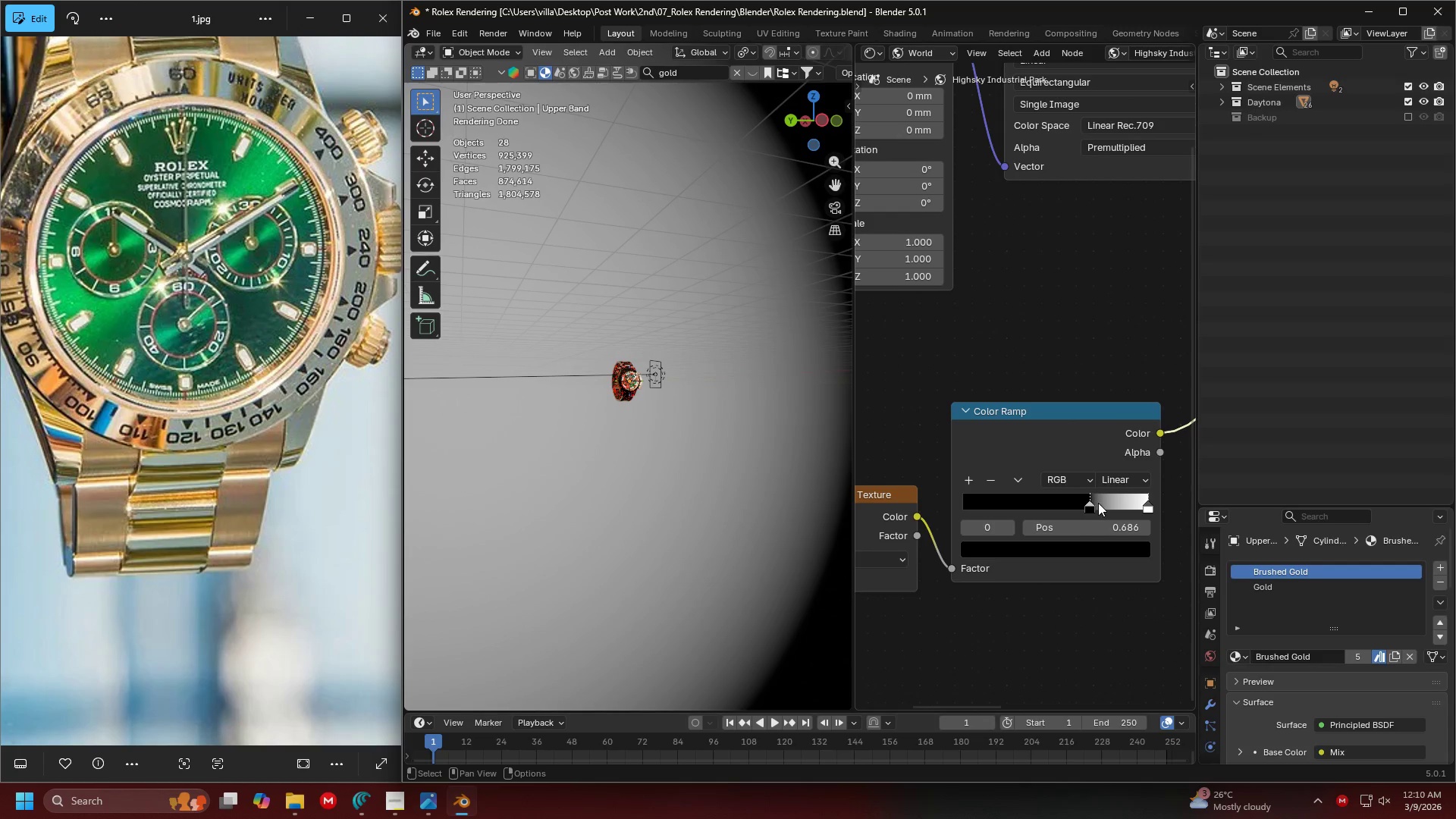 
left_click_drag(start_coordinate=[1094, 502], to_coordinate=[1130, 504])
 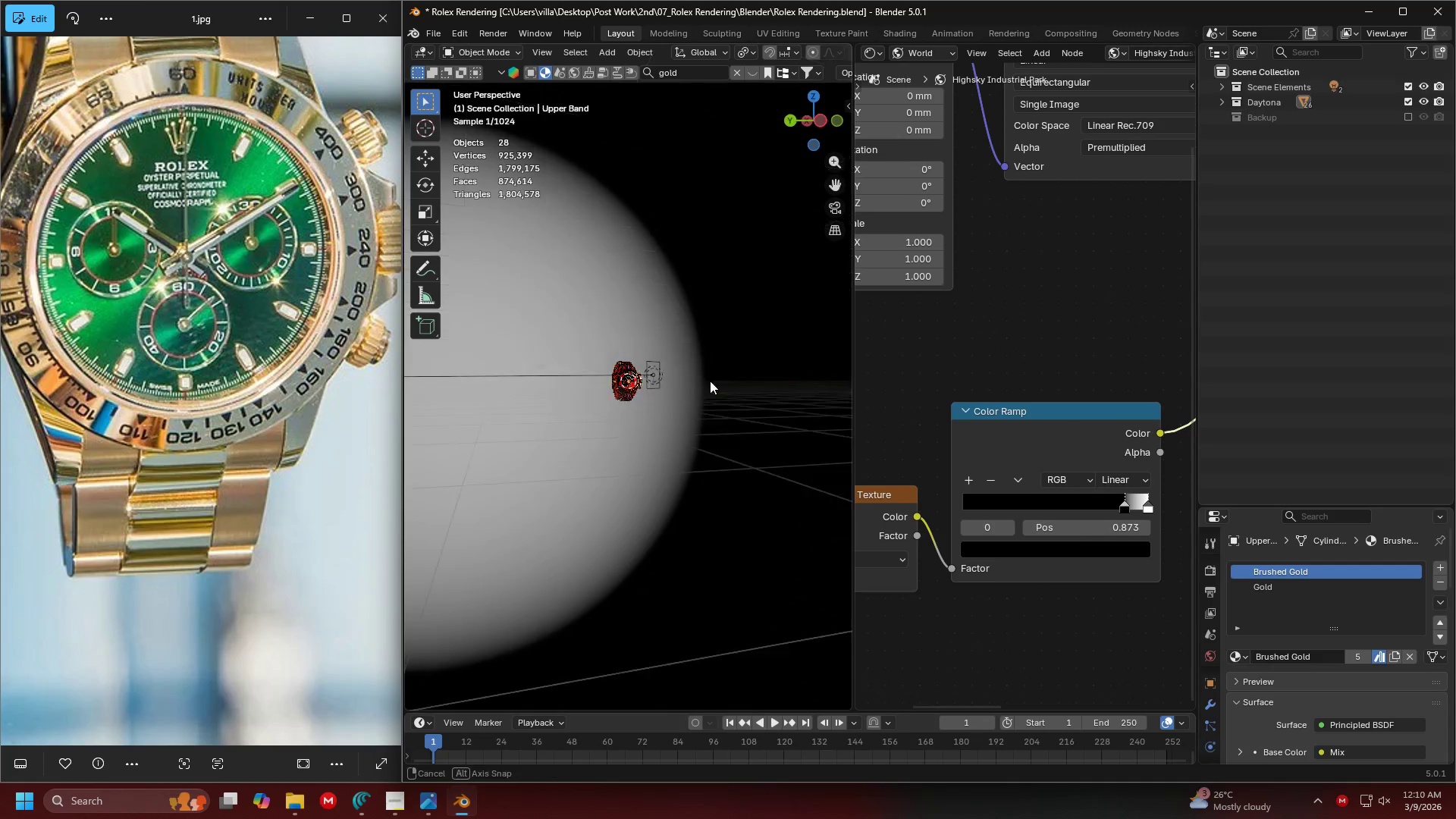 
scroll: coordinate [886, 453], scroll_direction: up, amount: 5.0
 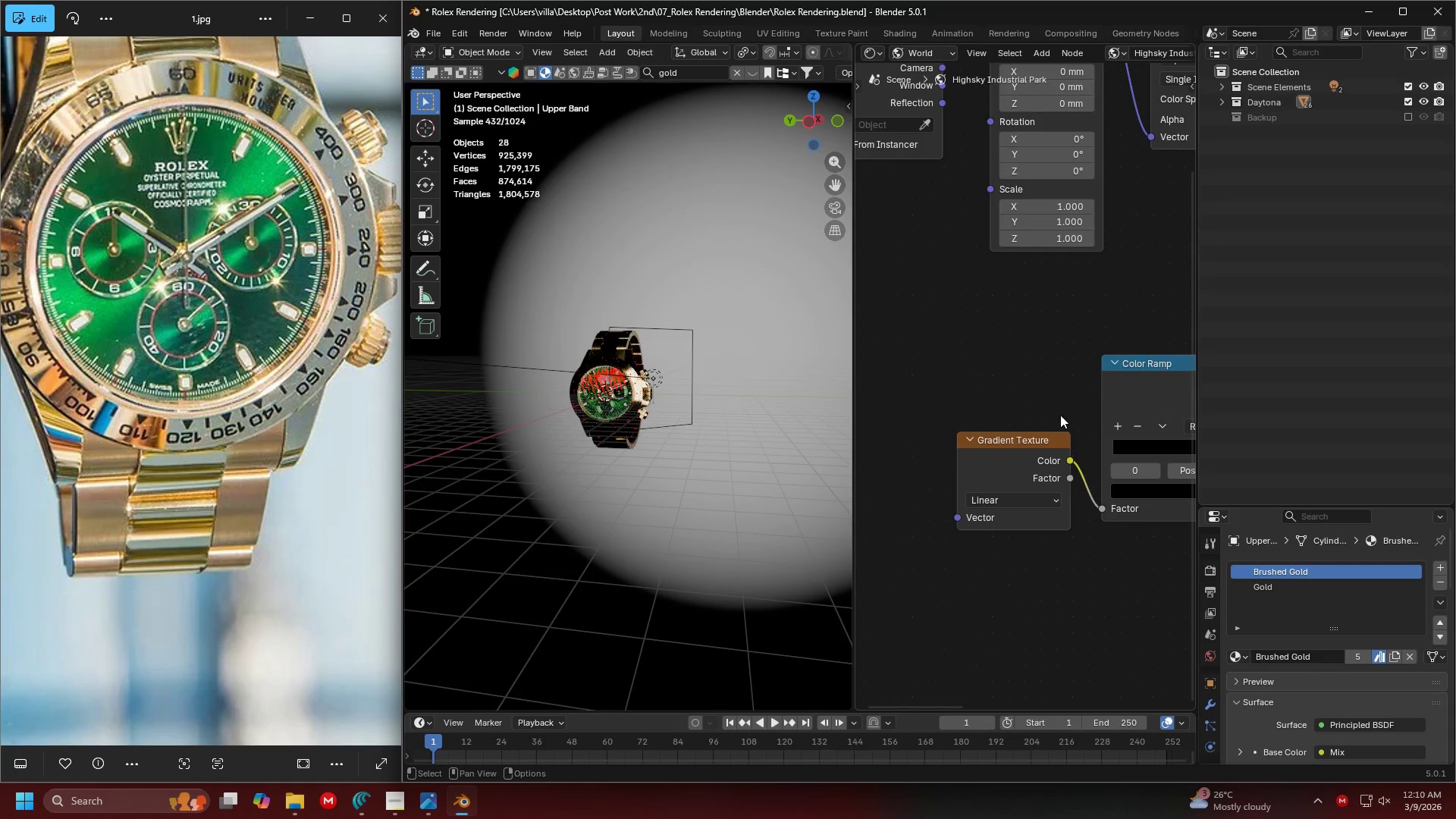 
hold_key(key=ControlLeft, duration=0.42)
 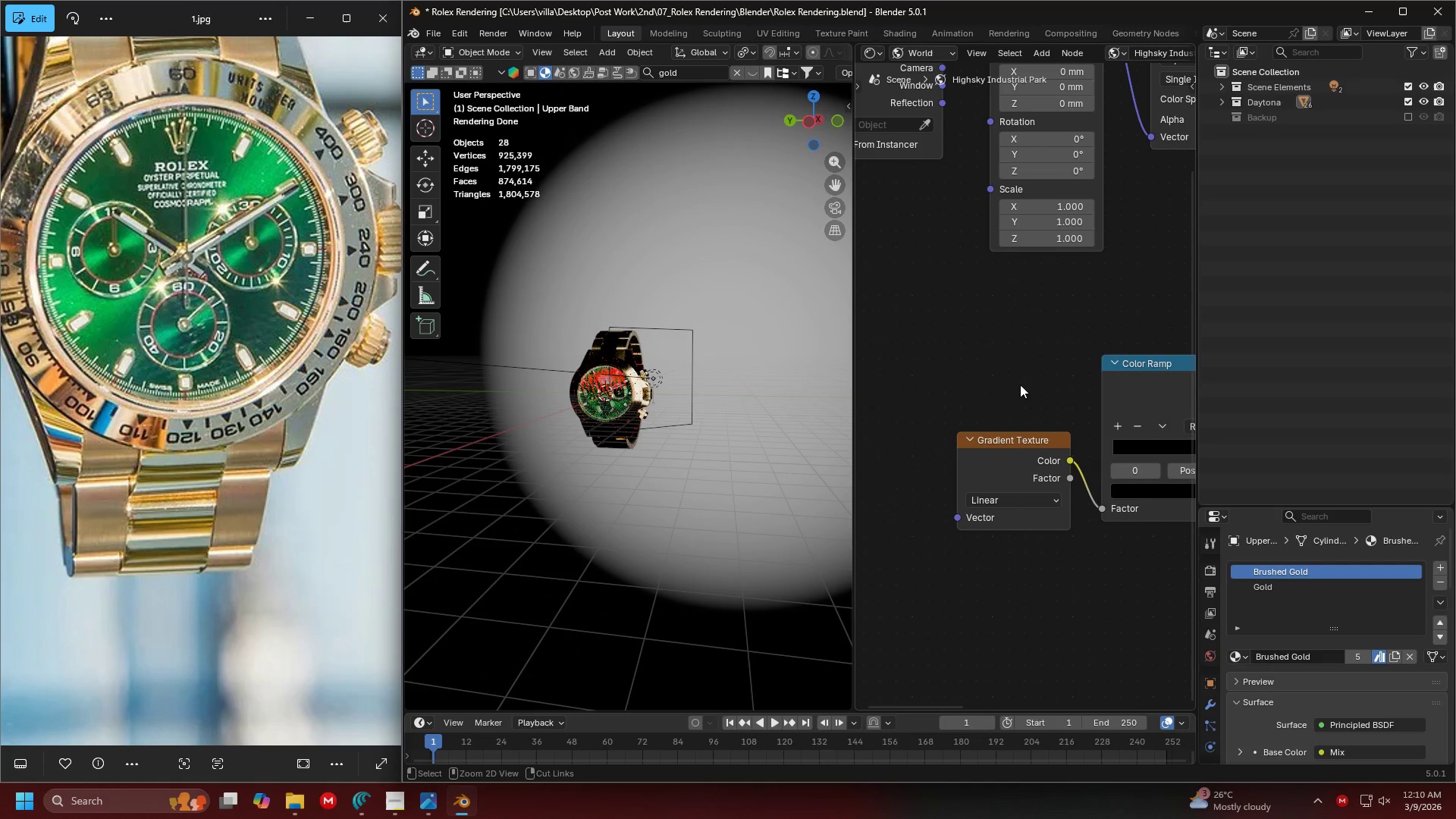 
key(Control+Shift+ShiftLeft)
 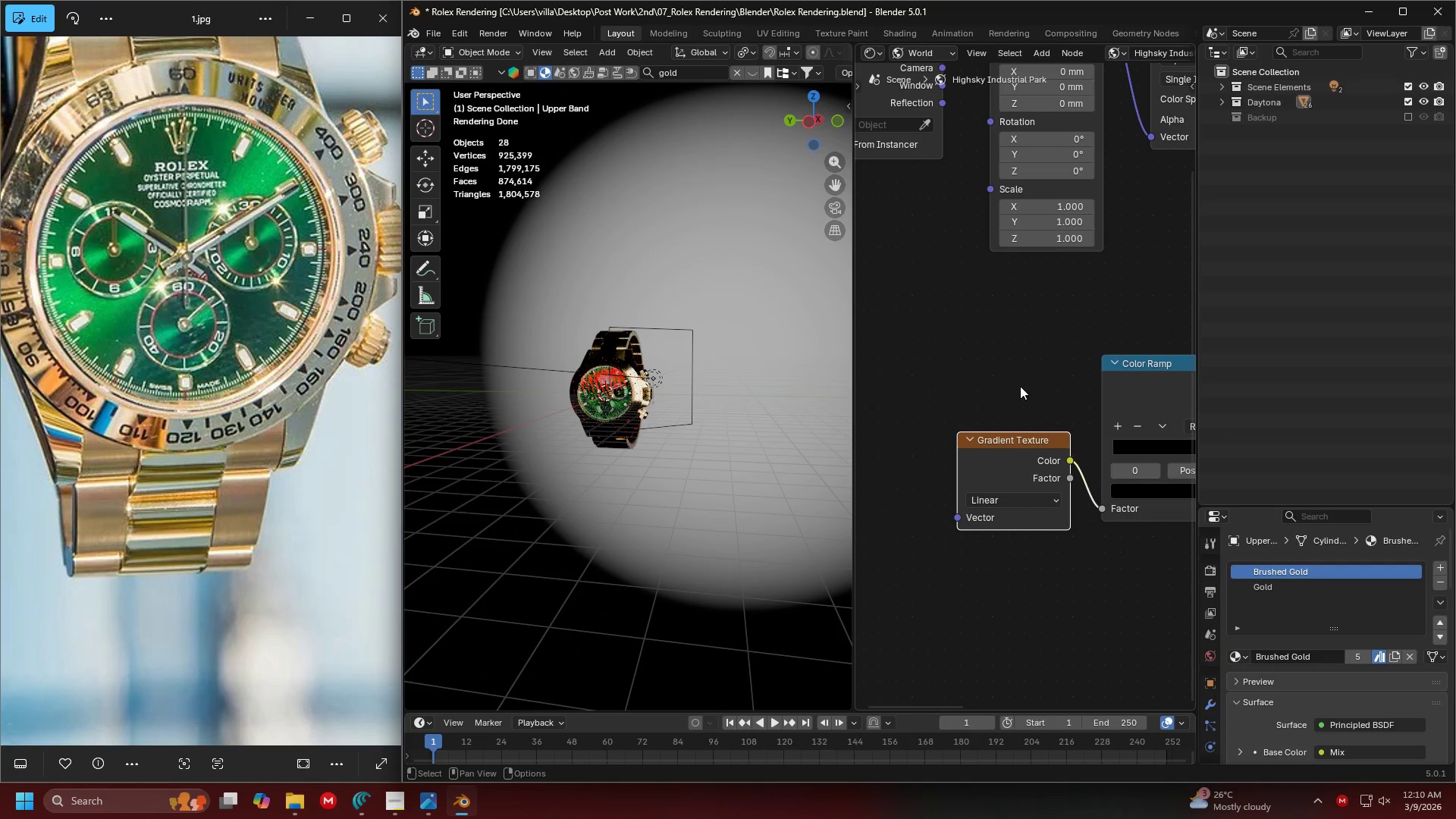 
double_click([1020, 384])
 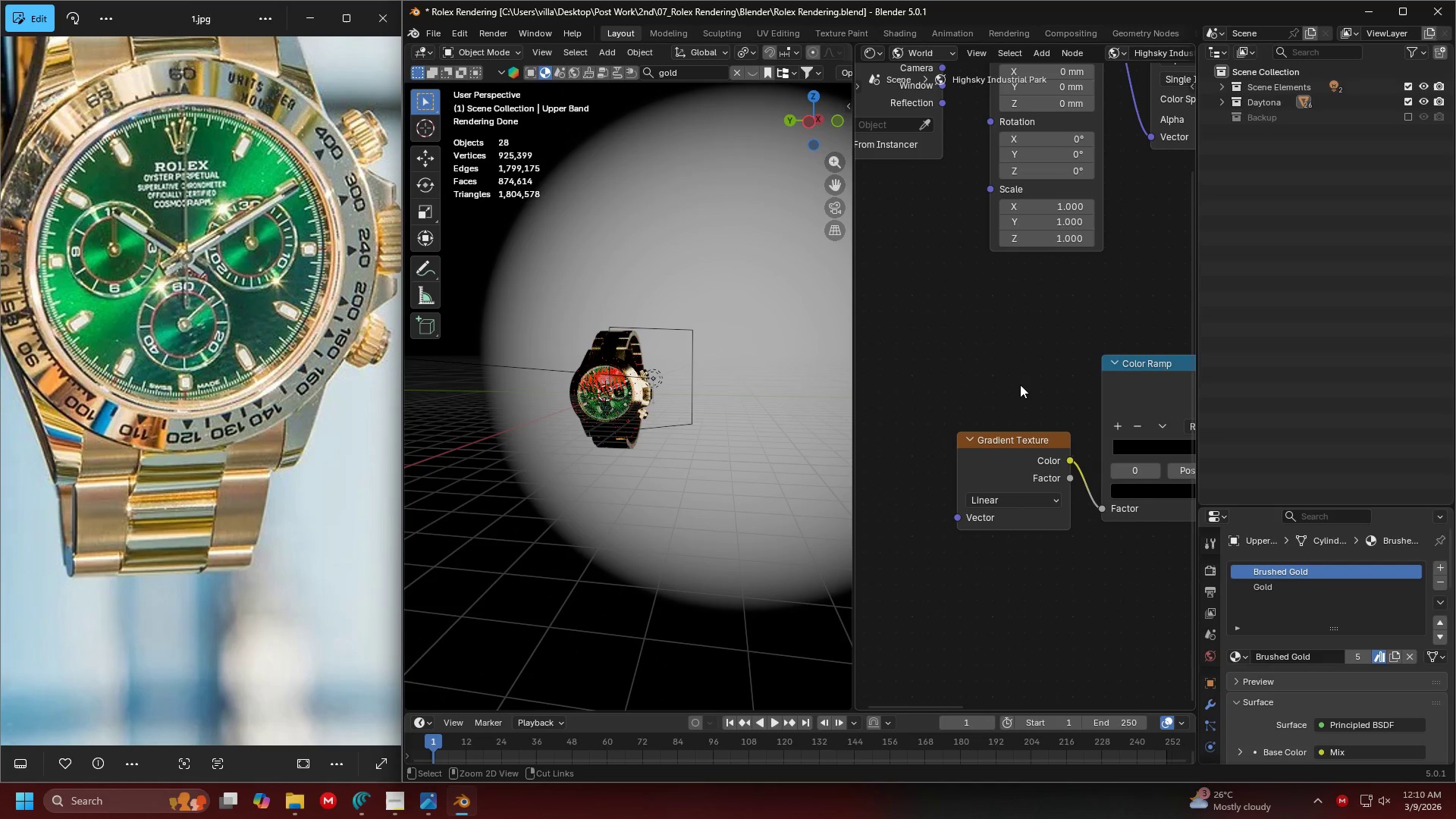 
key(Control+T)
 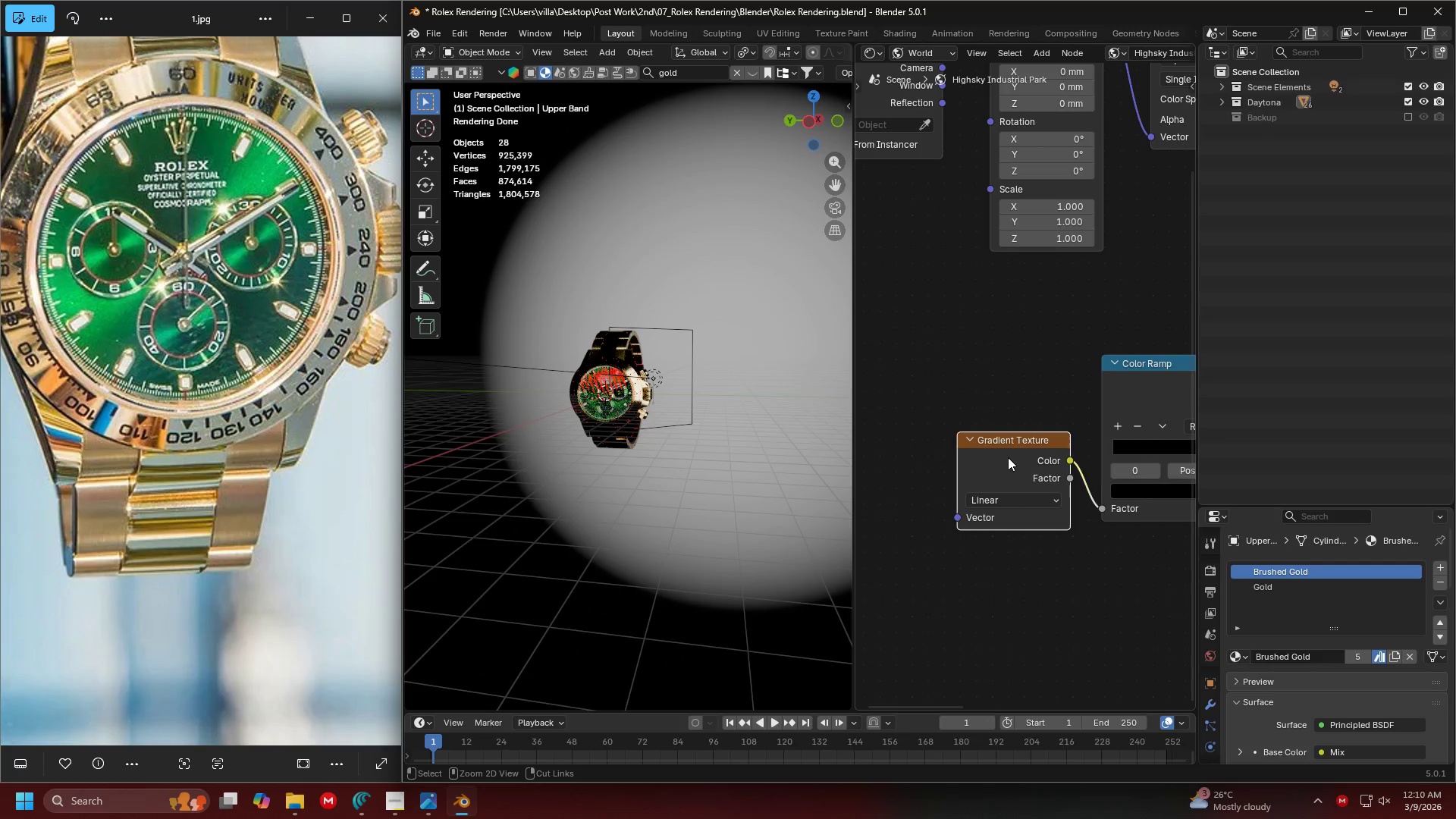 
left_click([1008, 457])
 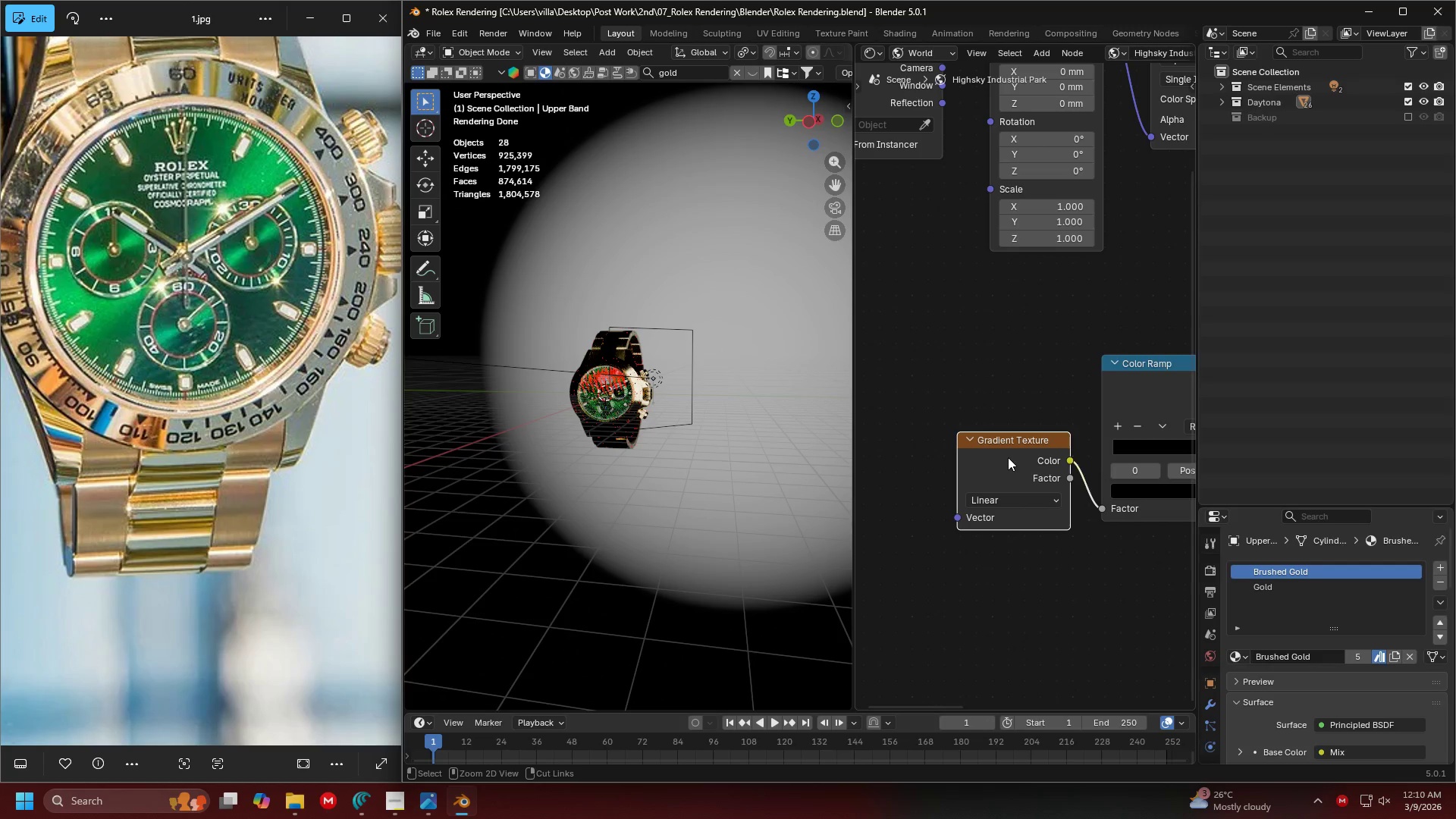 
key(Control+T)
 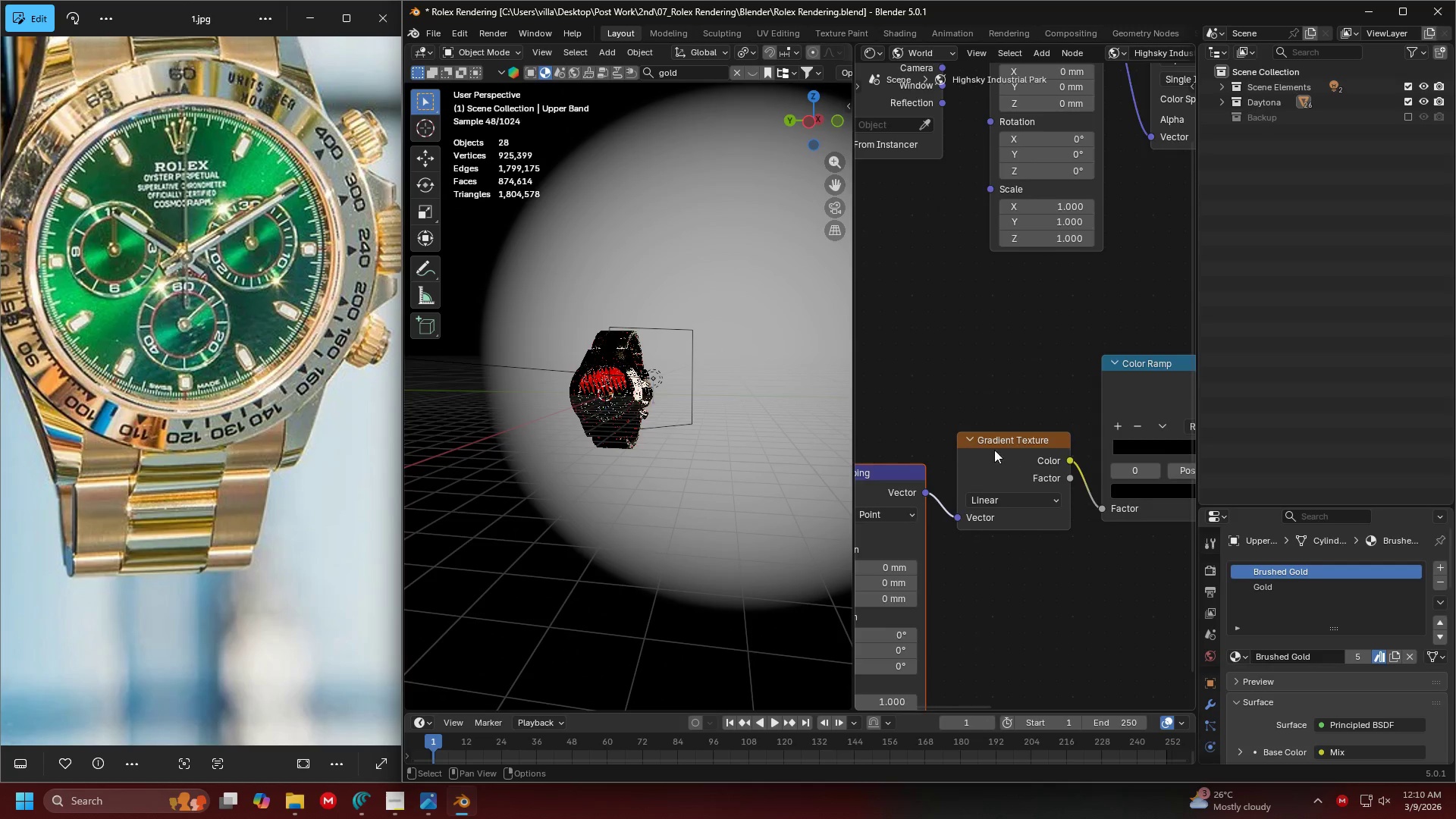 
left_click_drag(start_coordinate=[1072, 460], to_coordinate=[851, 320])
 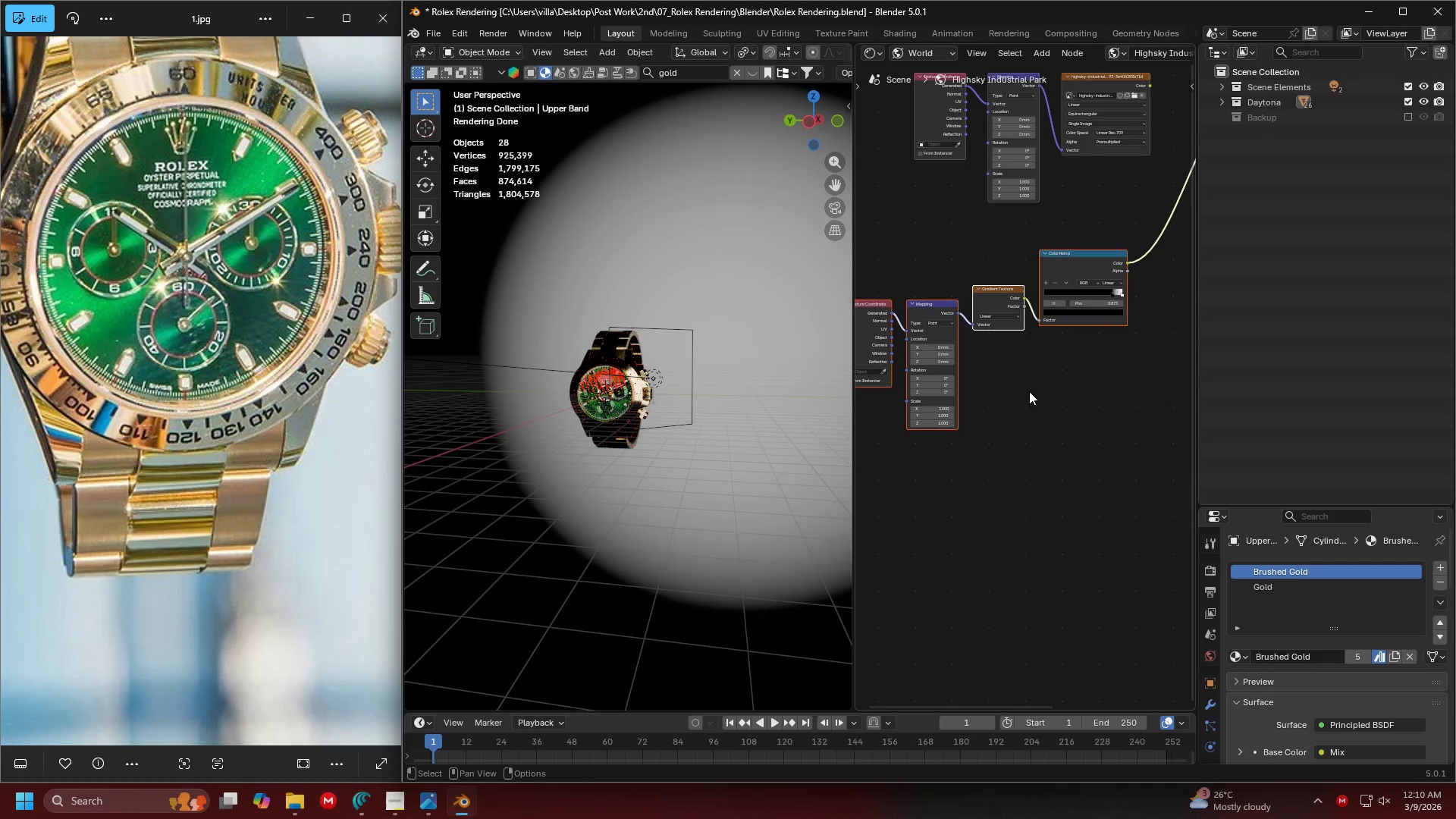 
scroll: coordinate [1046, 443], scroll_direction: down, amount: 10.0
 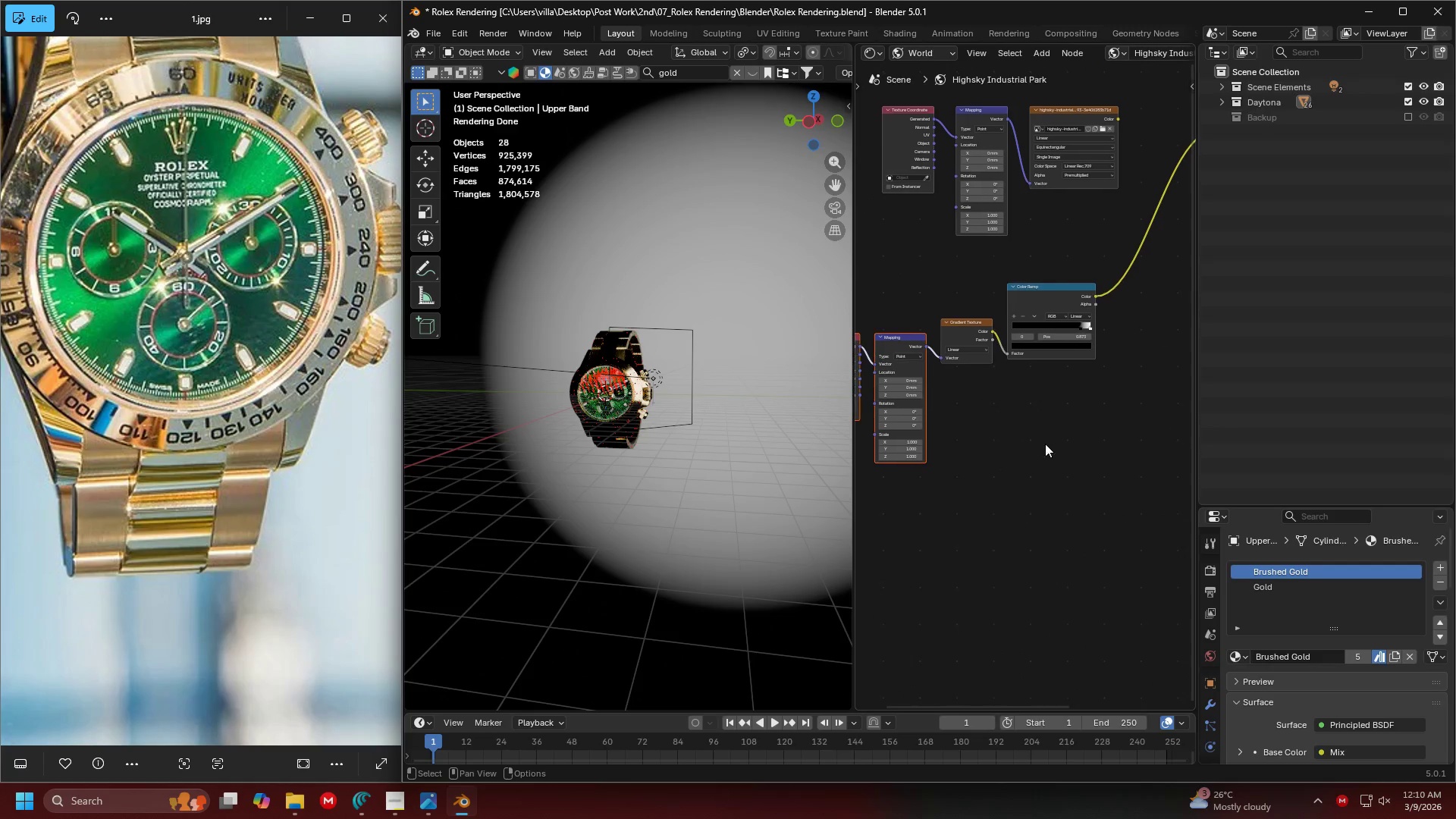 
key(Control+C)
 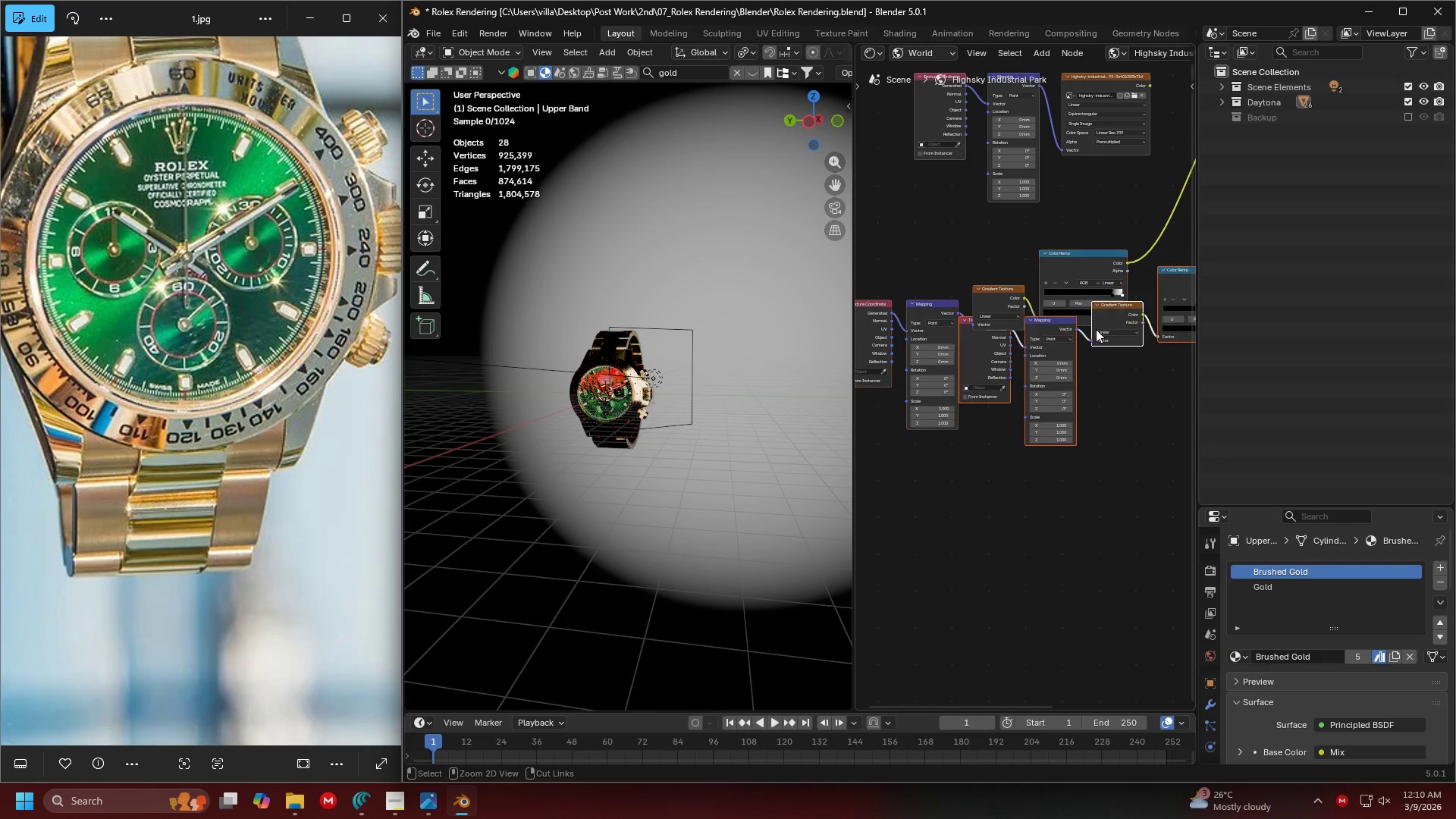 
key(Control+V)
 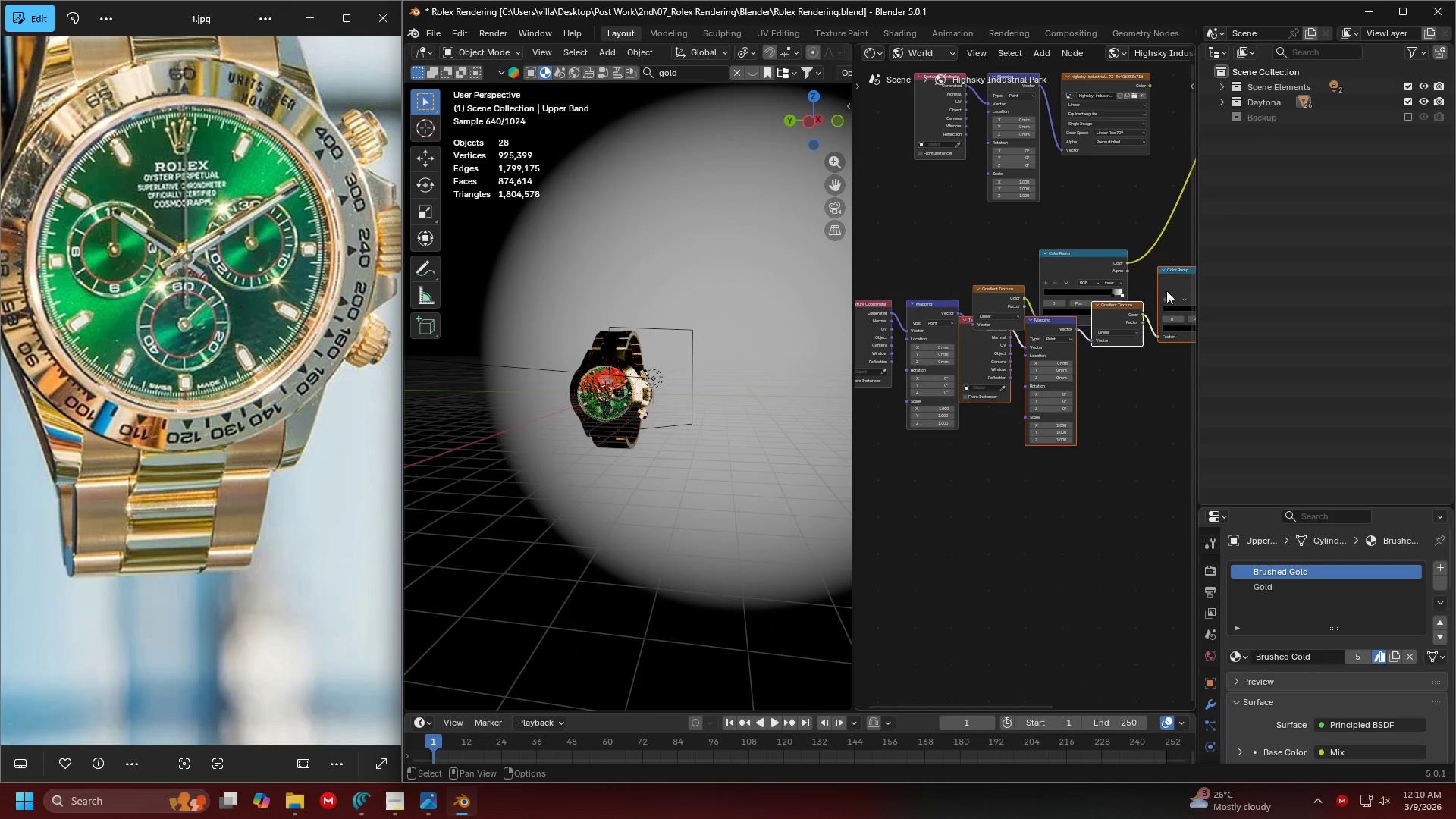 
left_click_drag(start_coordinate=[1169, 290], to_coordinate=[1050, 439])
 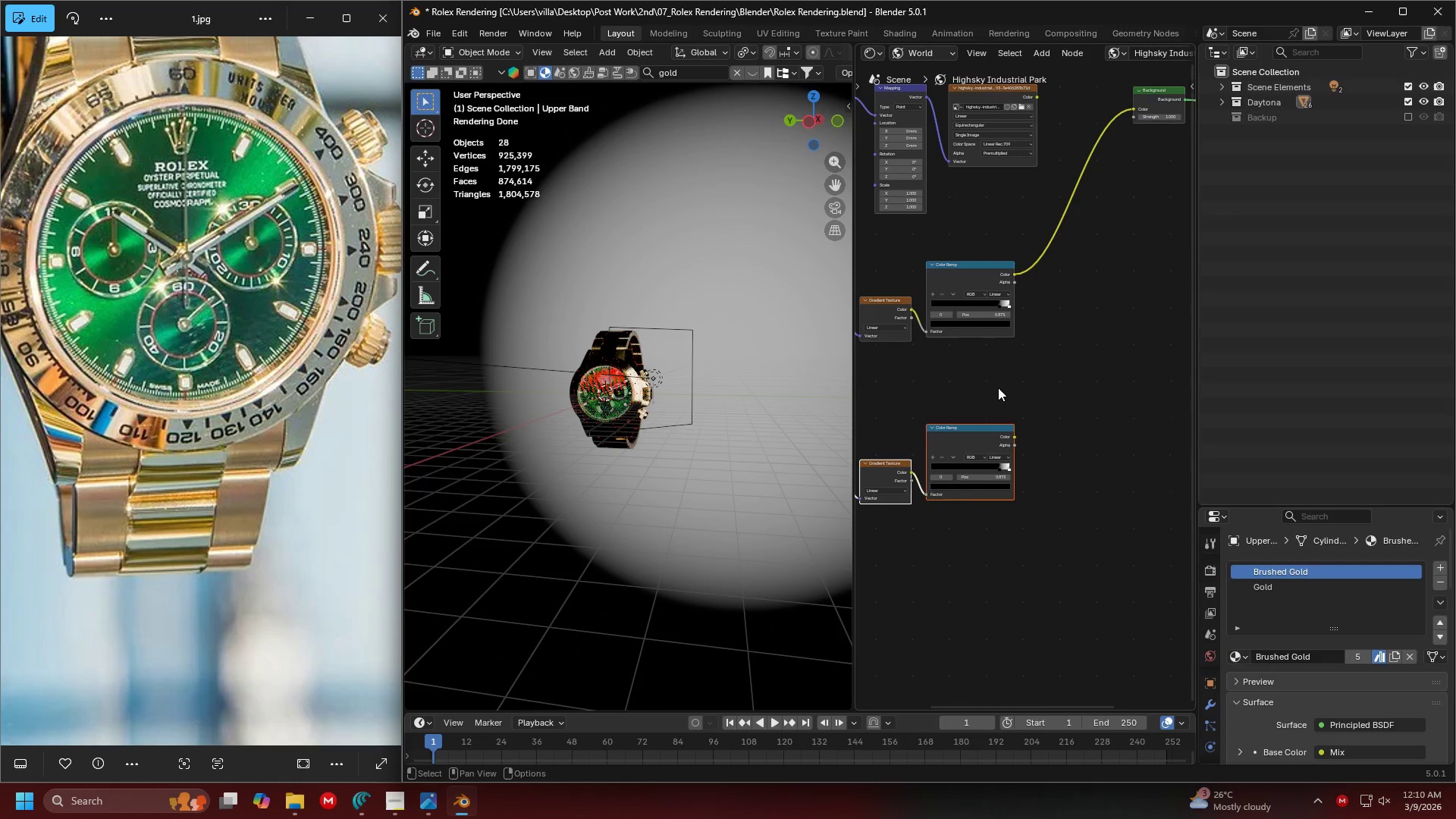 
left_click([1035, 391])
 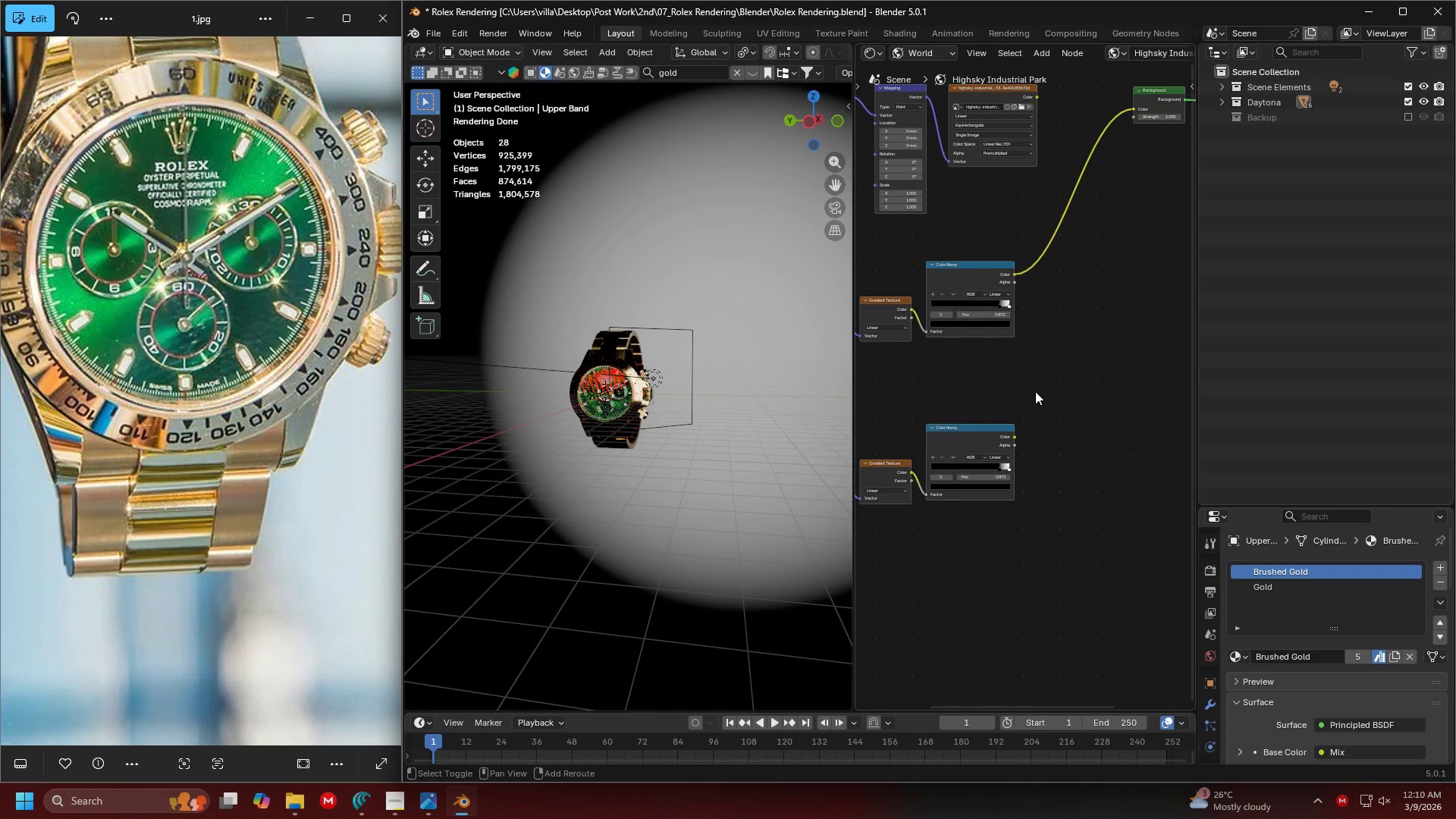 
key(Shift+ShiftLeft)
 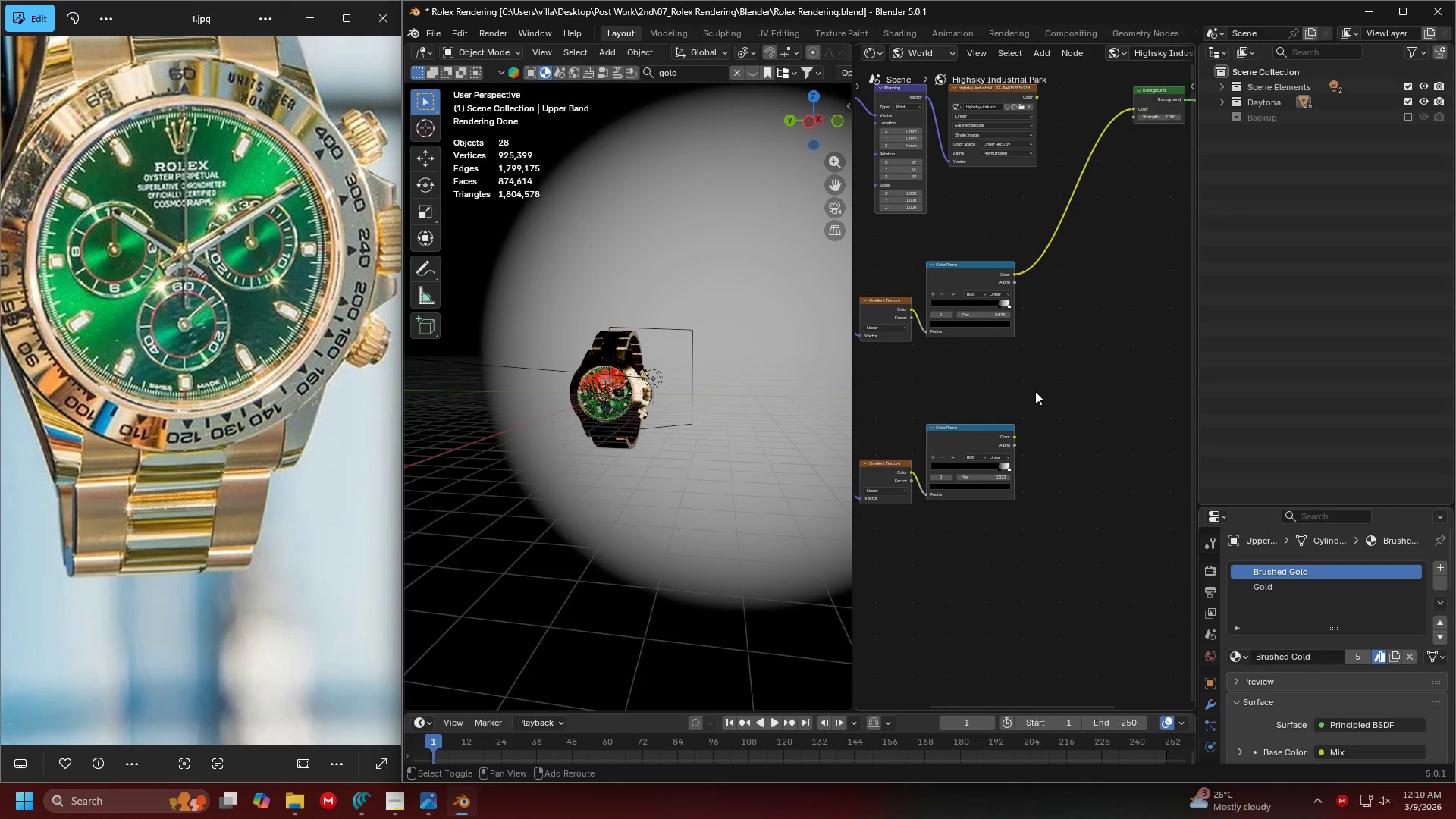 
key(Shift+A)
 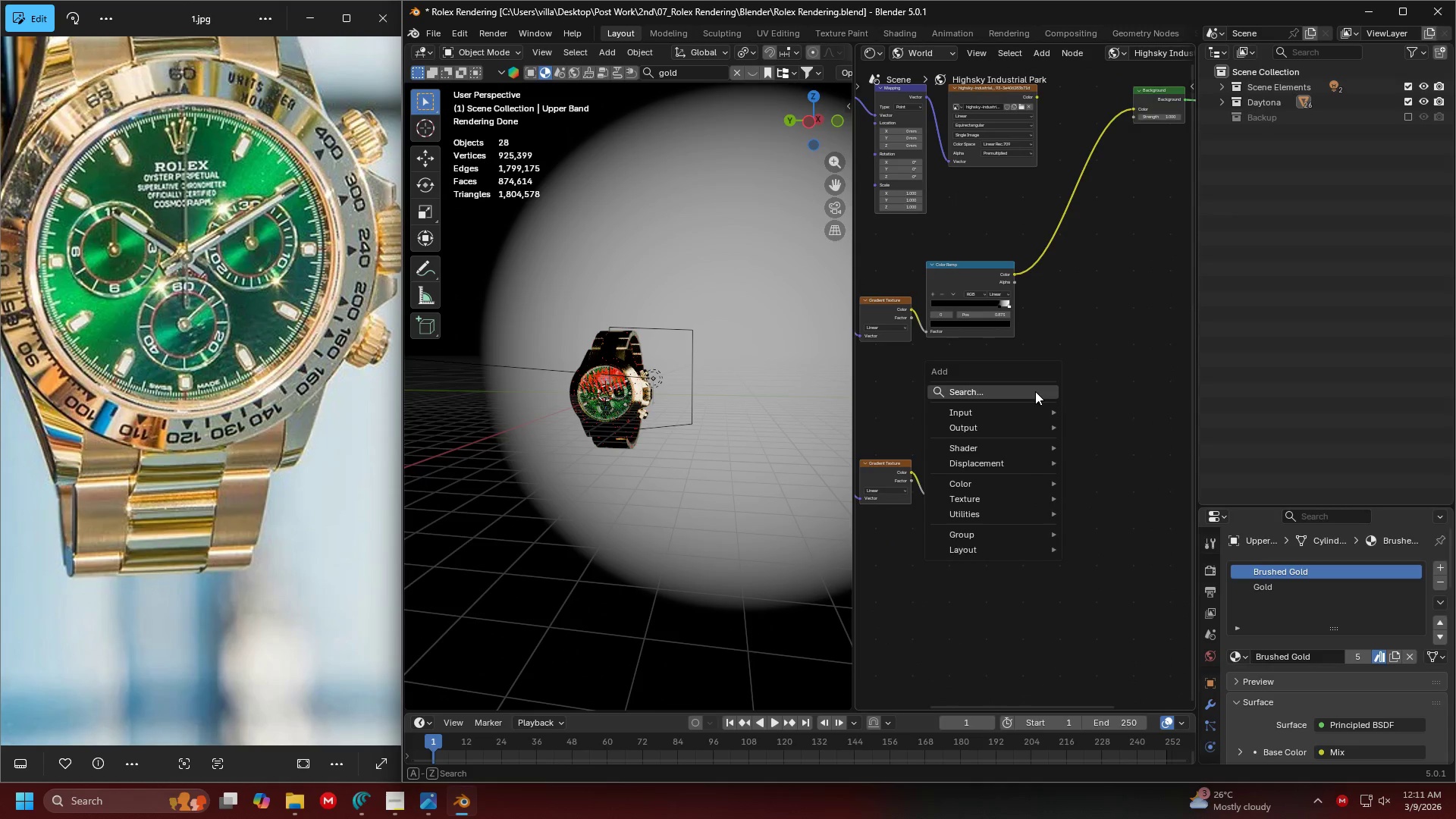 
double_click([1035, 391])
 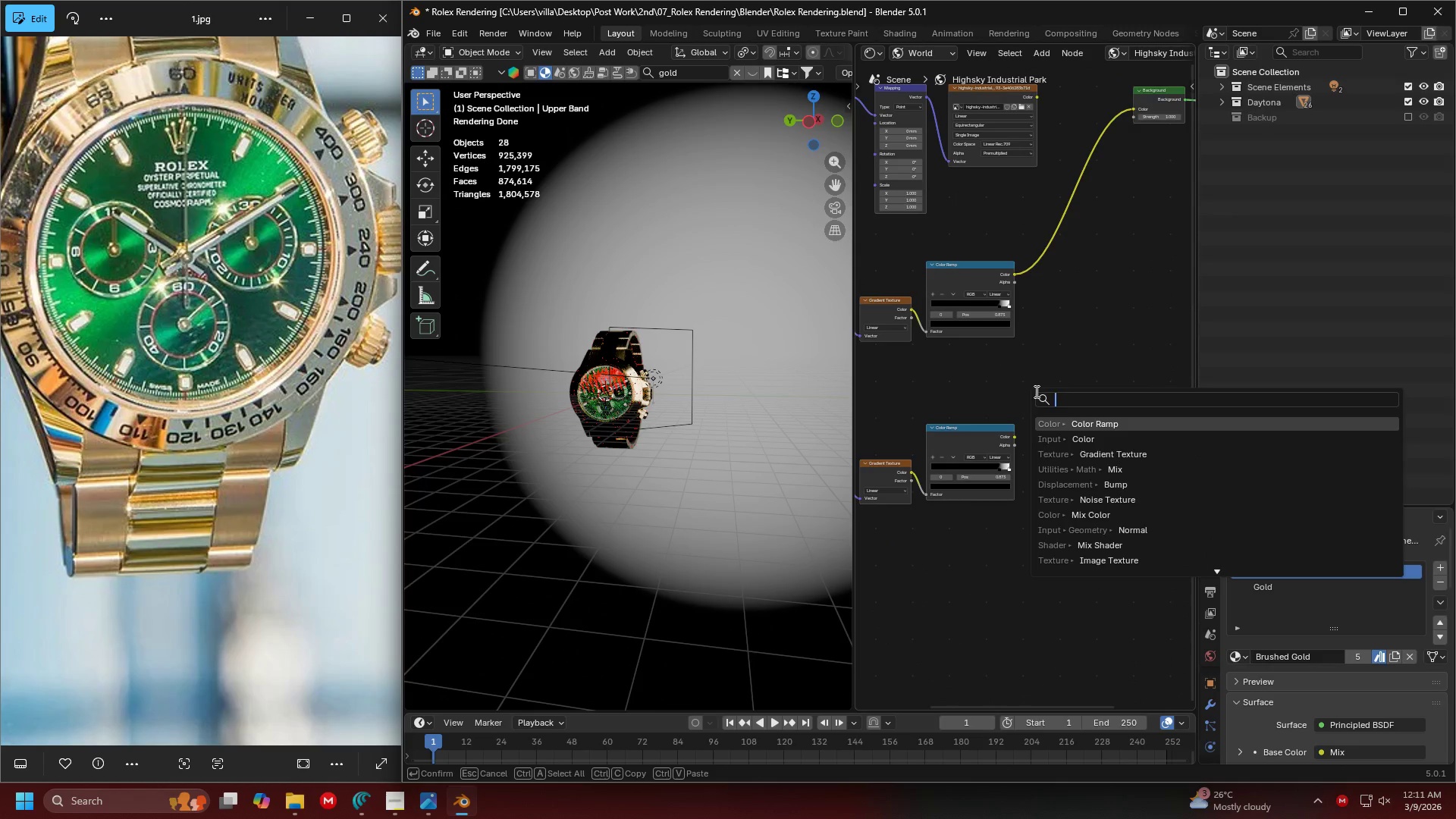 
type(mix co)
 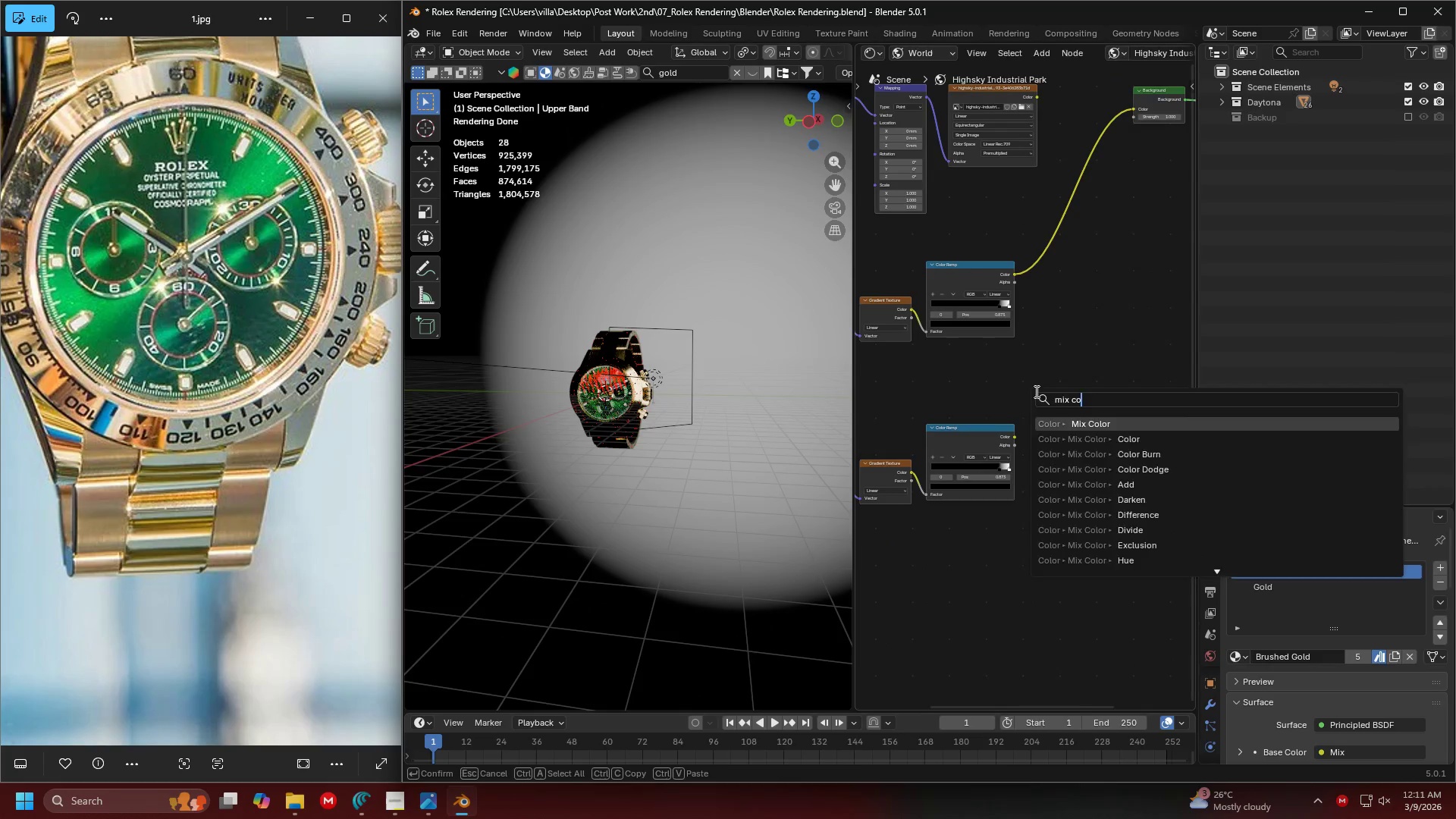 
key(Enter)
 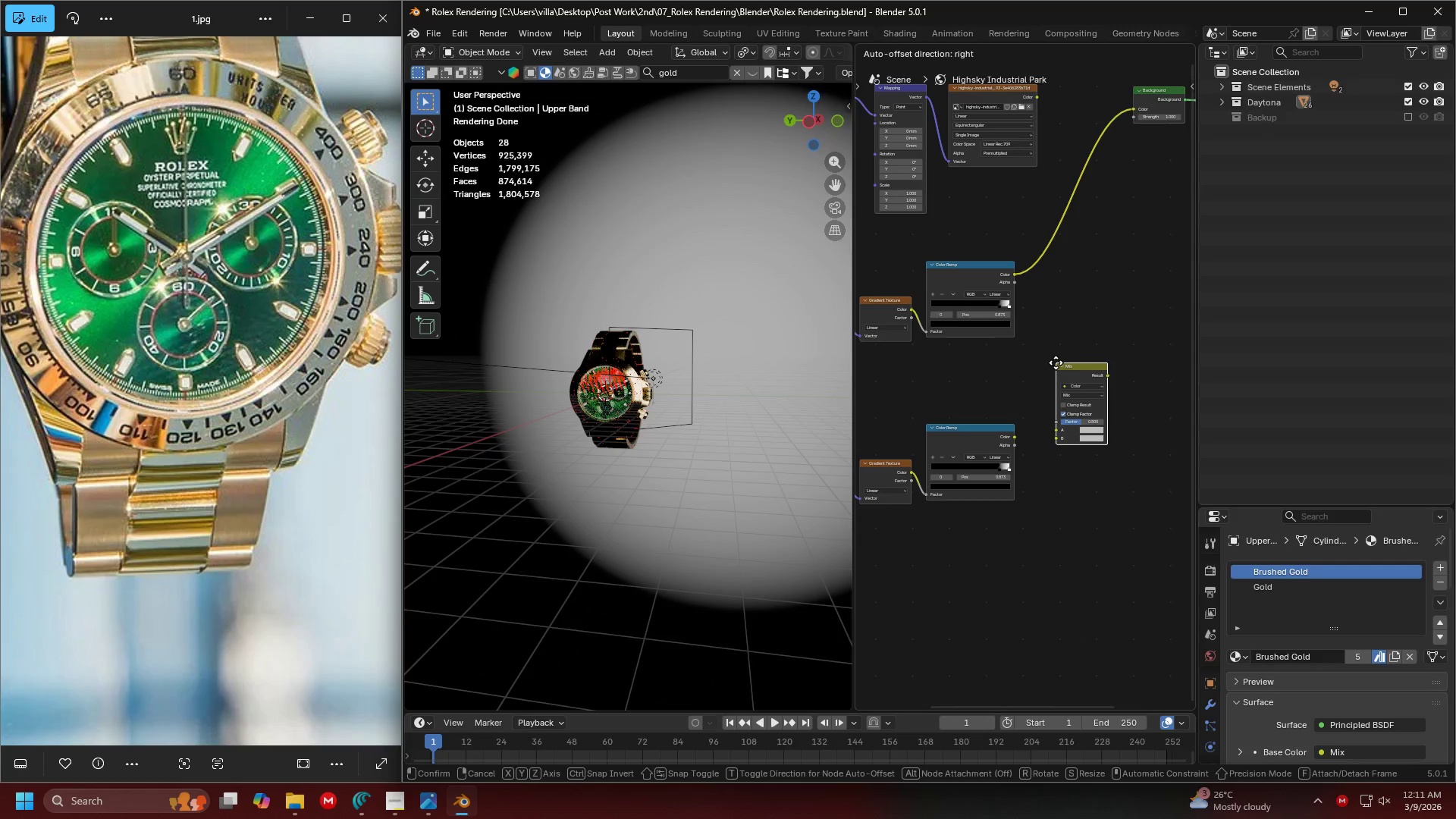 
left_click([1064, 357])
 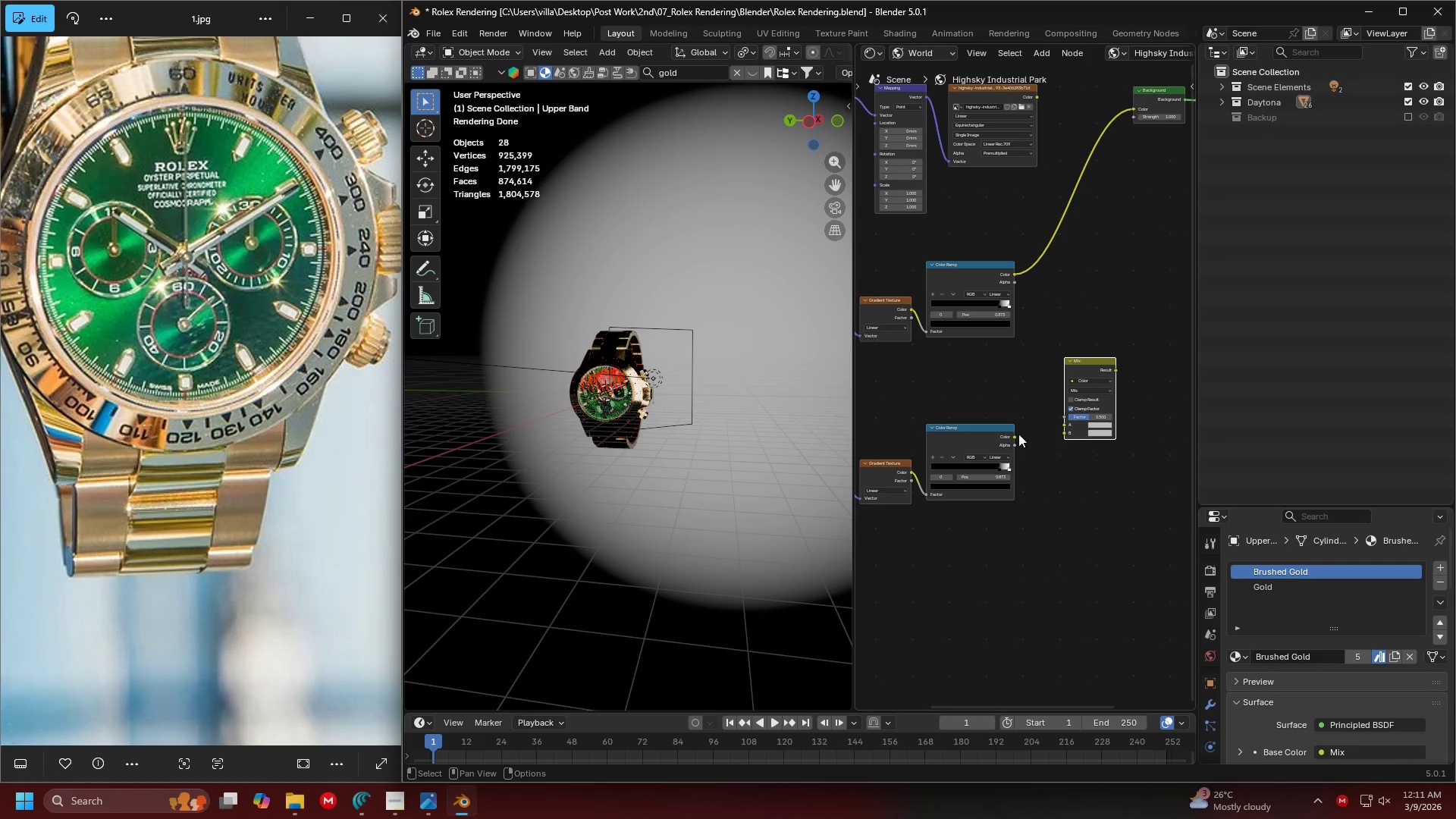 
left_click_drag(start_coordinate=[1018, 434], to_coordinate=[1065, 435])
 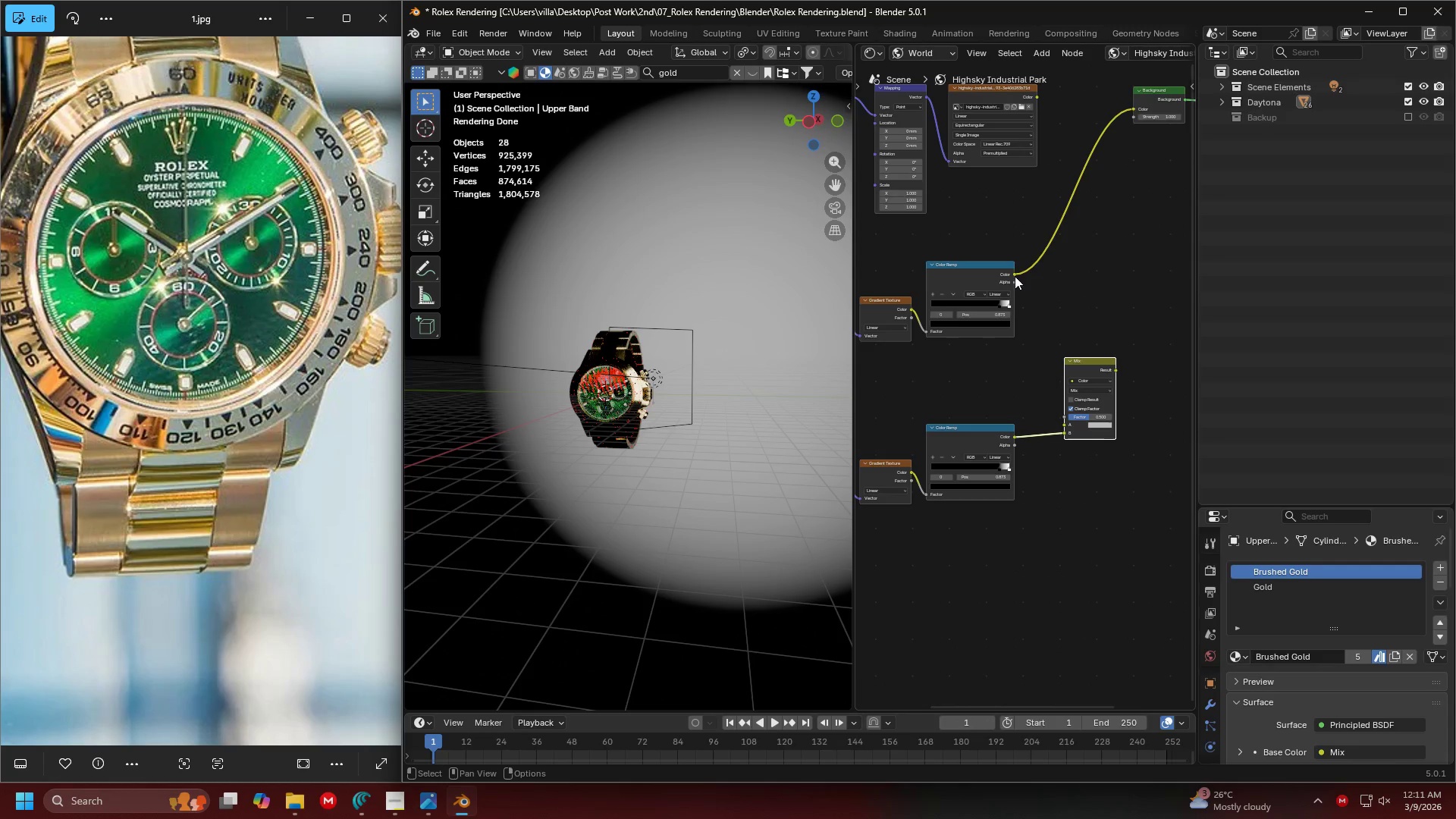 
left_click_drag(start_coordinate=[1015, 275], to_coordinate=[1060, 426])
 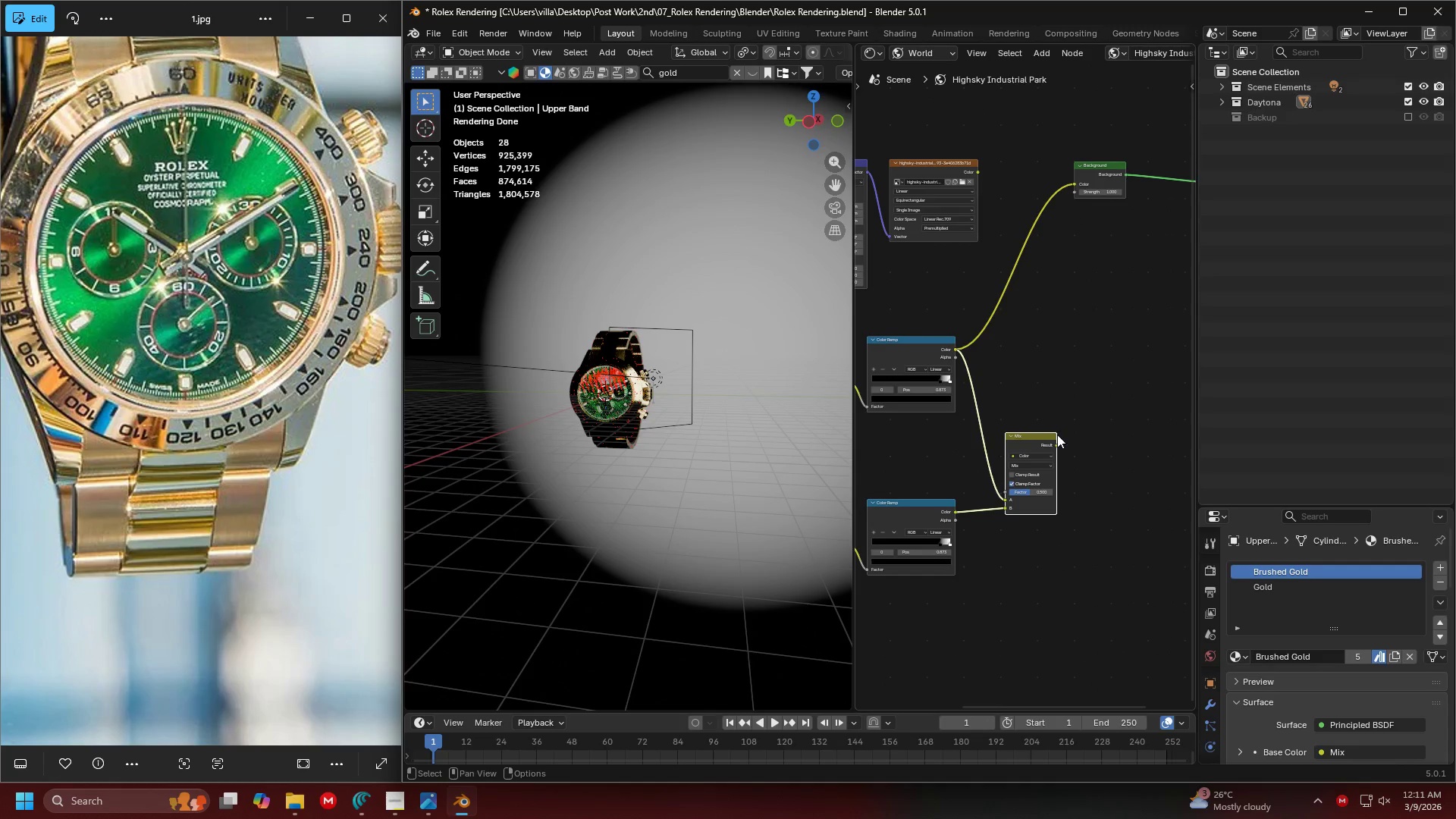 
left_click_drag(start_coordinate=[1058, 439], to_coordinate=[1086, 290])
 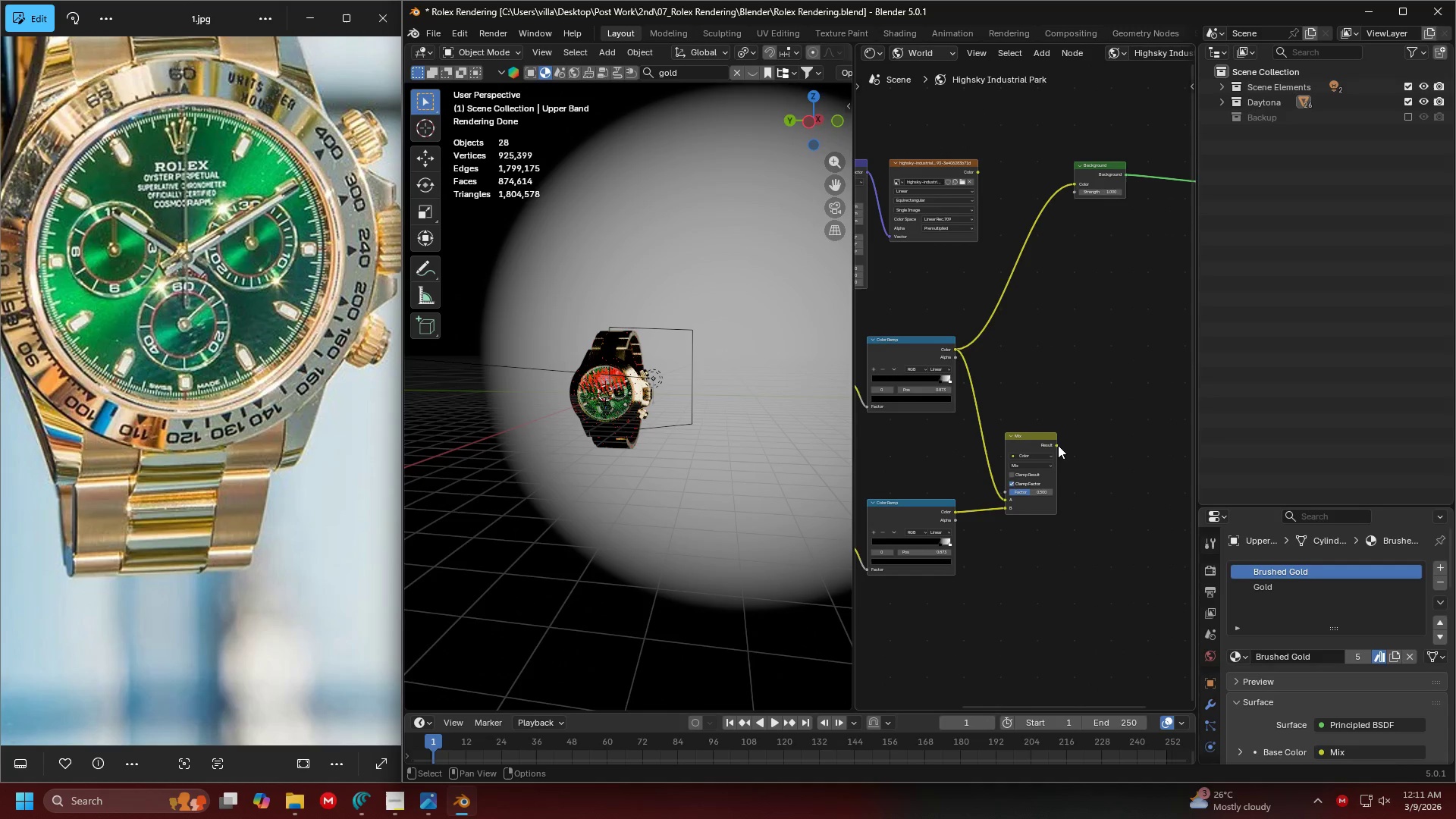 
left_click_drag(start_coordinate=[1057, 446], to_coordinate=[1069, 184])
 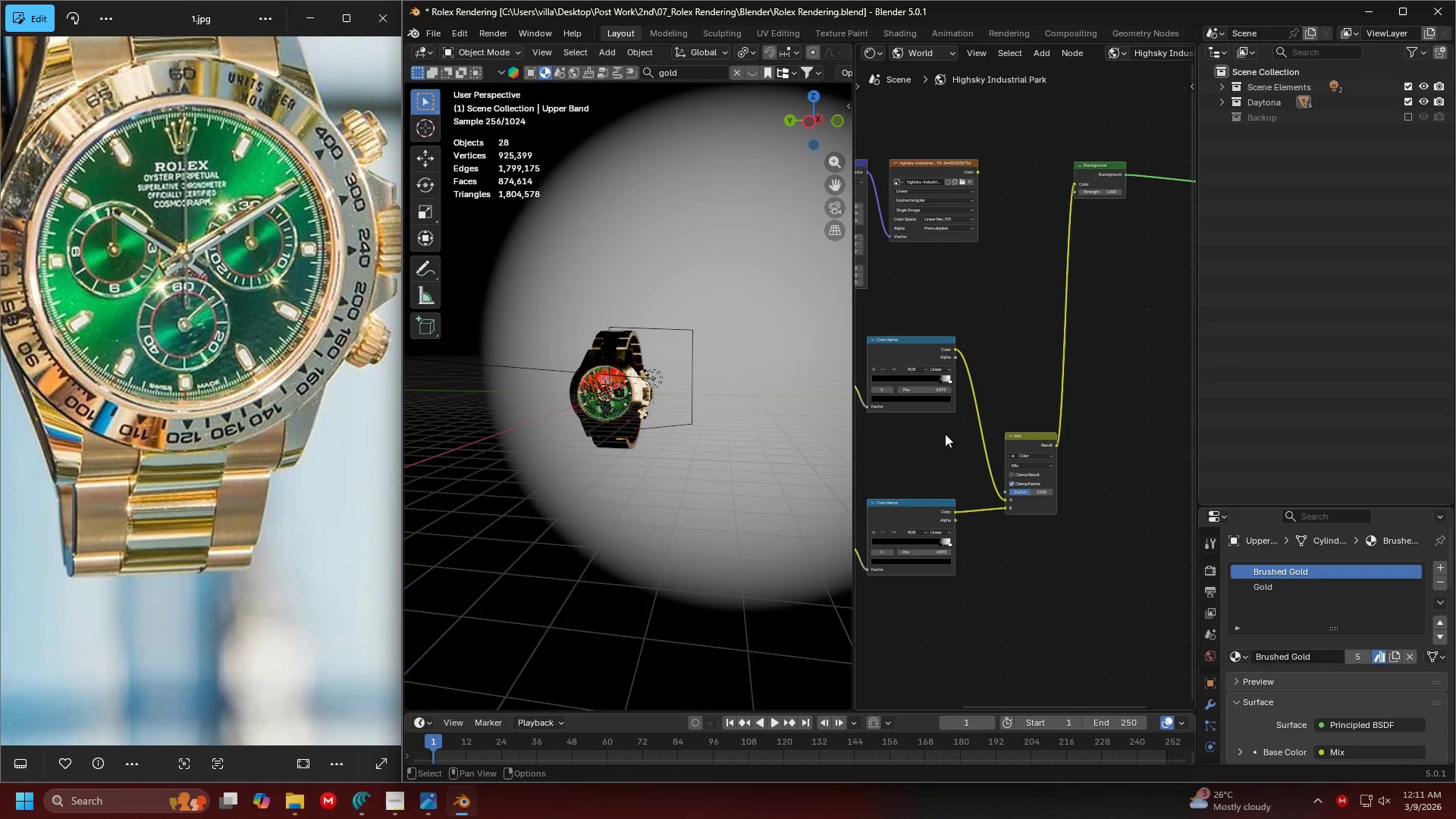 
scroll: coordinate [992, 377], scroll_direction: up, amount: 9.0
 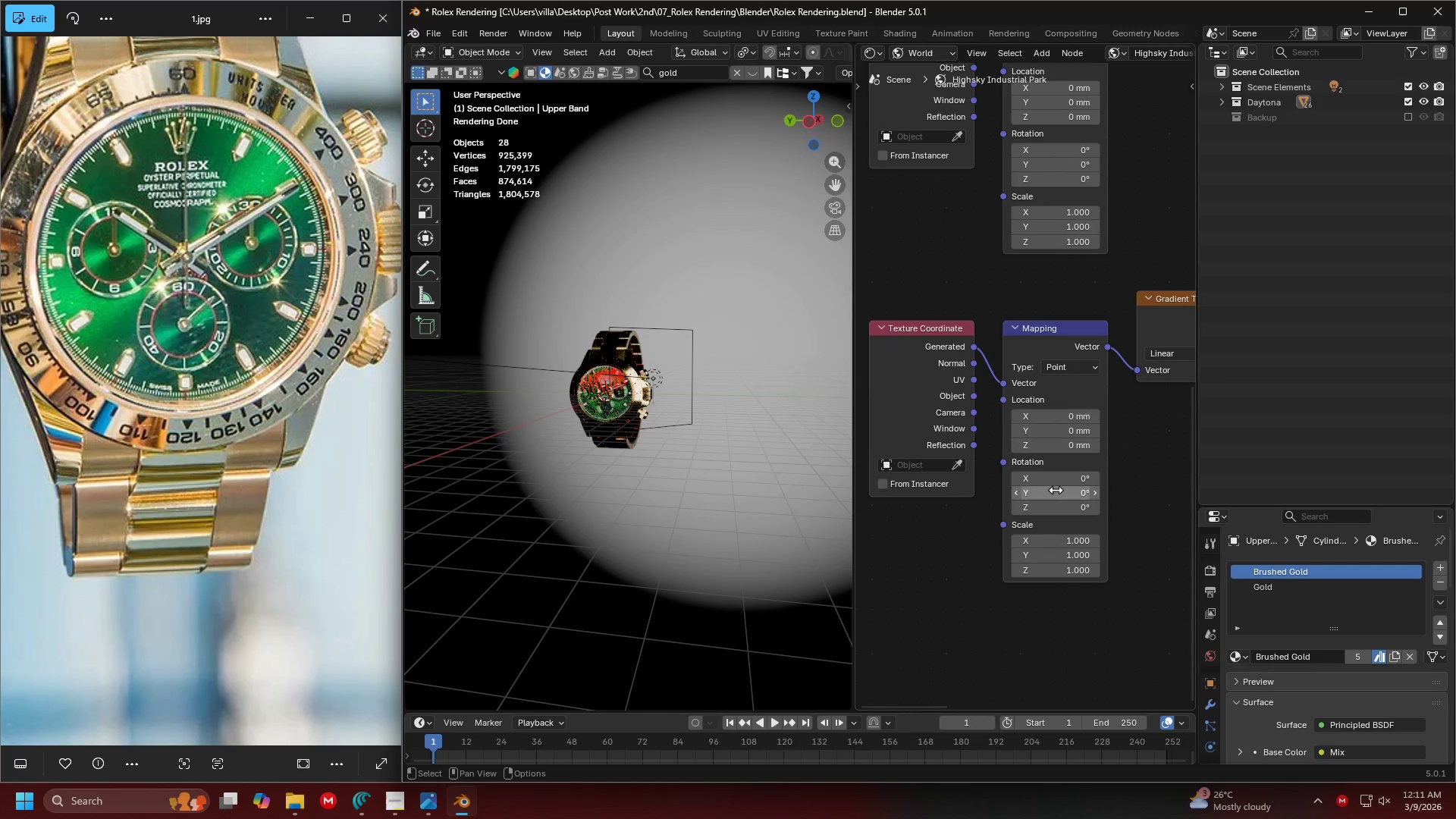 
left_click([1056, 507])
 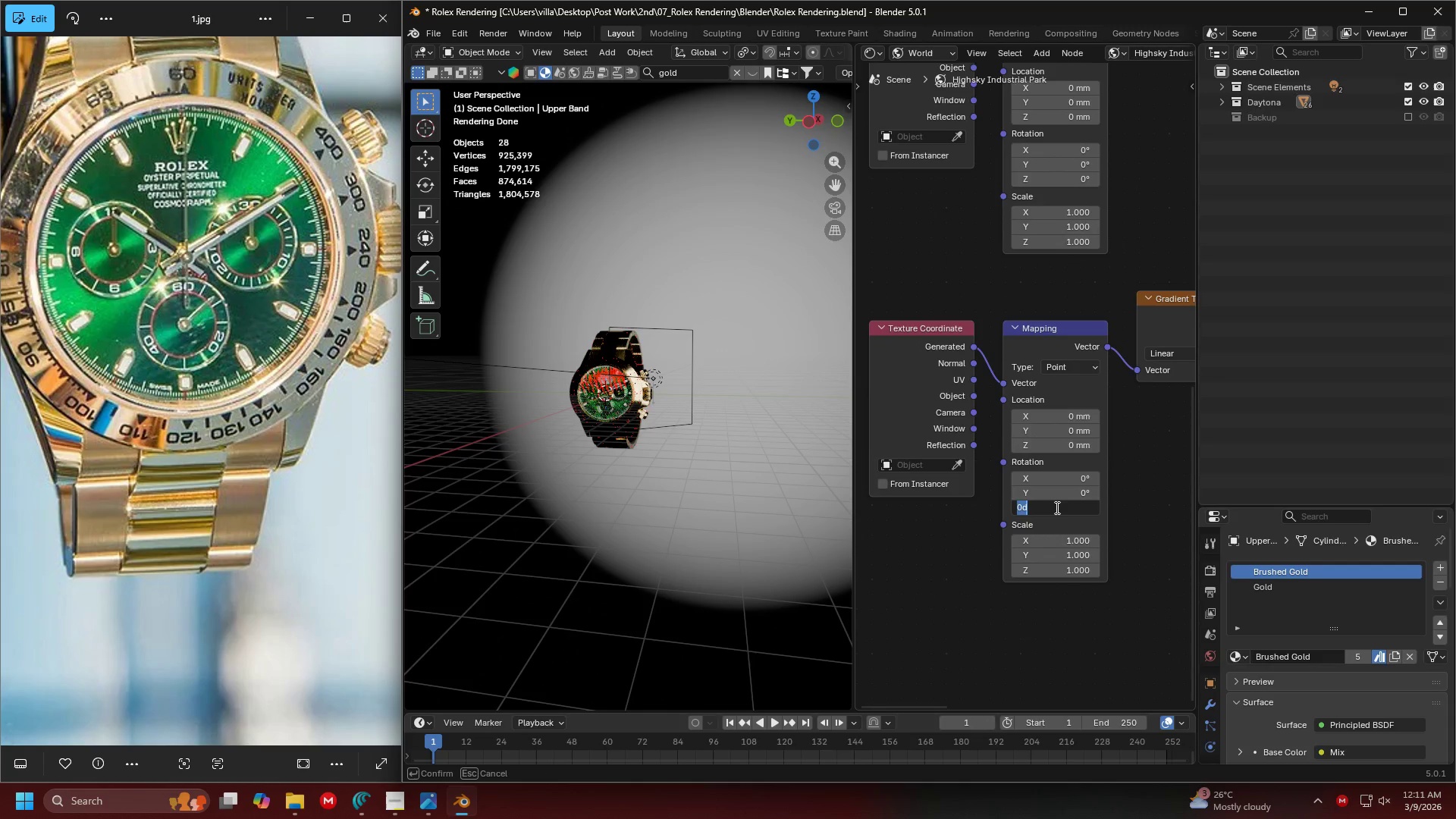 
type(90-)
 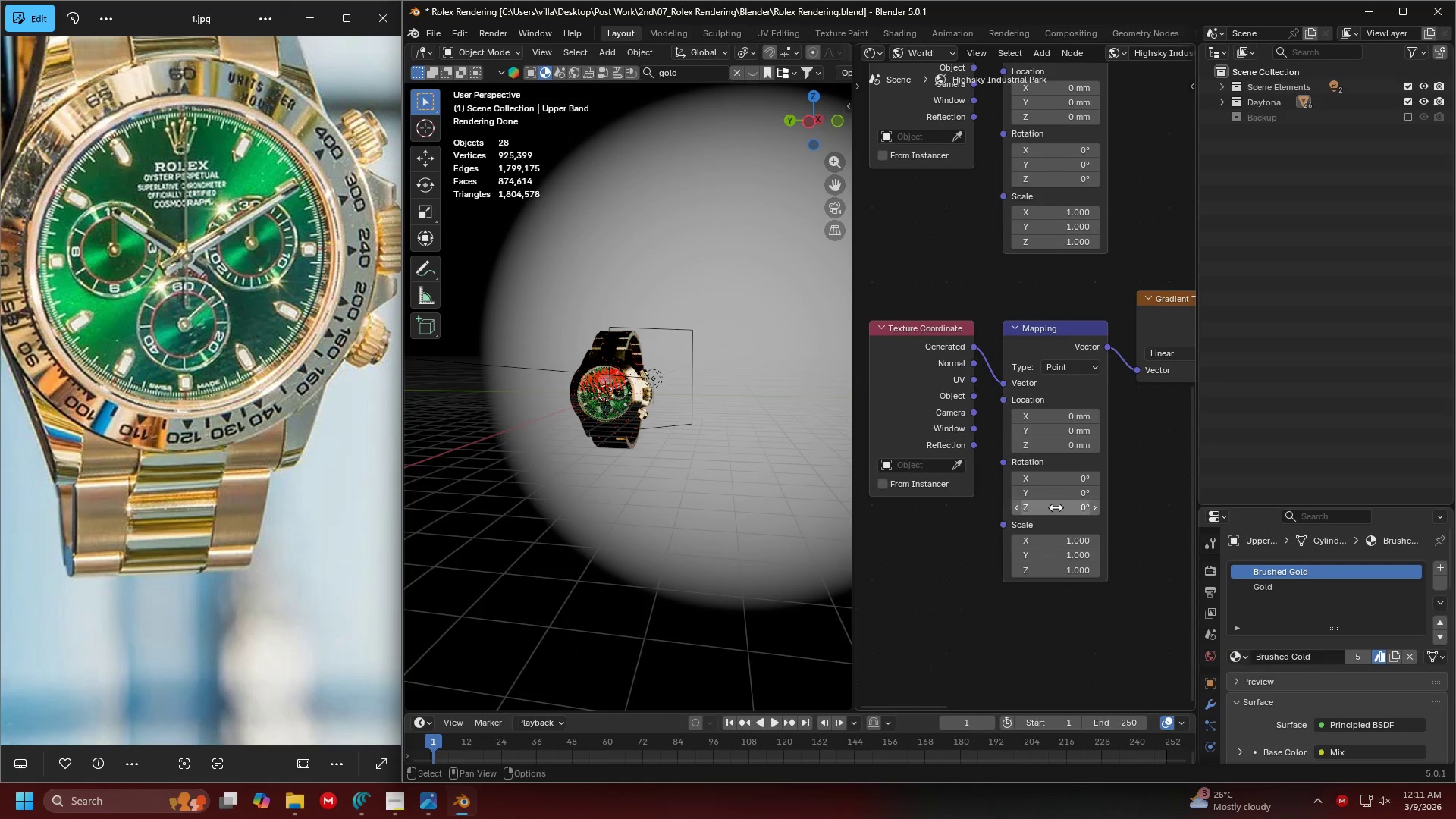 
key(Enter)
 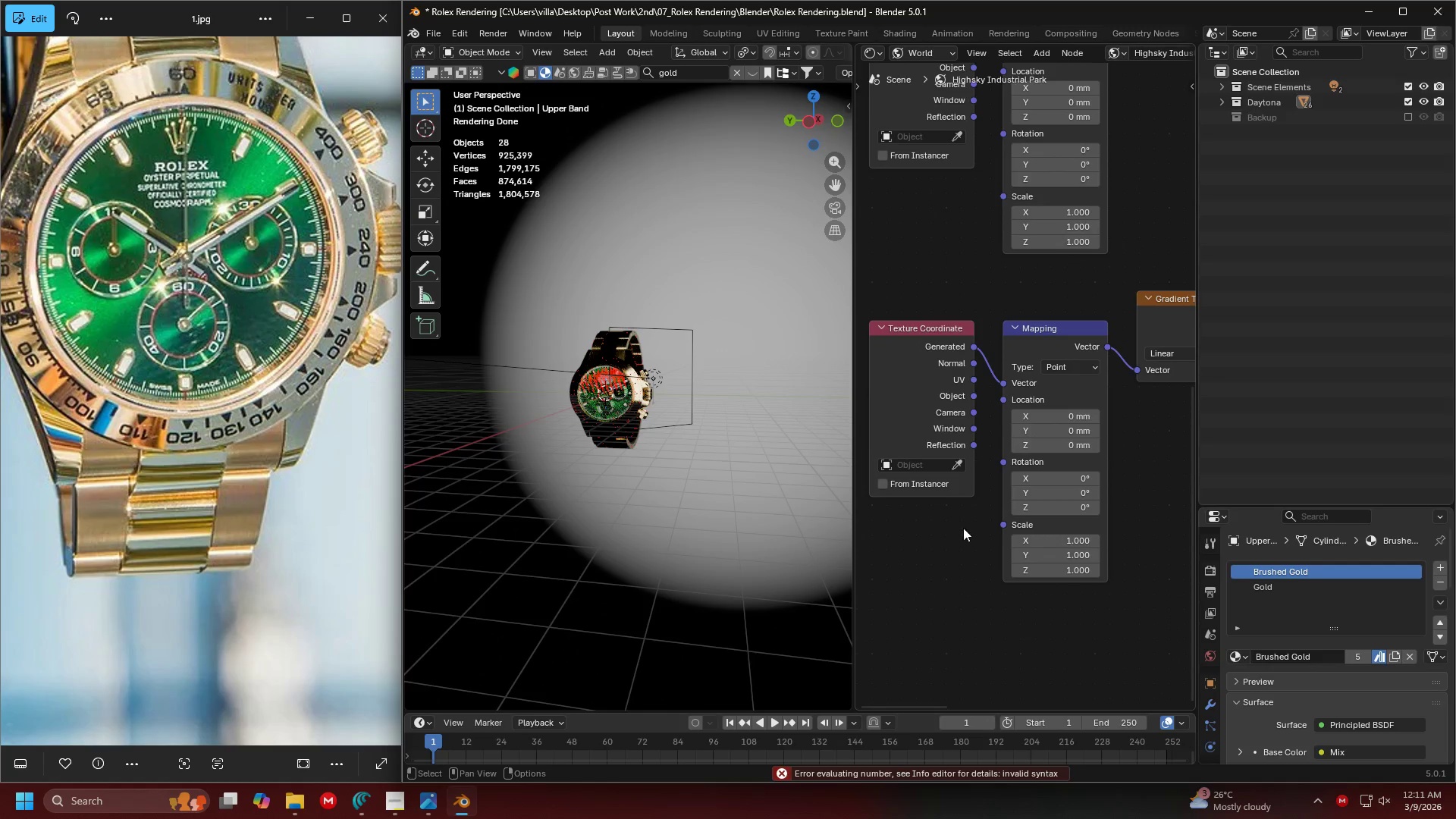 
left_click([1046, 512])
 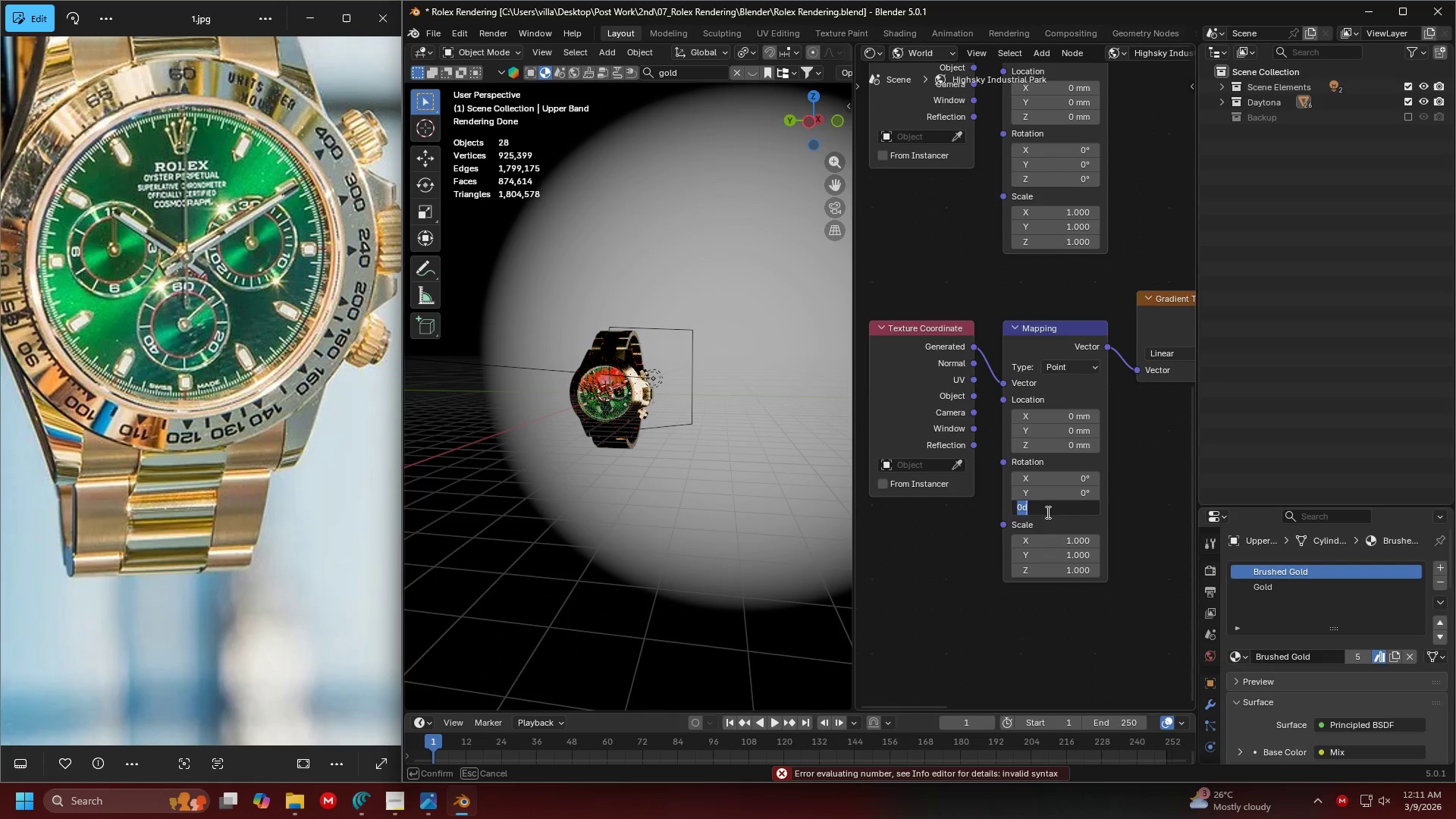 
type(90\)
key(Backspace)
 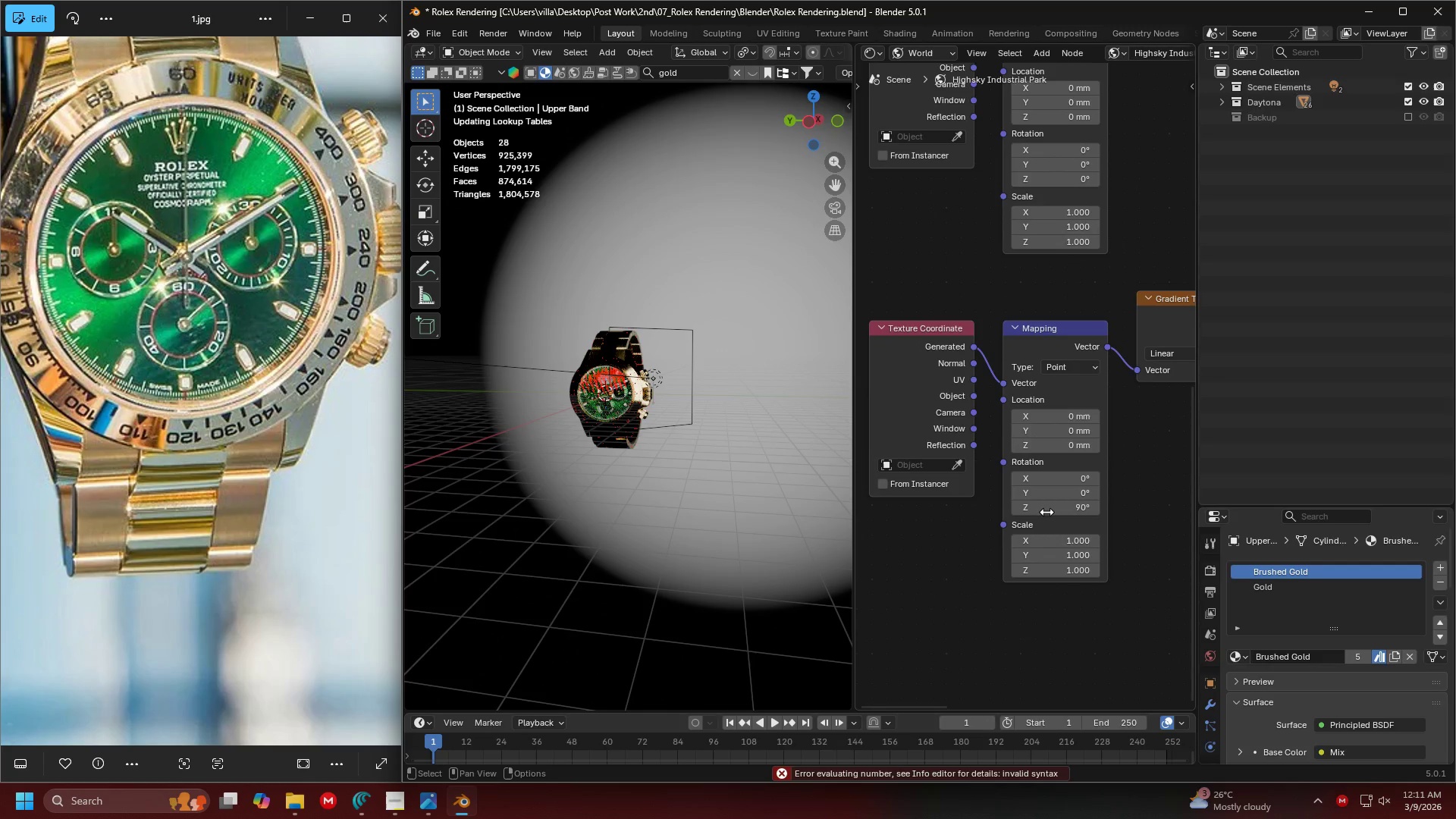 
key(Enter)
 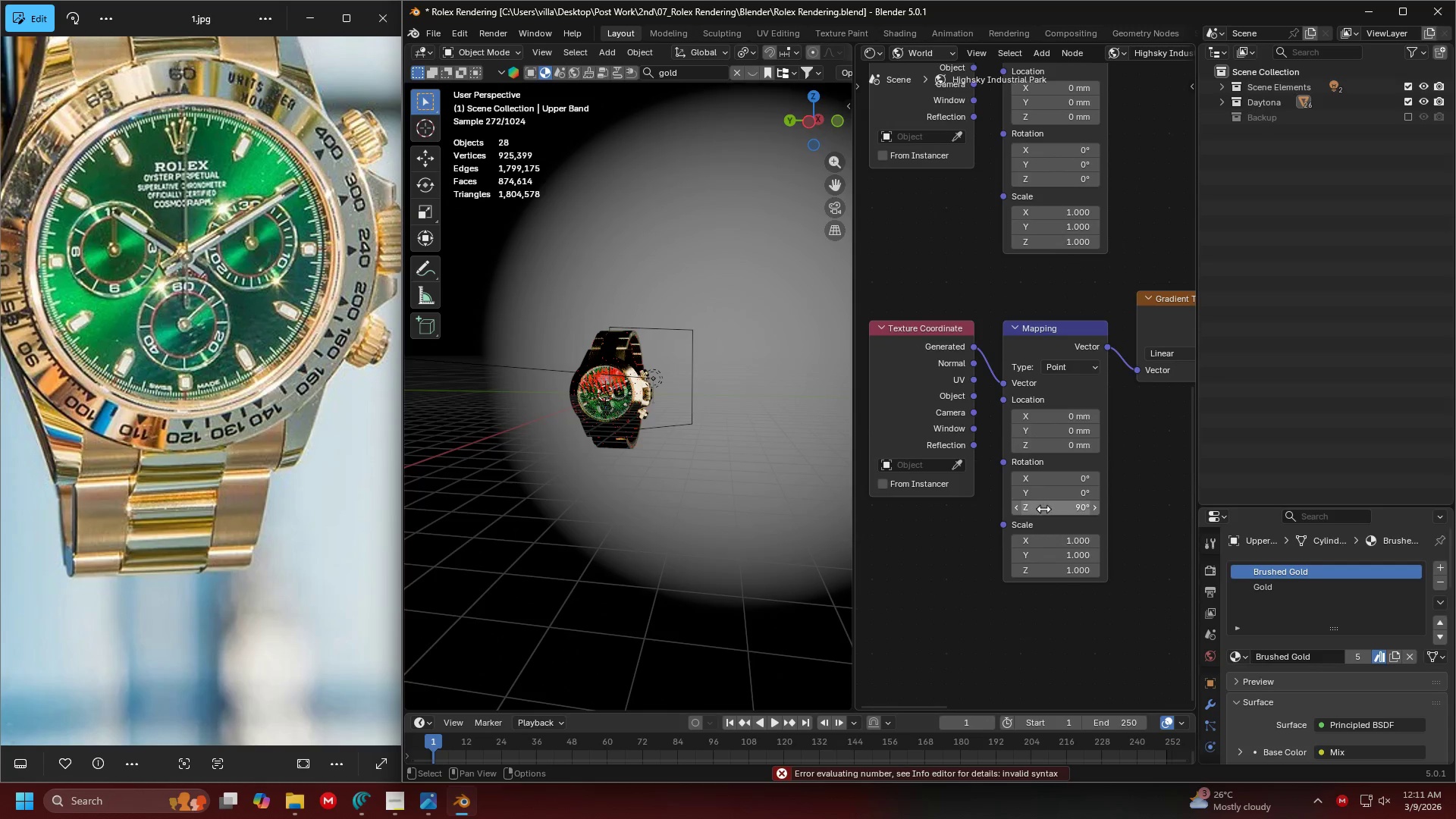 
scroll: coordinate [637, 463], scroll_direction: down, amount: 7.0
 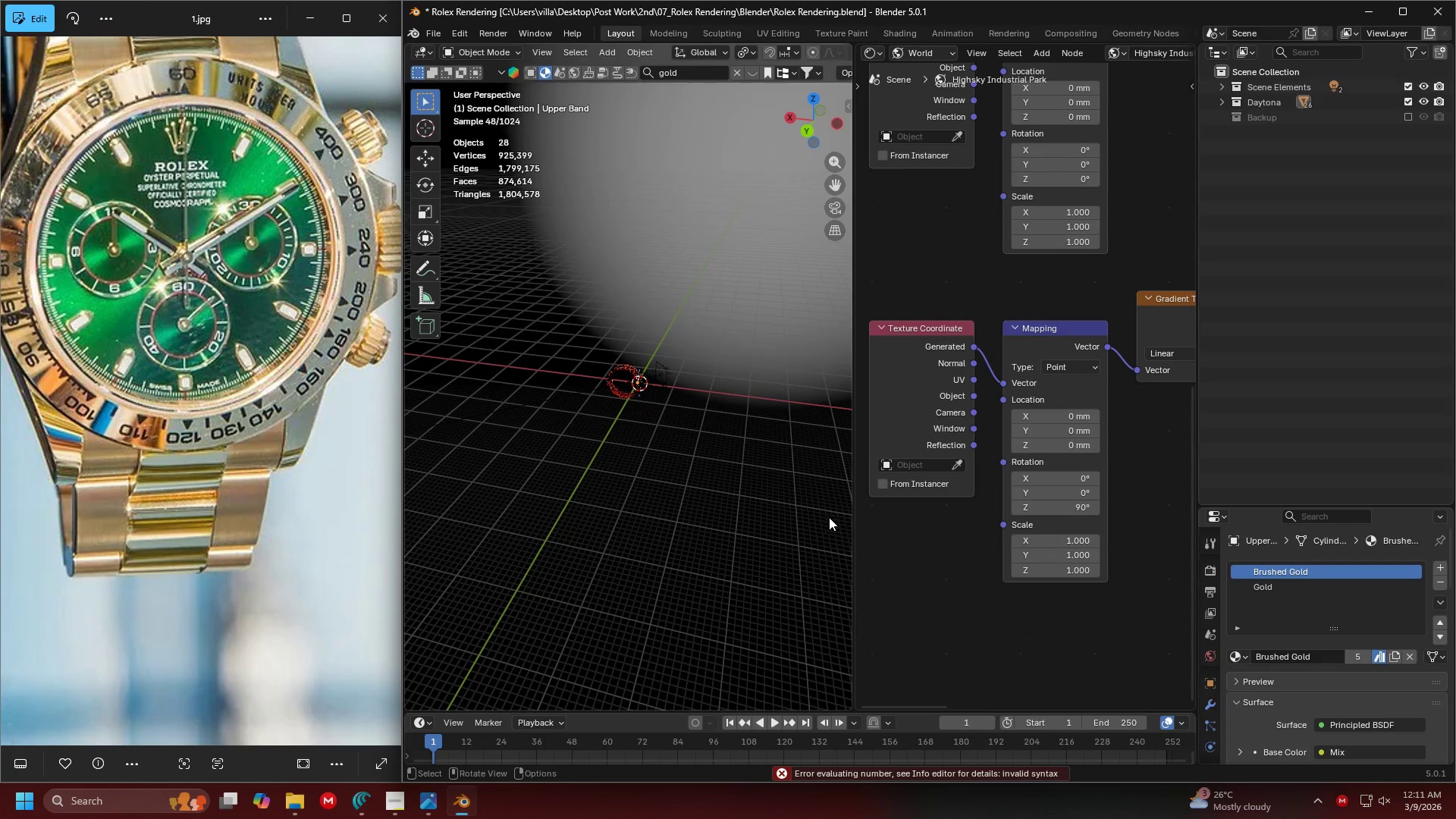 
key(Shift+ShiftLeft)
 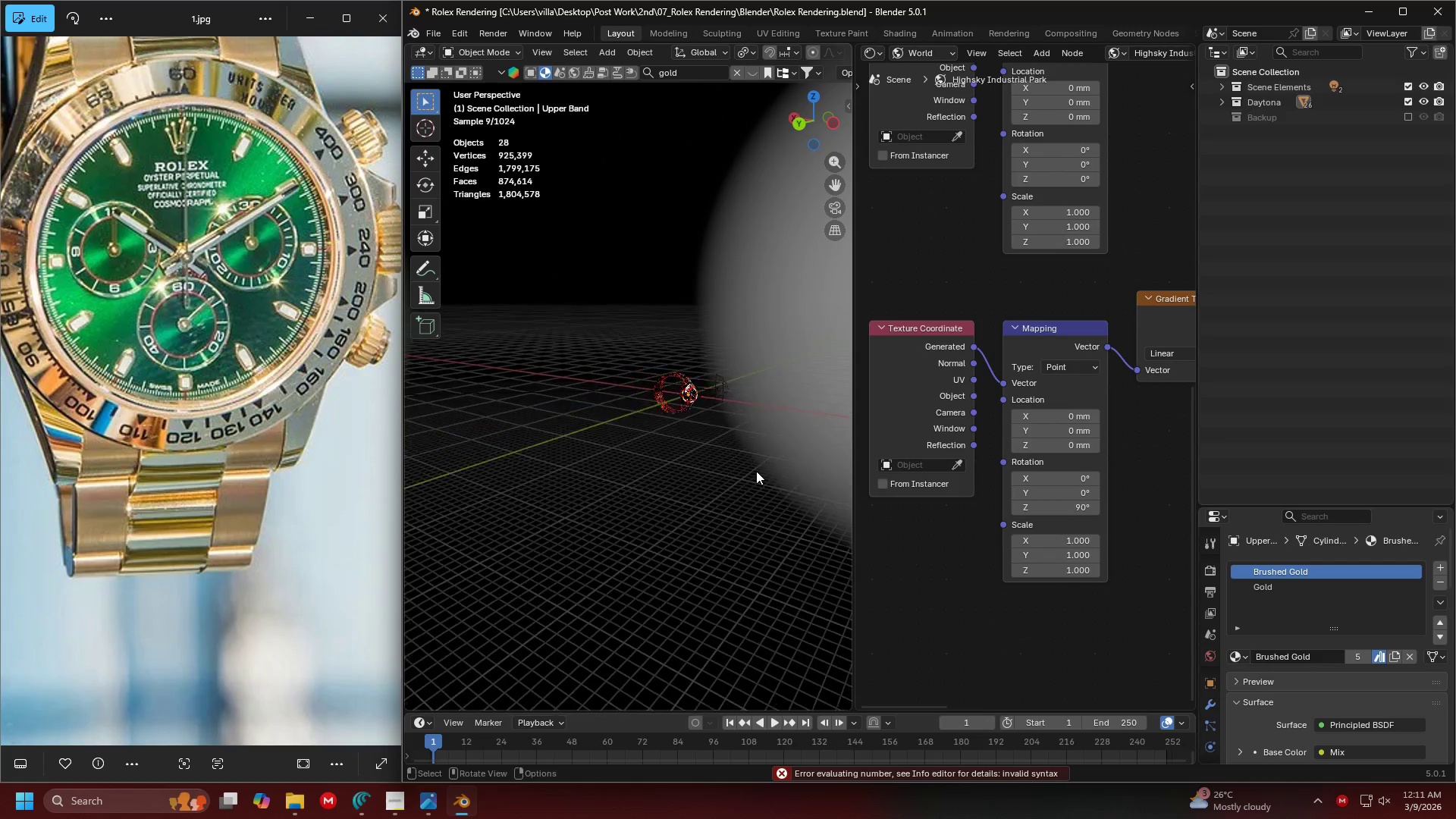 
scroll: coordinate [640, 423], scroll_direction: up, amount: 1.0
 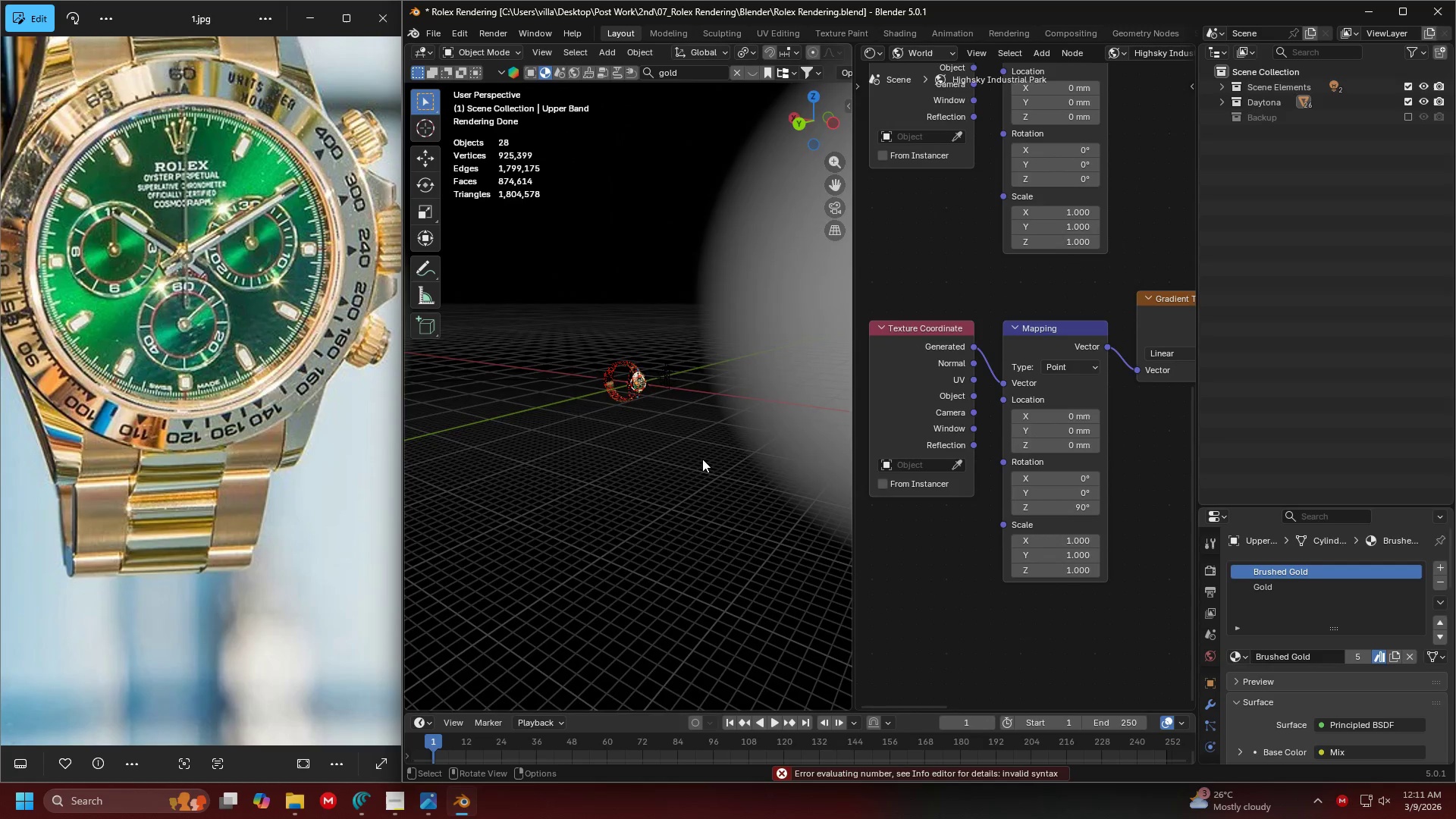 
scroll: coordinate [1054, 337], scroll_direction: down, amount: 6.0
 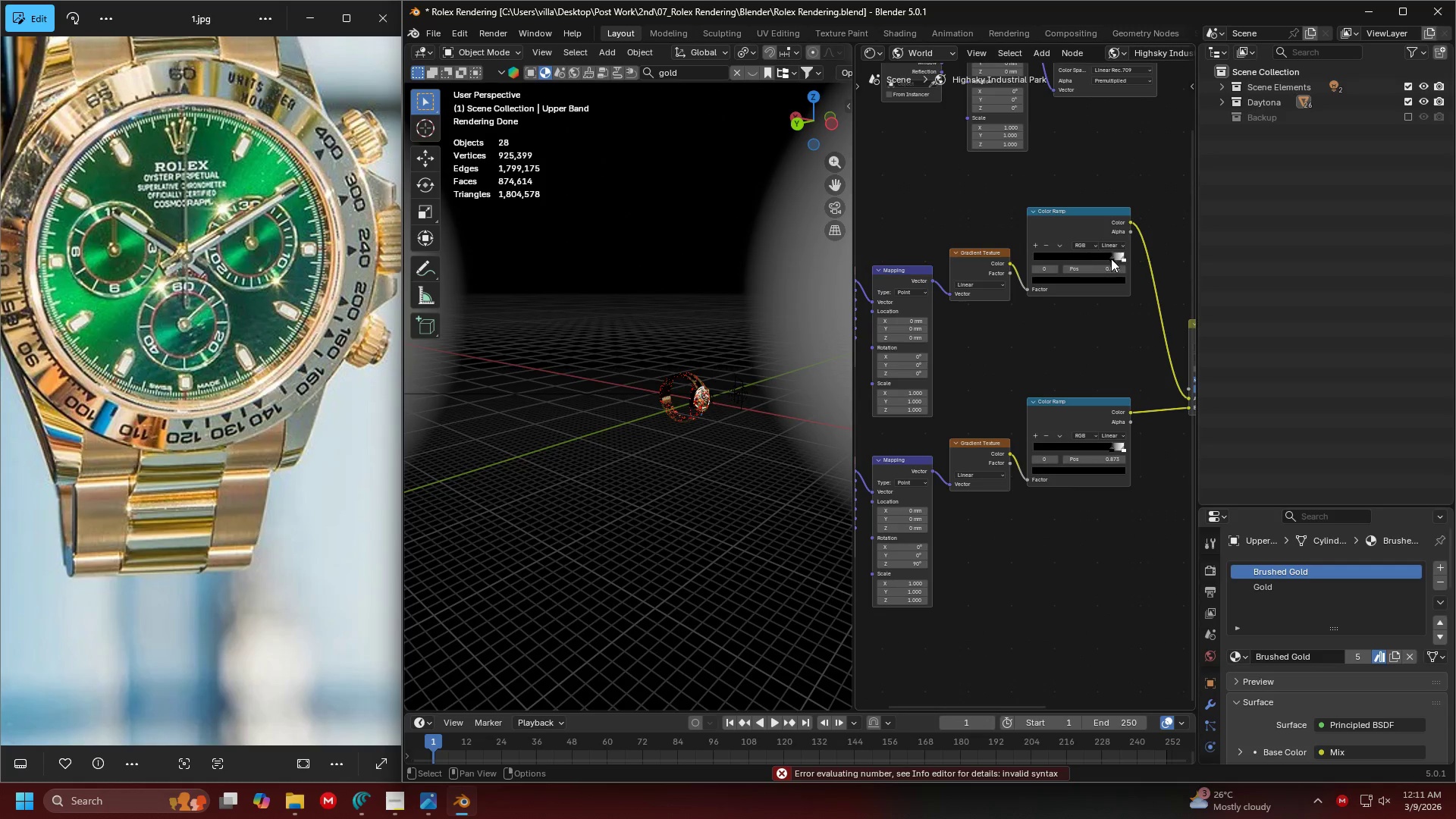 
left_click_drag(start_coordinate=[1111, 259], to_coordinate=[1076, 269])
 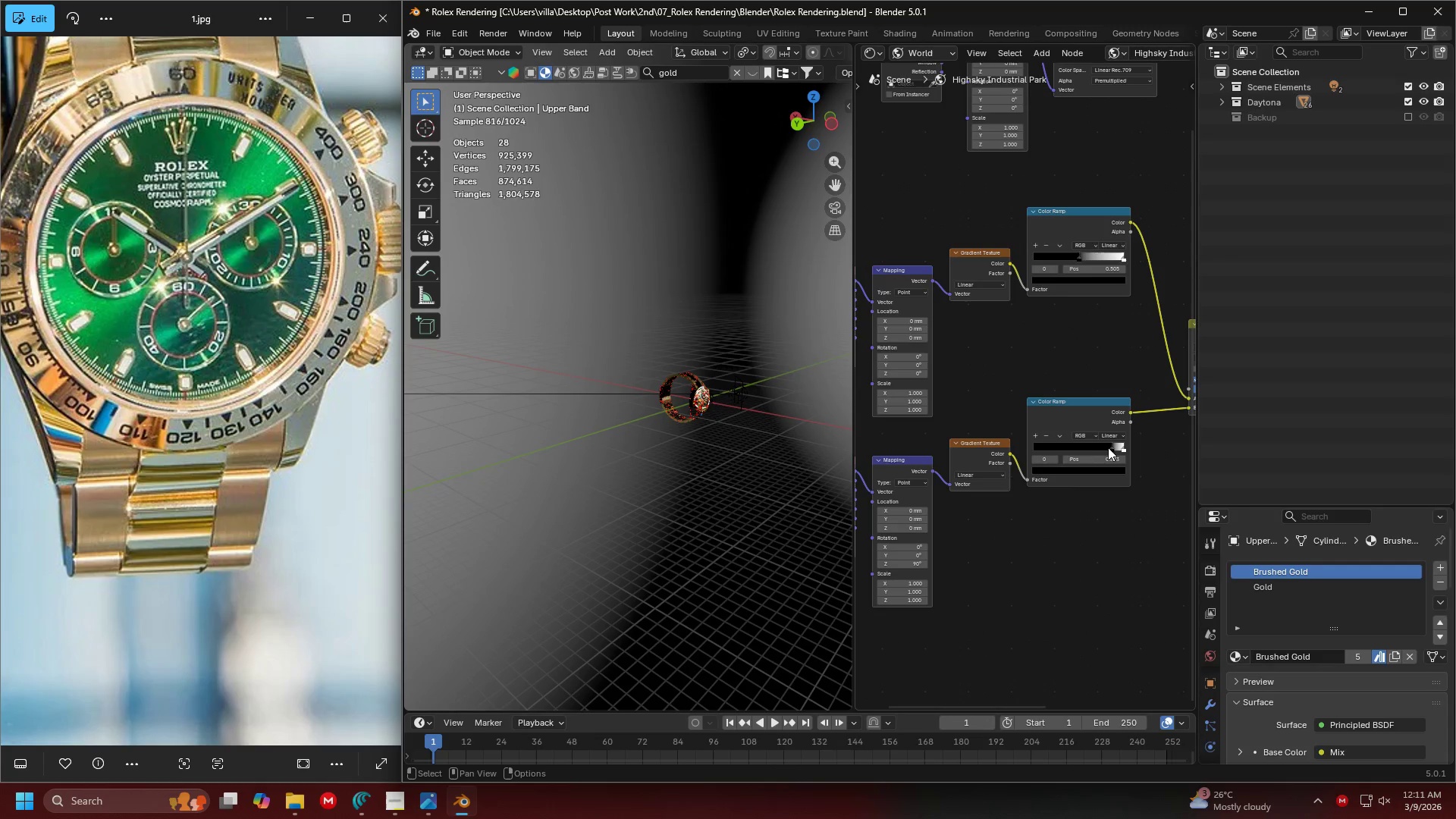 
left_click_drag(start_coordinate=[1110, 447], to_coordinate=[1101, 450])
 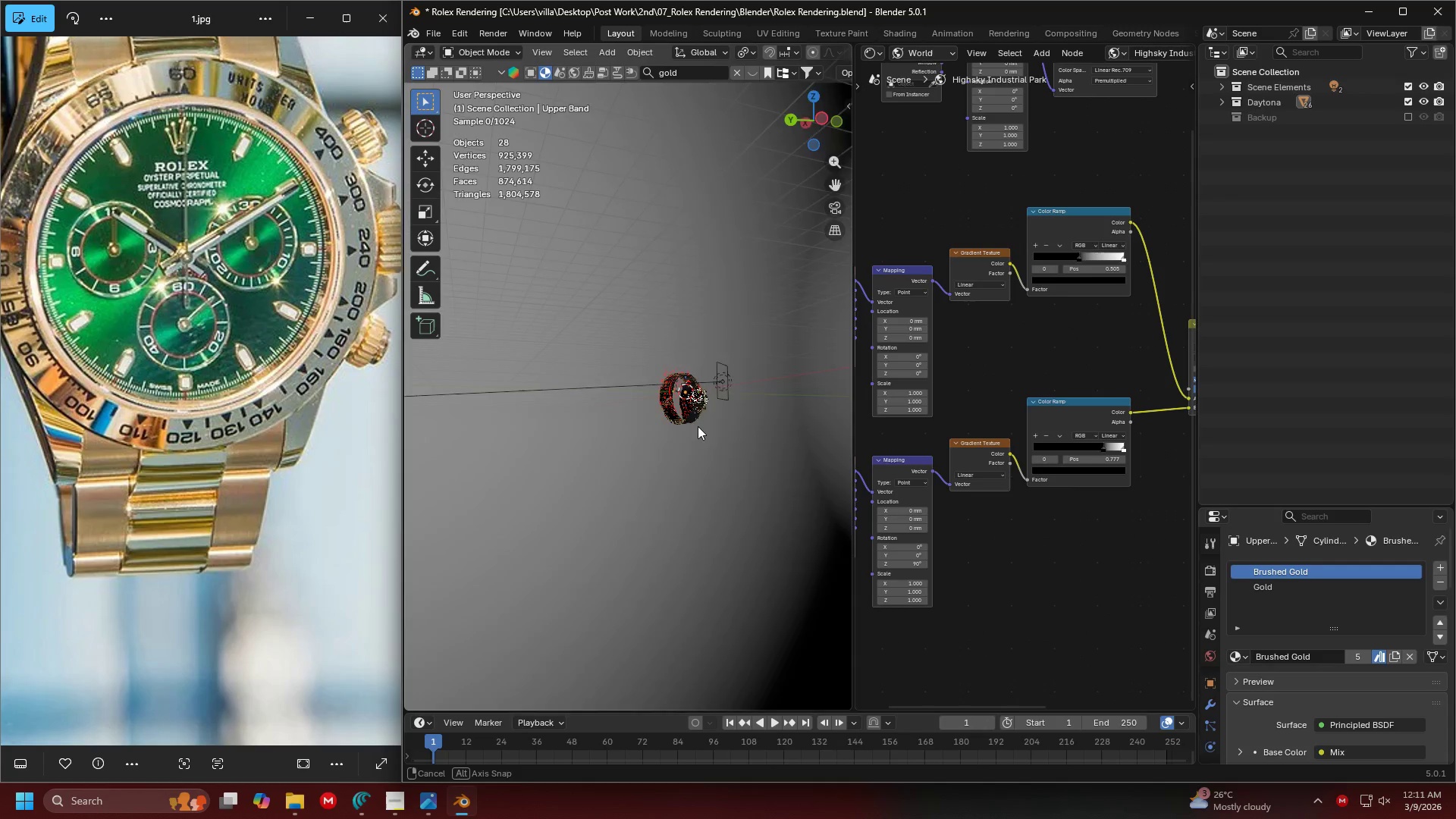 
left_click([745, 566])
 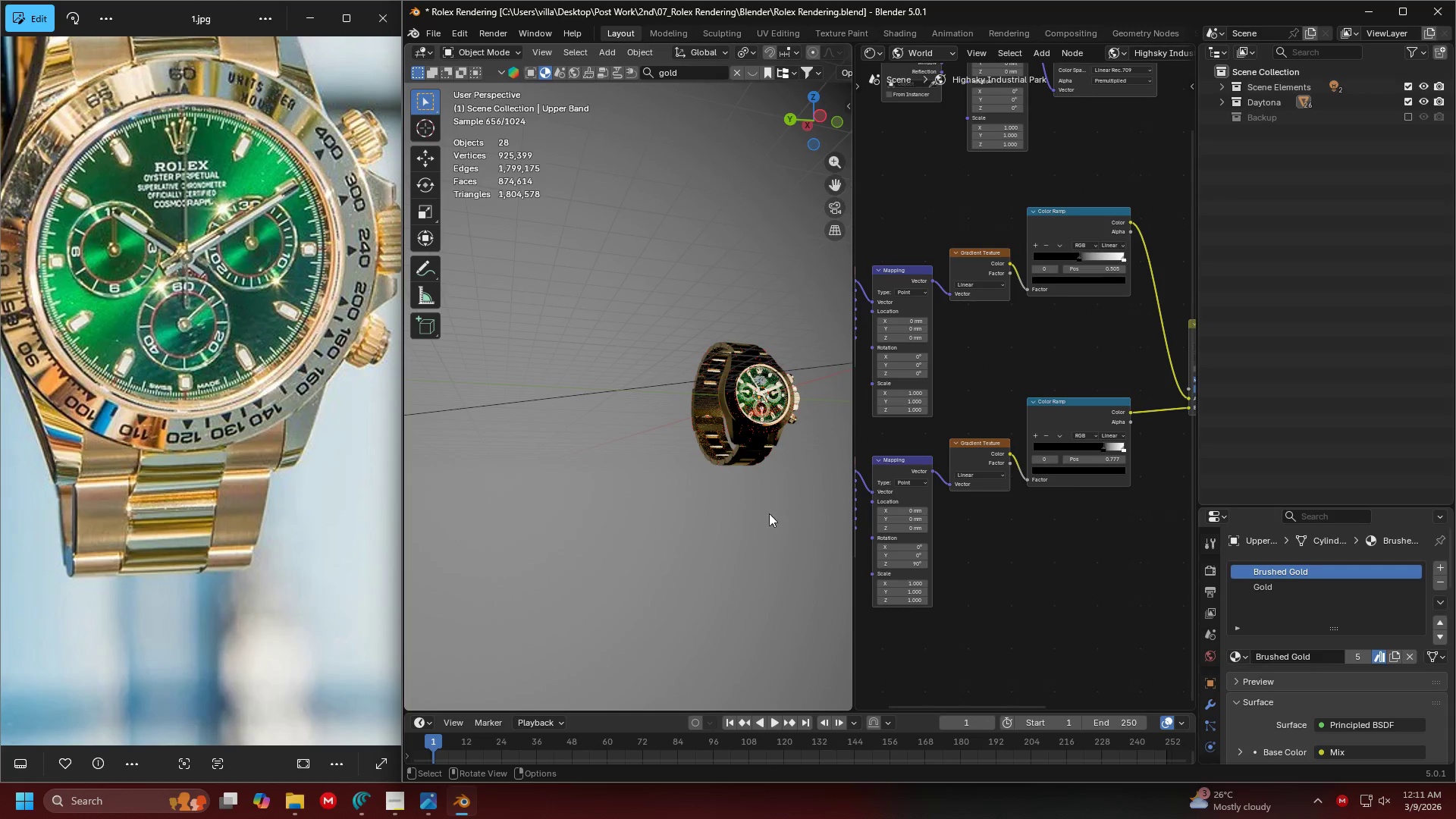 
scroll: coordinate [690, 414], scroll_direction: up, amount: 4.0
 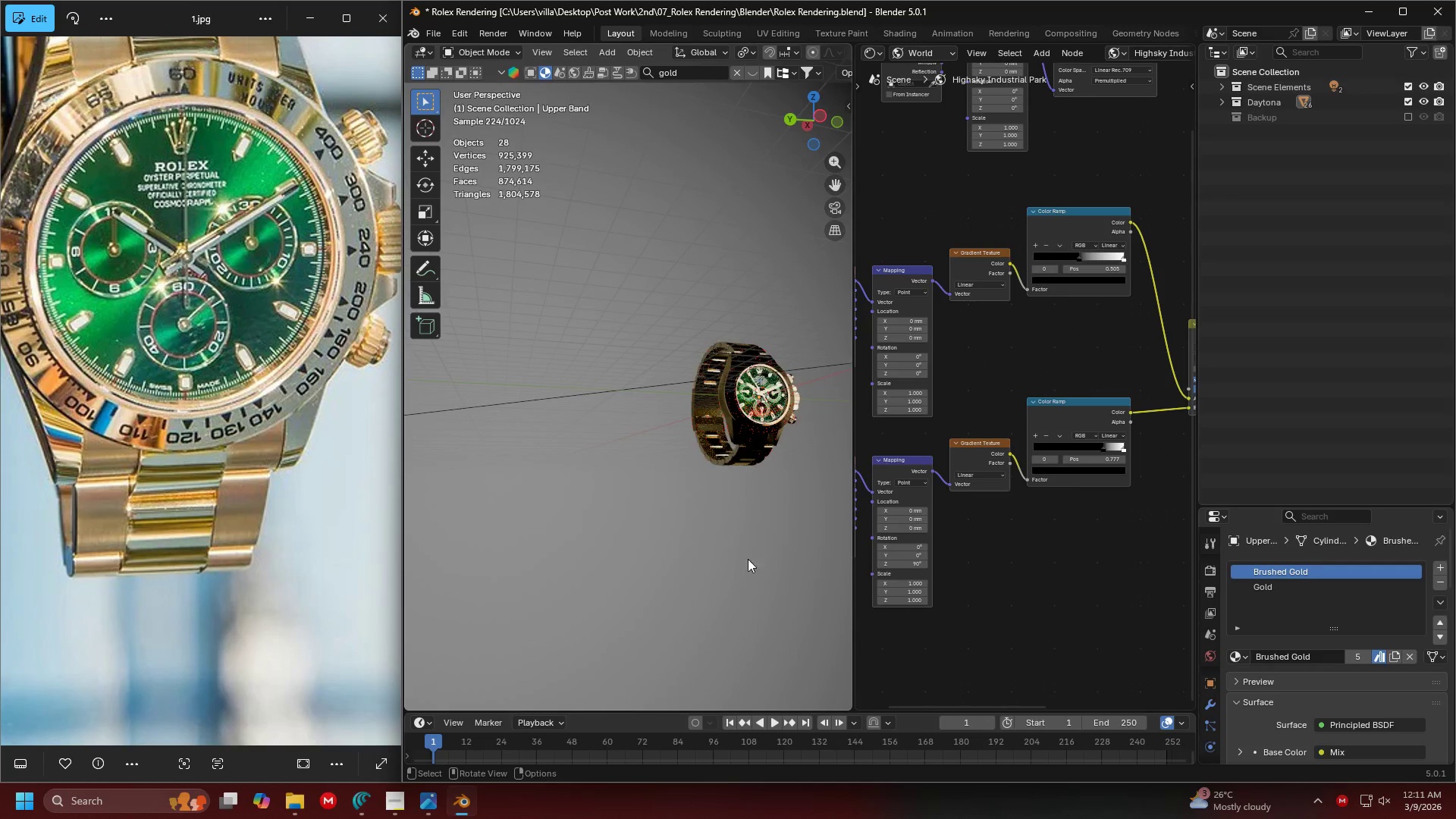 
key(Shift+ShiftLeft)
 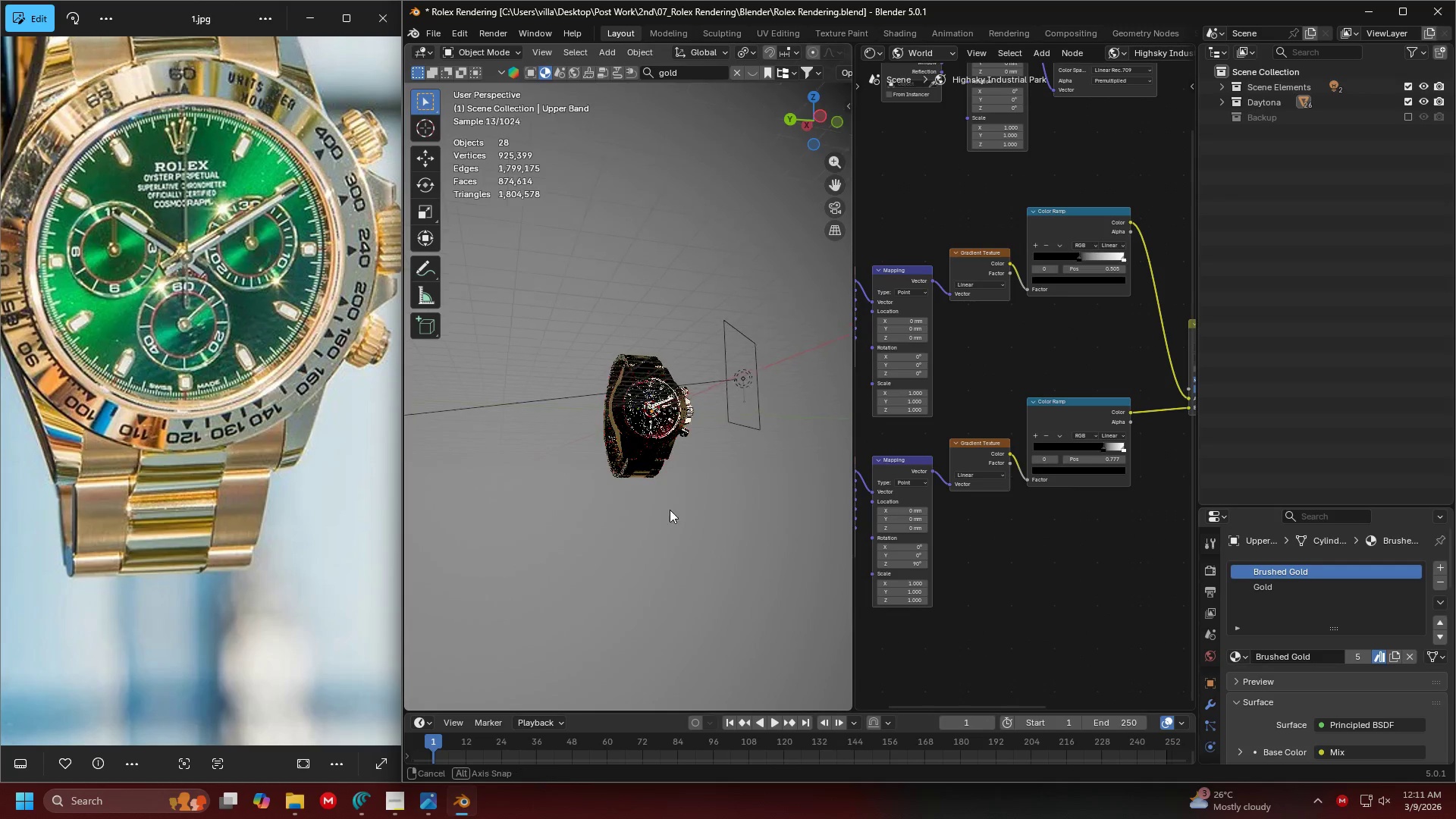 
hold_key(key=ShiftLeft, duration=0.31)
 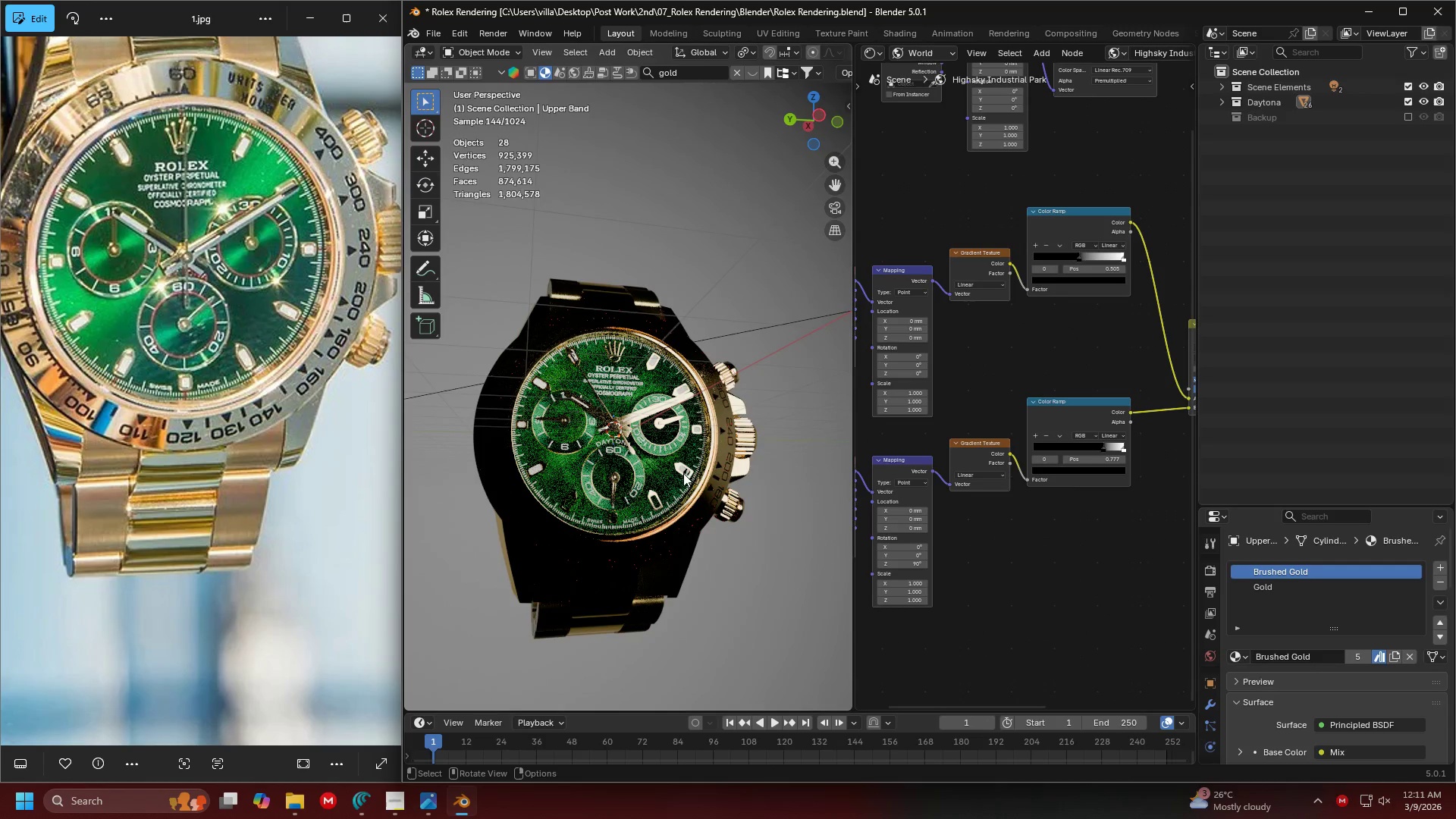 
scroll: coordinate [680, 511], scroll_direction: up, amount: 4.0
 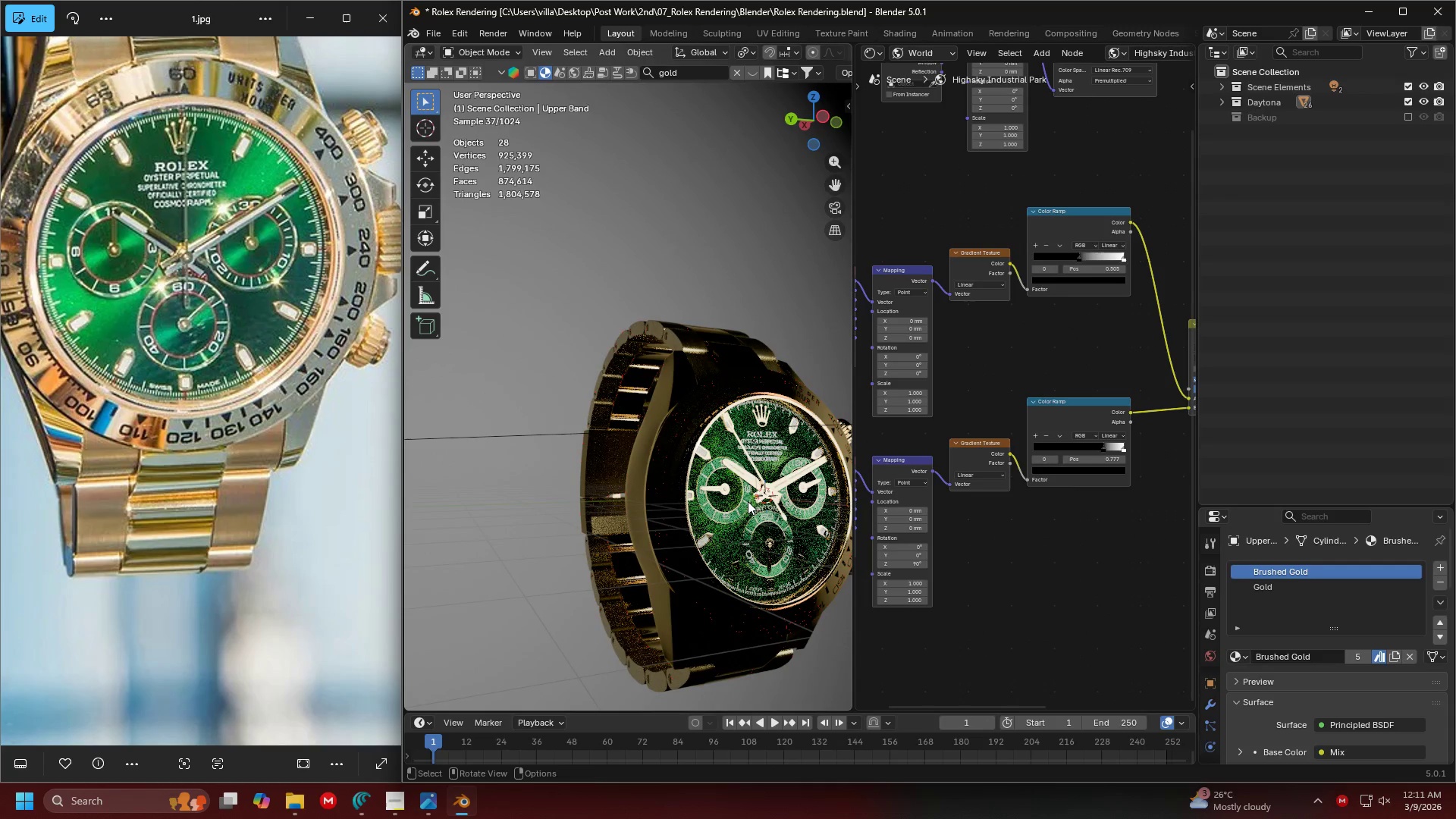 
scroll: coordinate [1026, 399], scroll_direction: down, amount: 5.0
 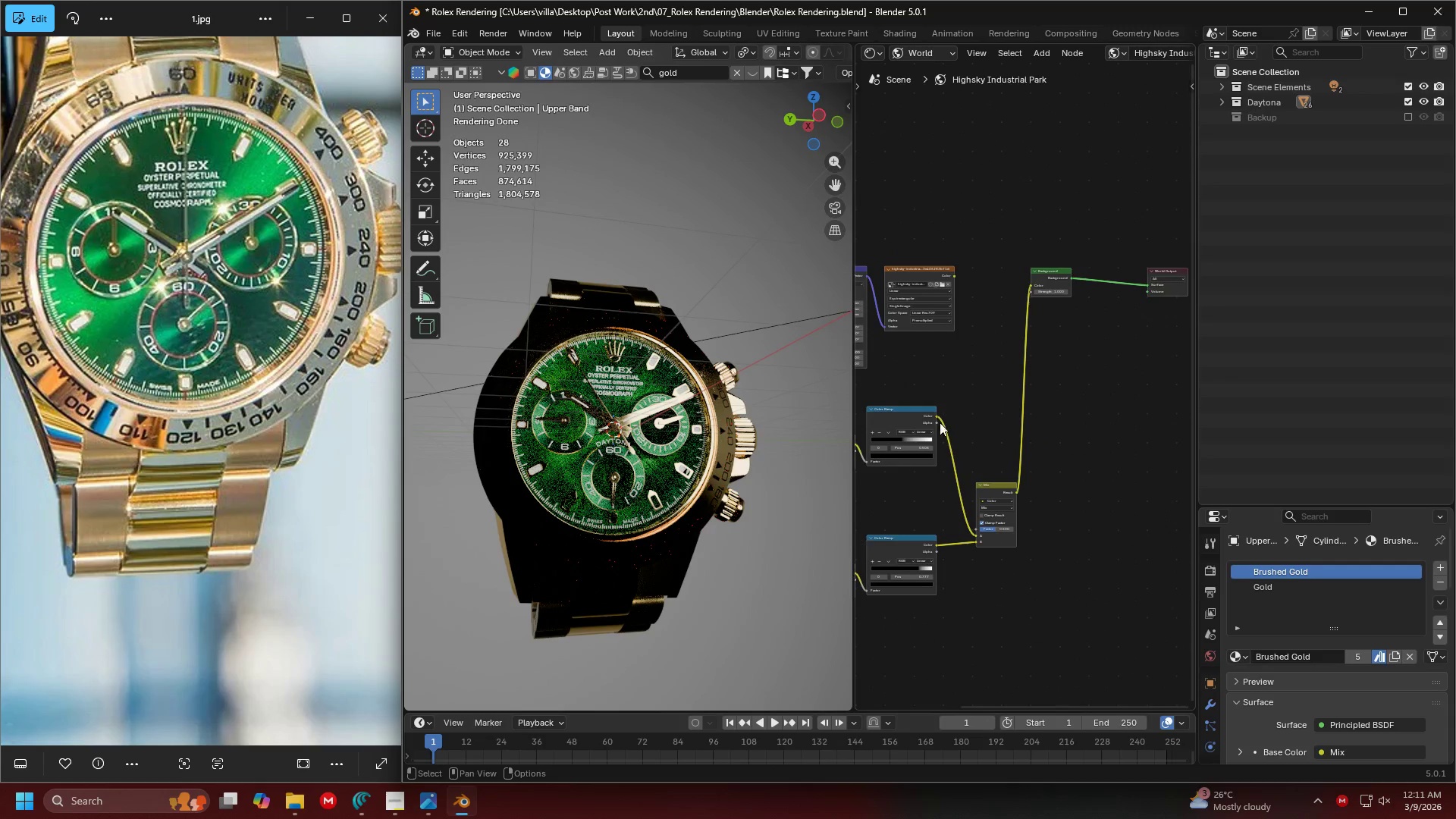 
scroll: coordinate [1056, 310], scroll_direction: up, amount: 4.0
 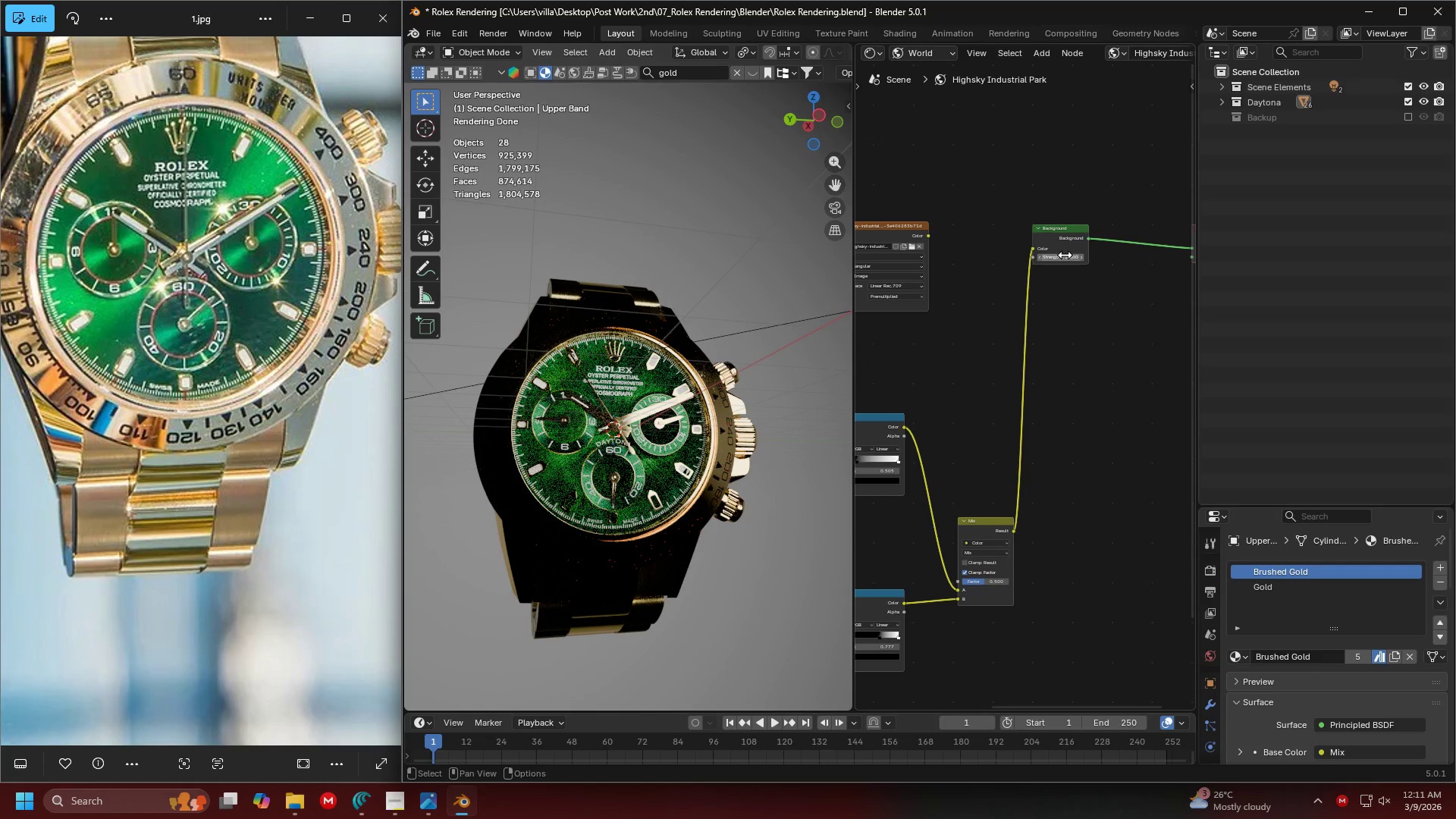 
left_click([1062, 256])
 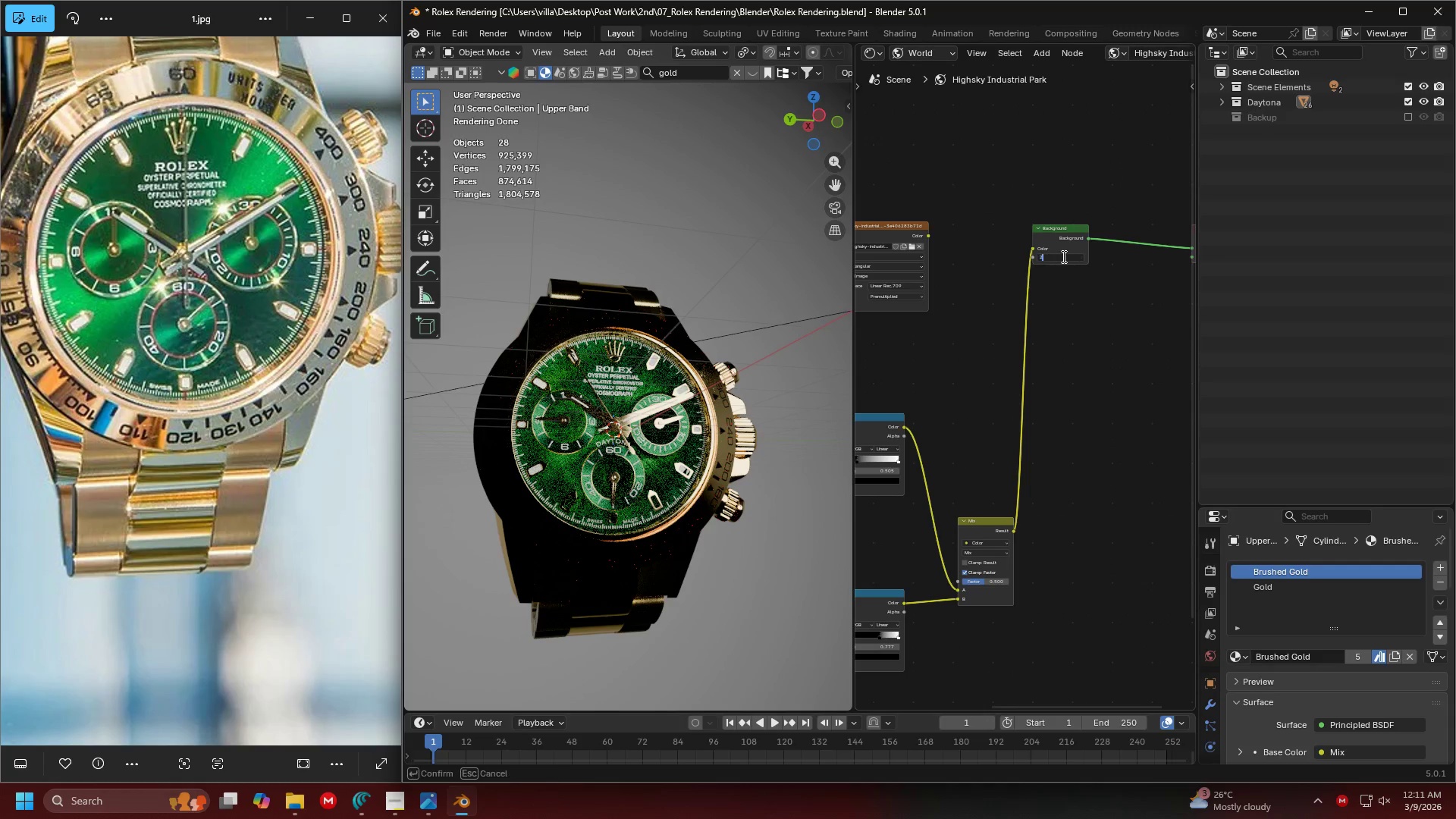 
key(2)
 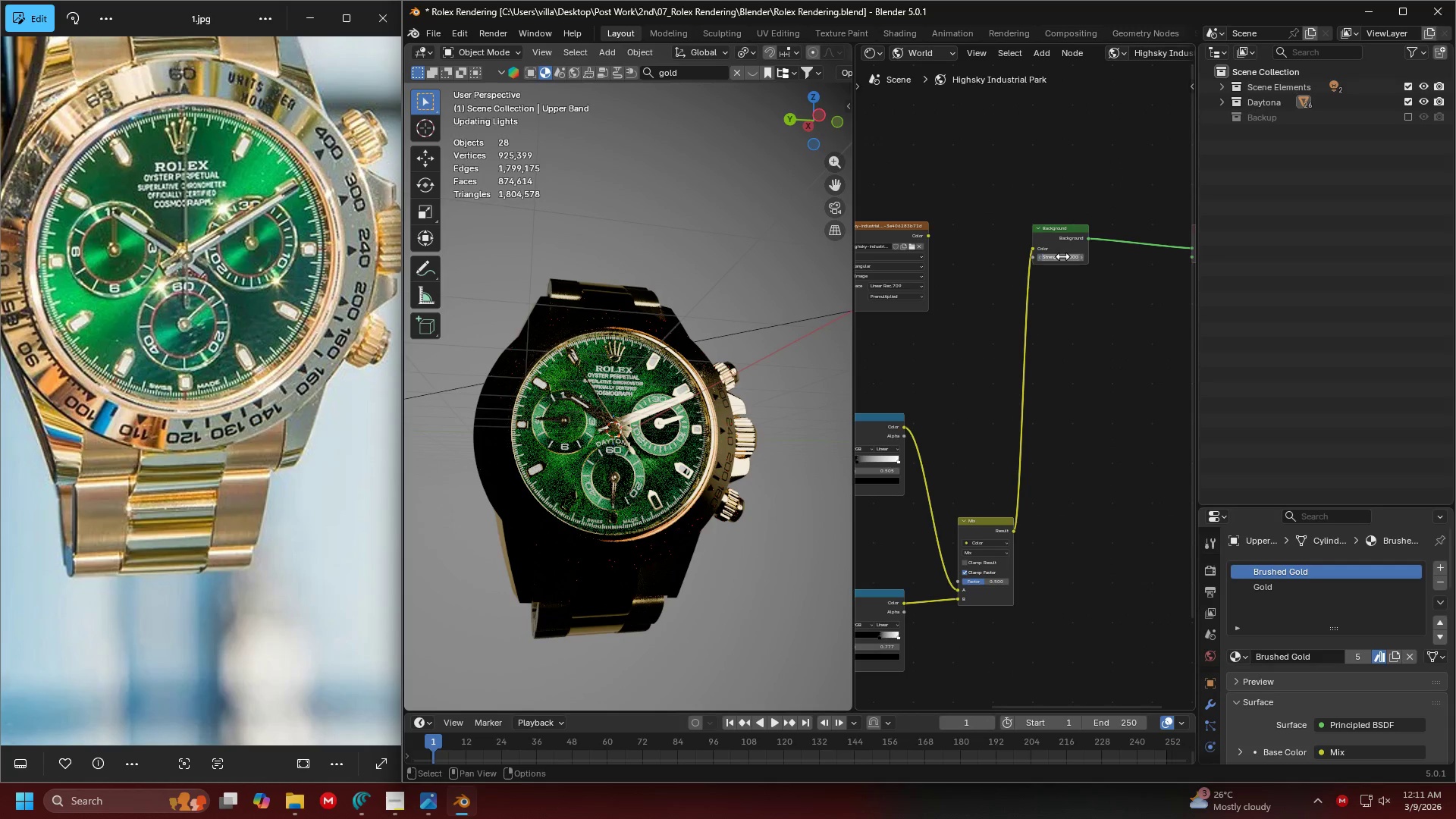 
key(Enter)
 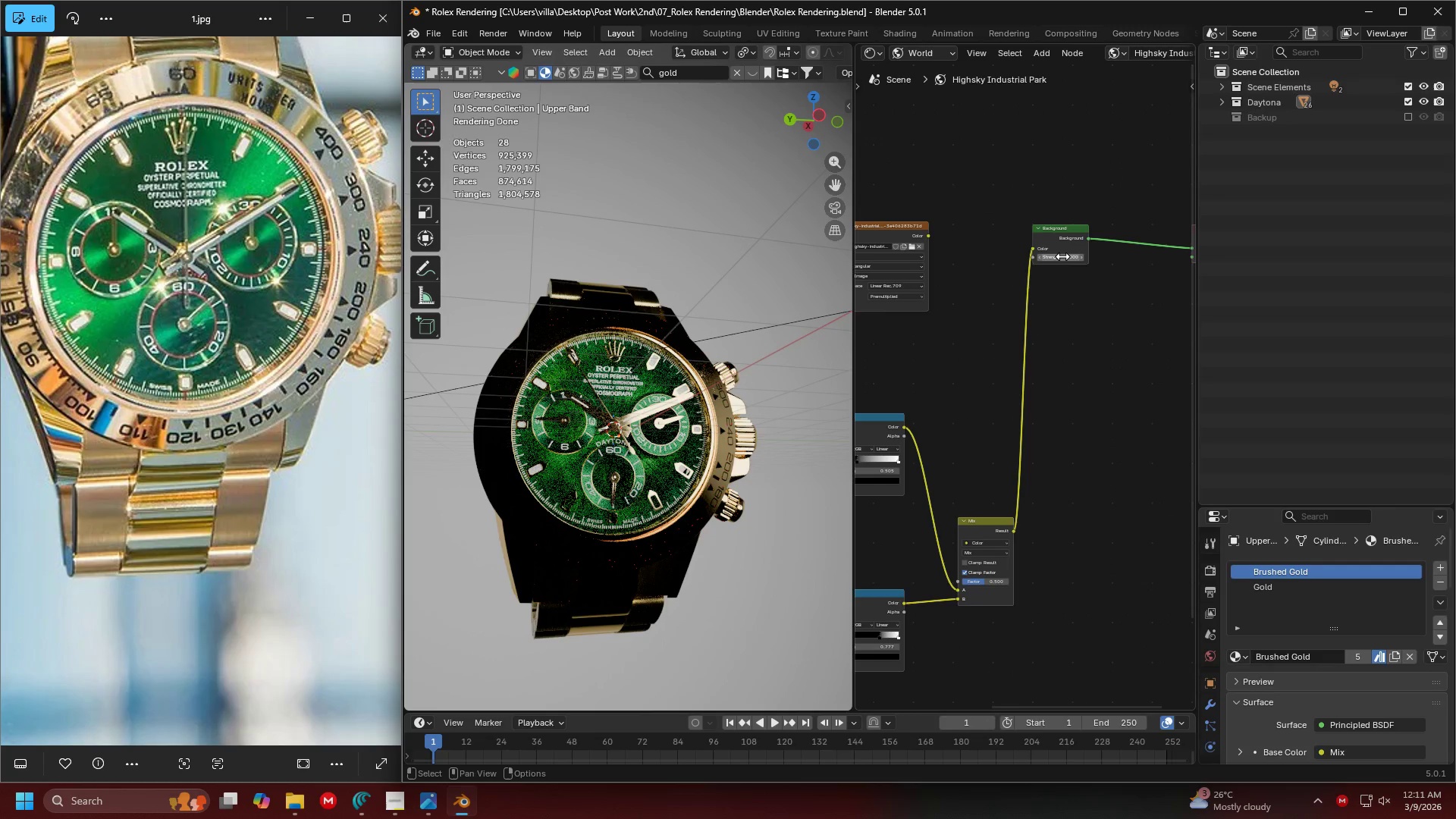 
left_click([1062, 256])
 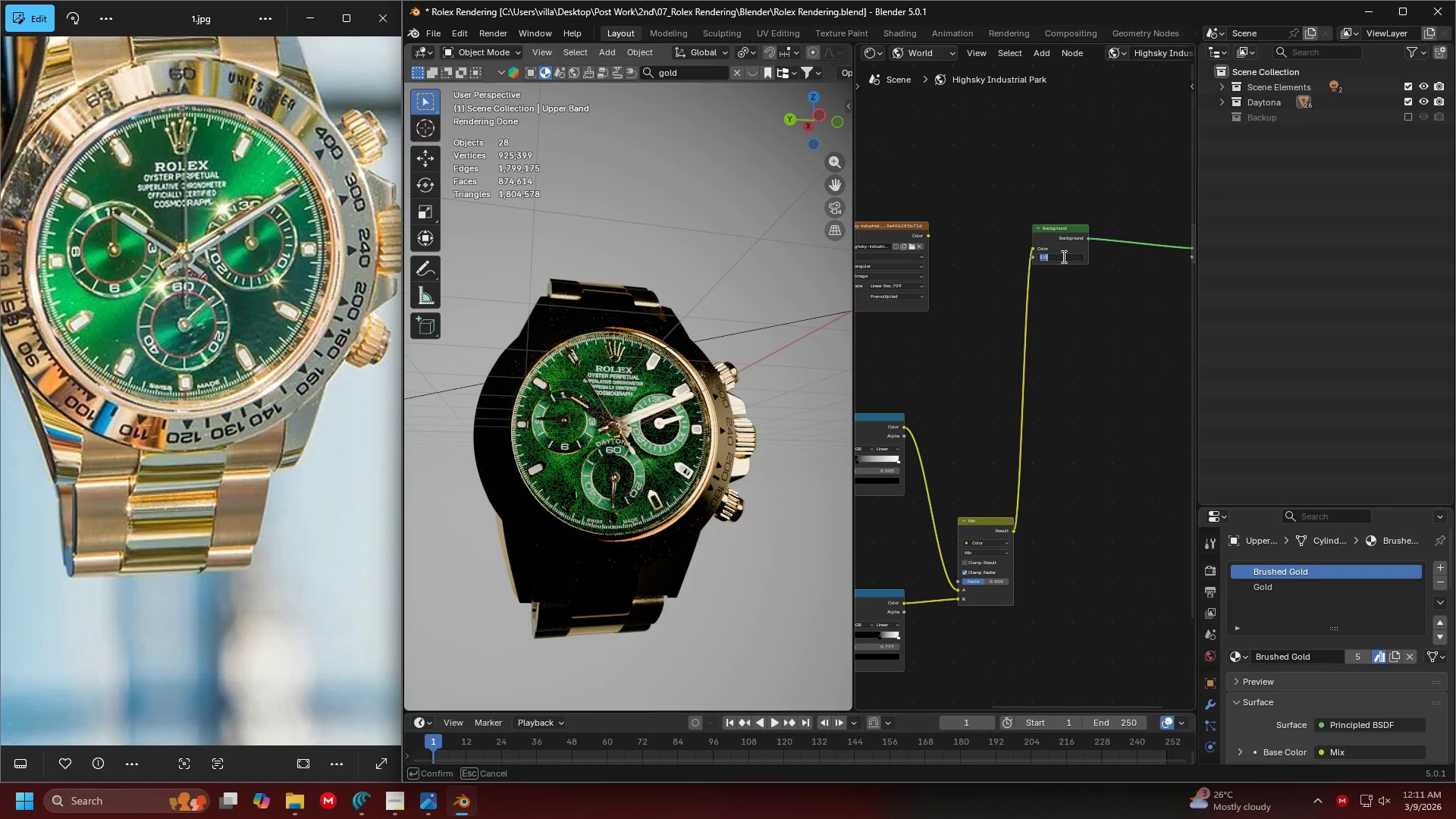 
key(Escape)
 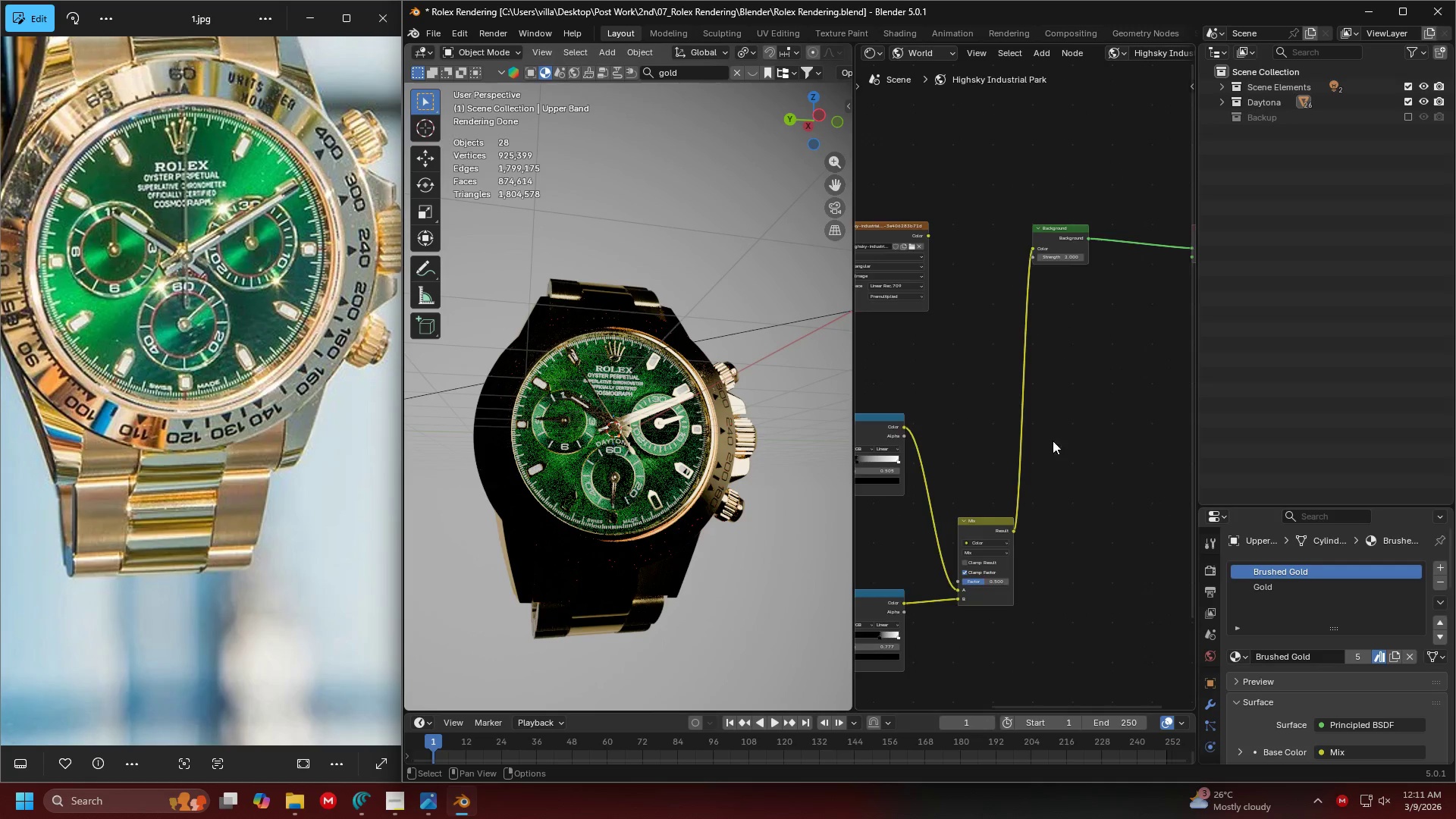 
scroll: coordinate [1031, 472], scroll_direction: down, amount: 4.0
 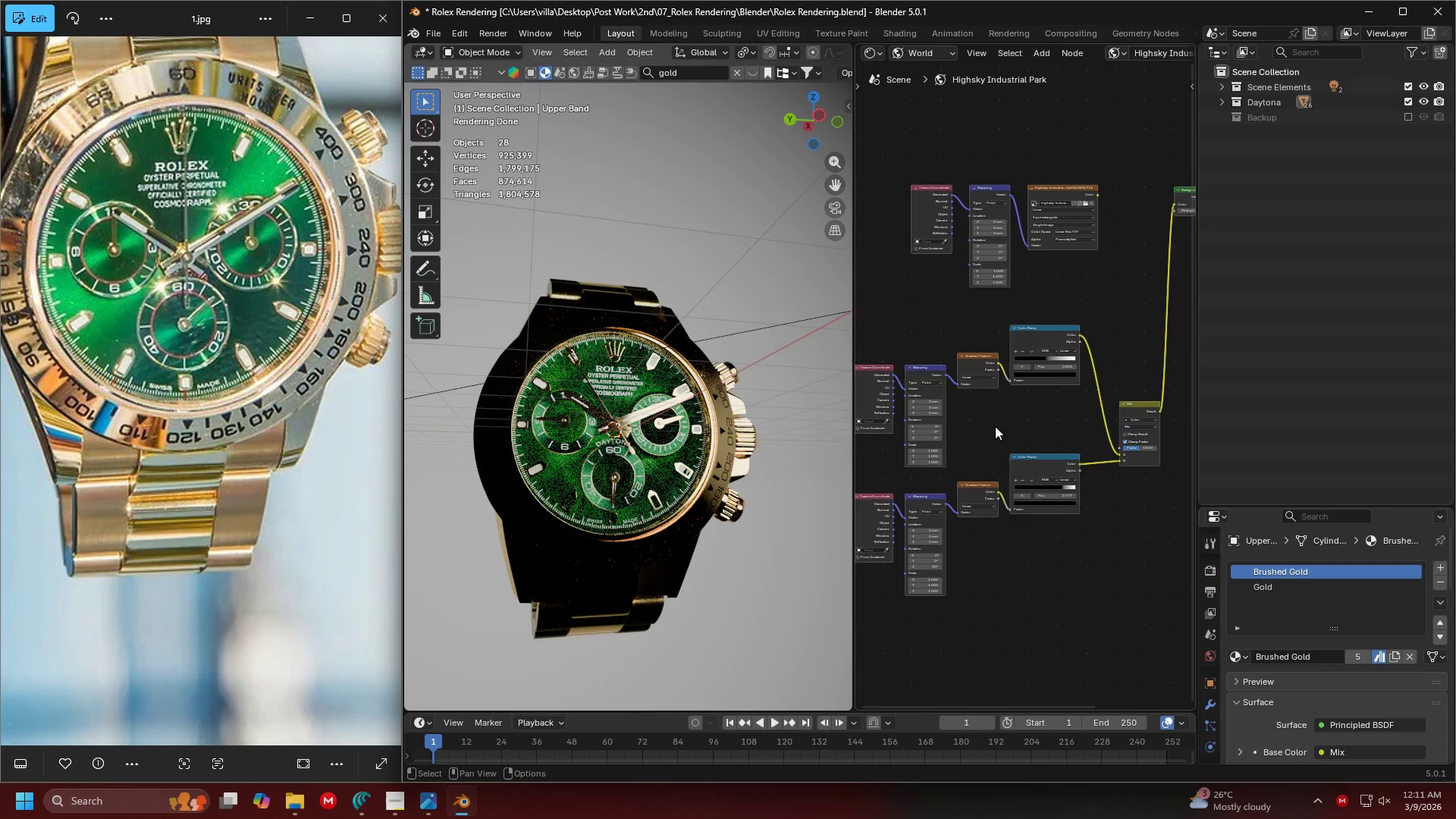 
scroll: coordinate [748, 447], scroll_direction: up, amount: 12.0
 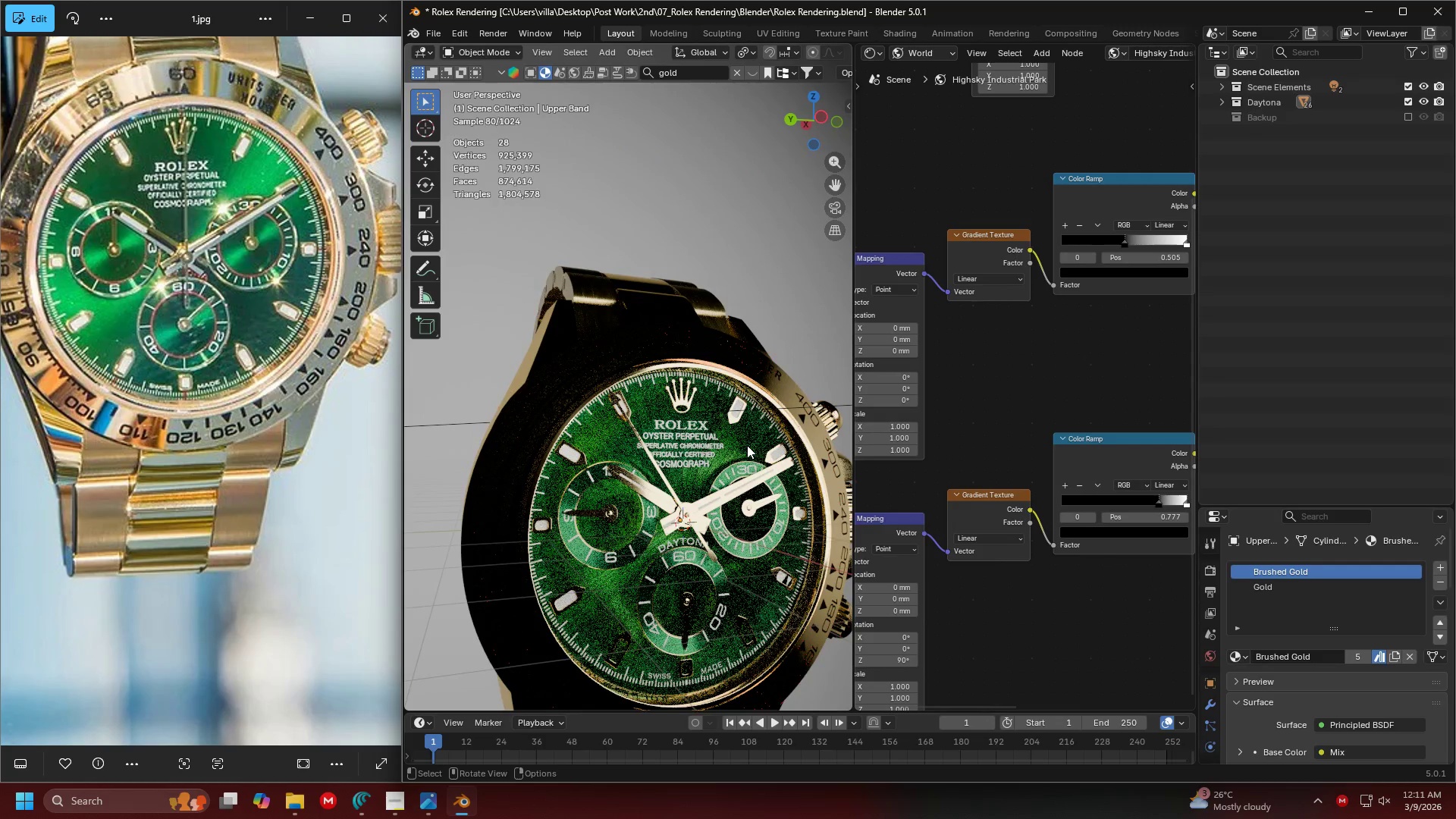 
scroll: coordinate [733, 443], scroll_direction: down, amount: 1.0
 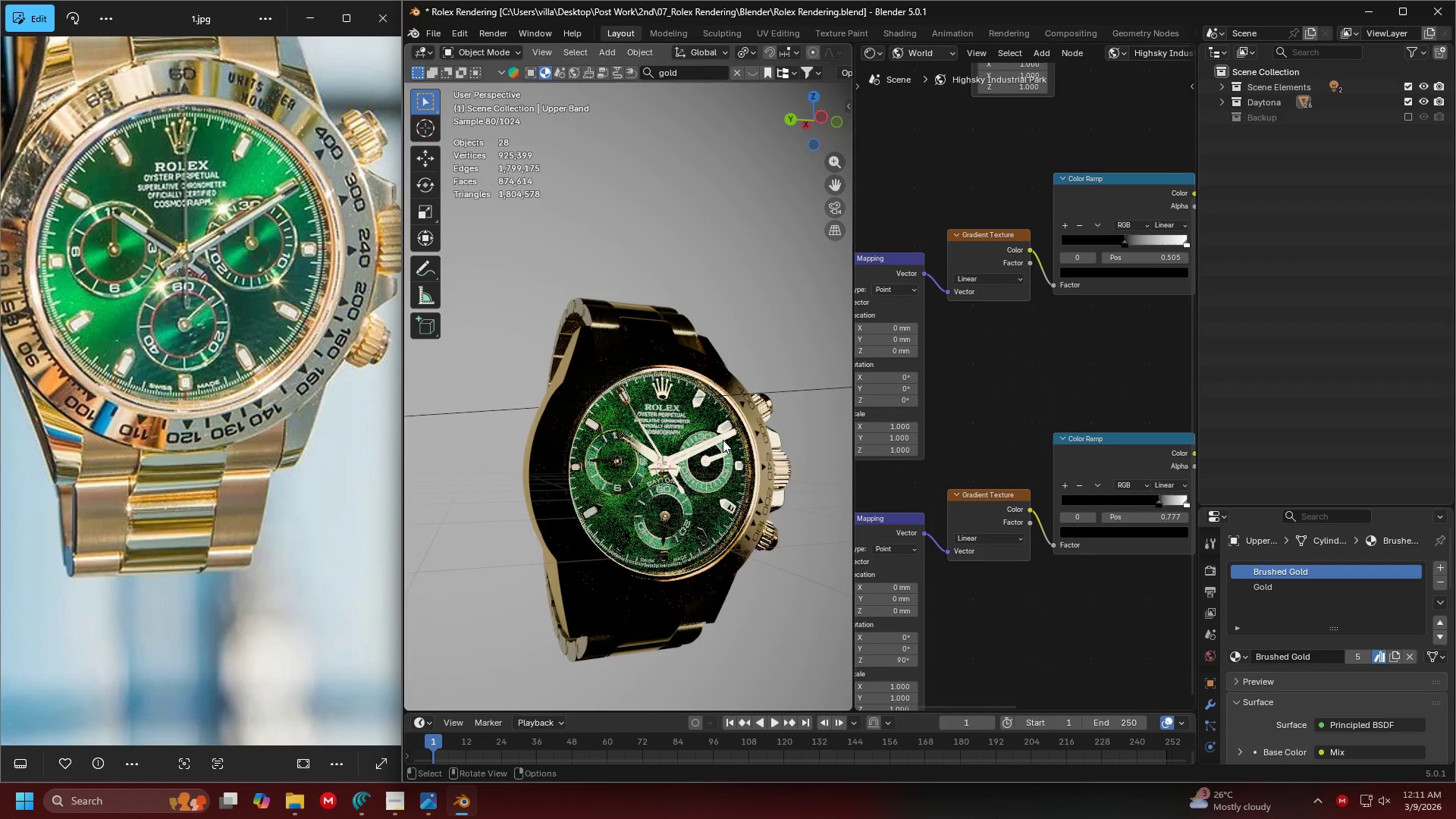 
left_click([745, 347])
 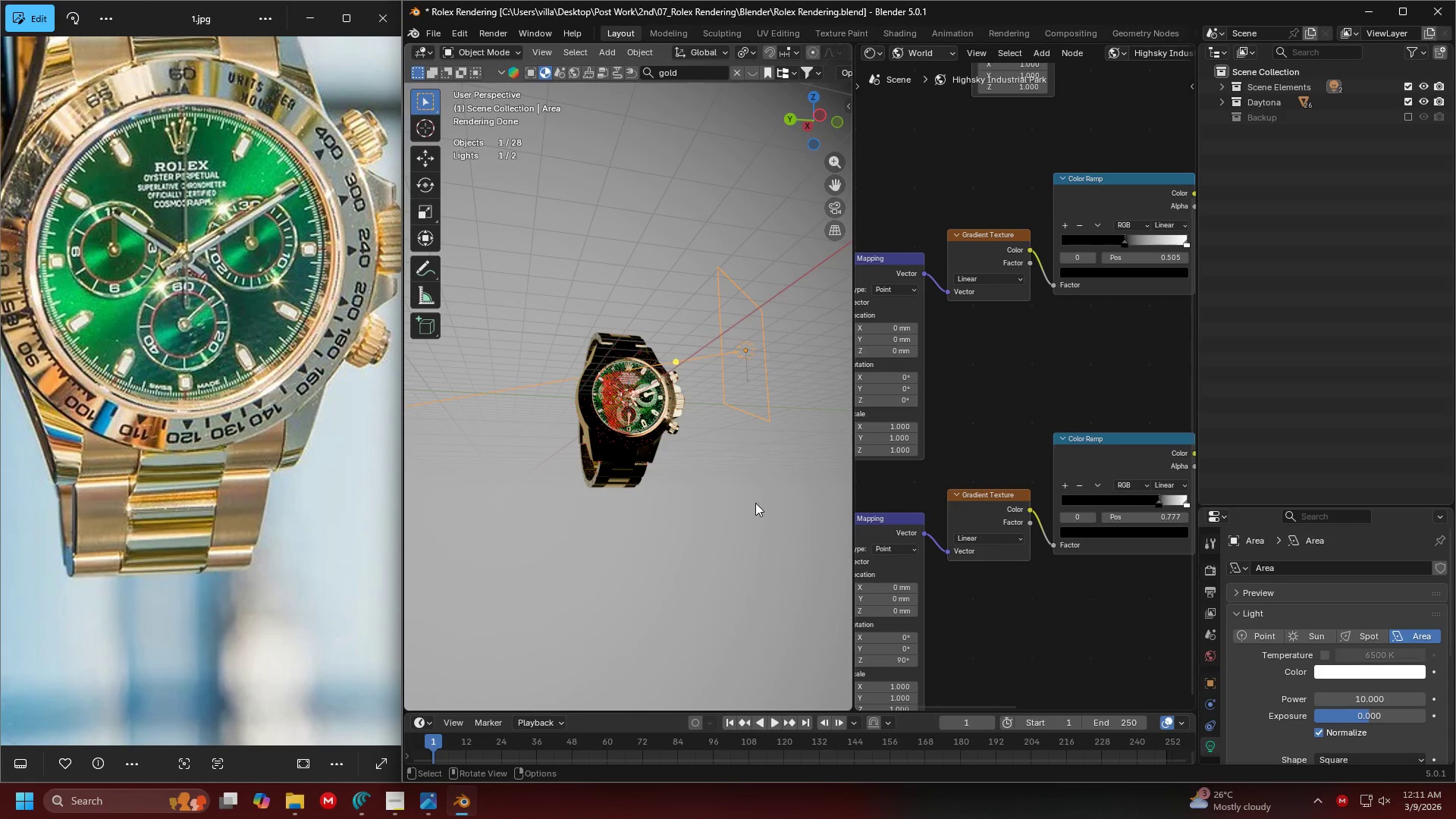 
scroll: coordinate [716, 432], scroll_direction: down, amount: 4.0
 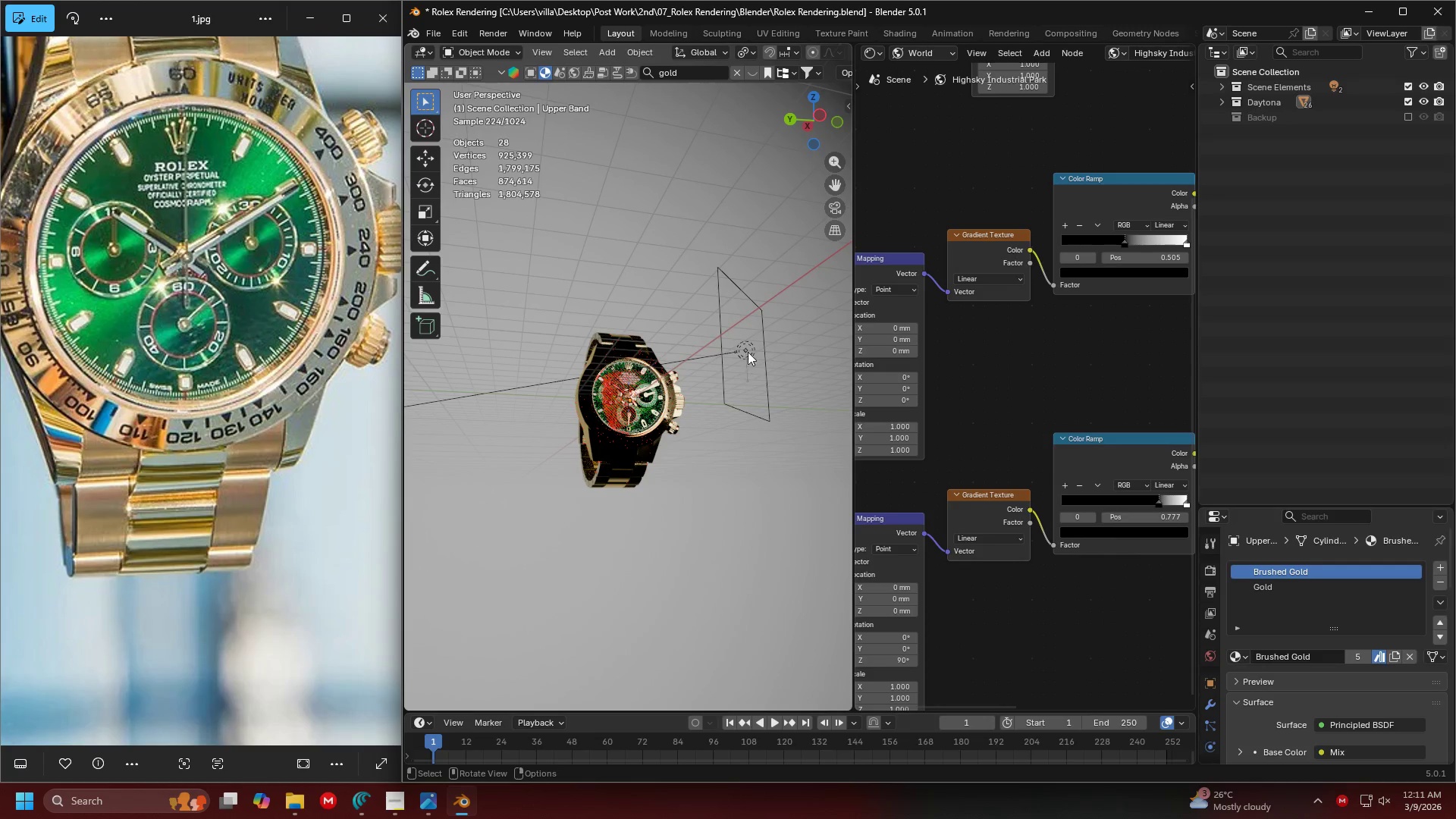 
key(S)
 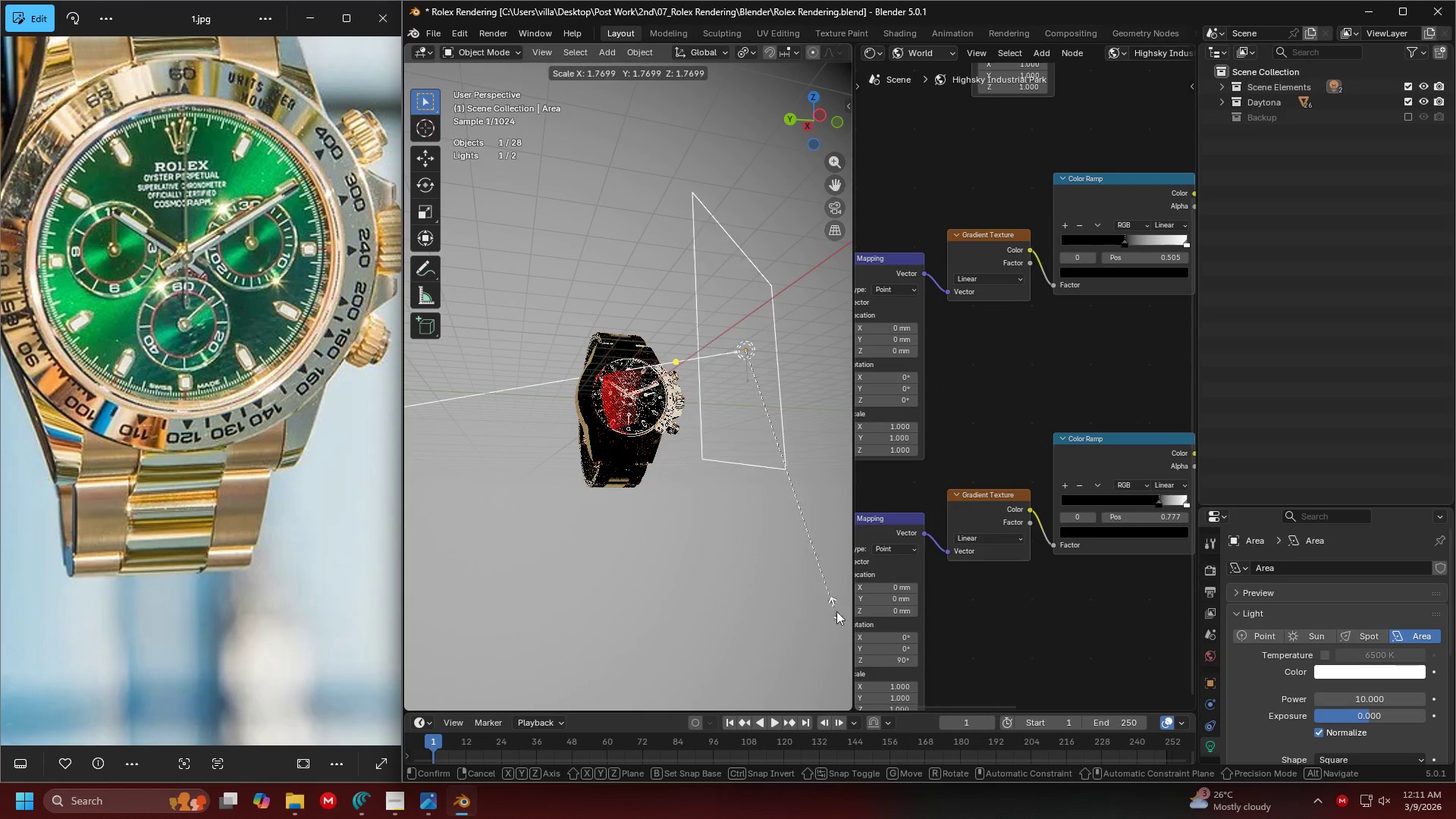 
left_click([846, 626])
 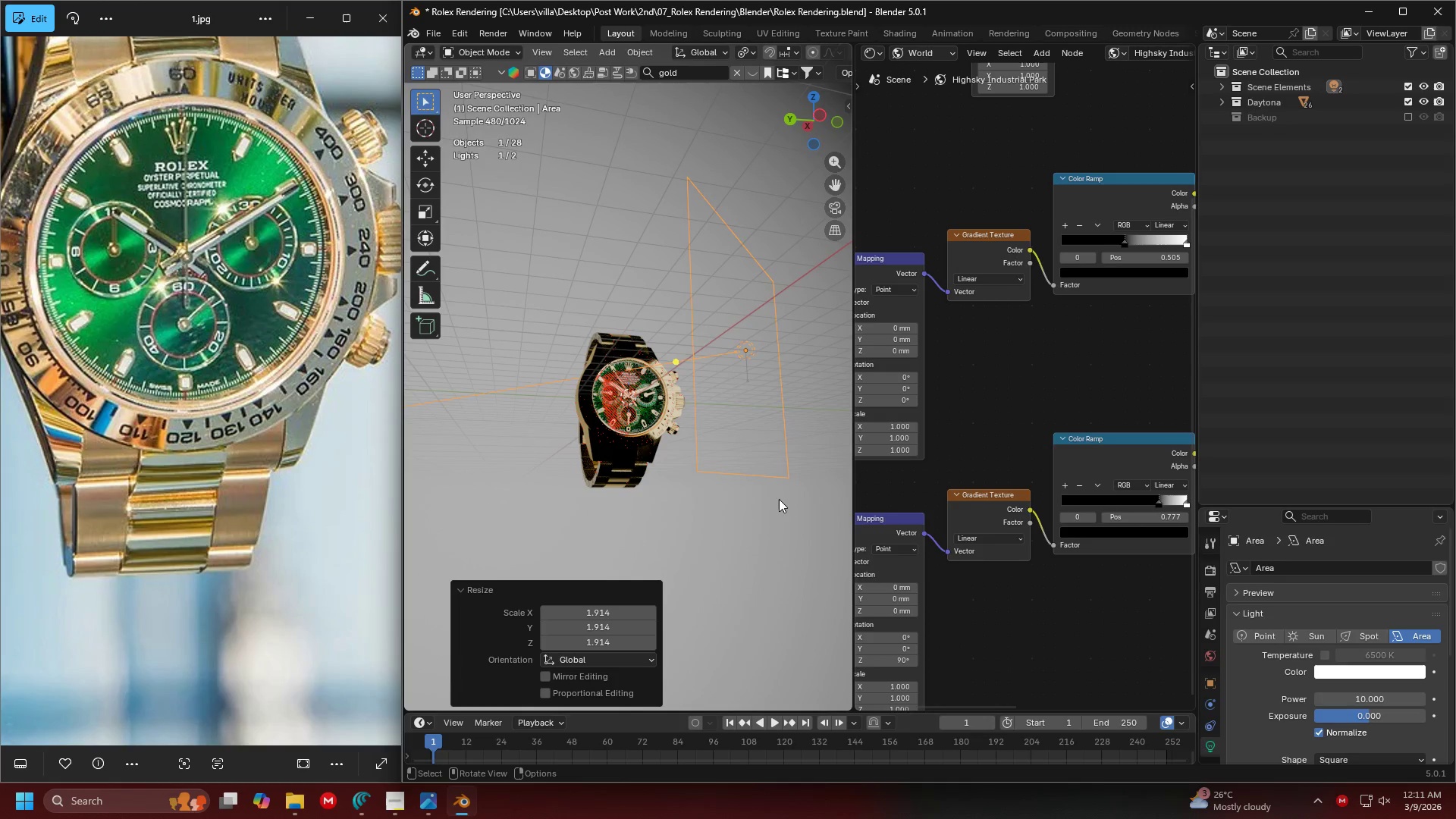 
key(G)
 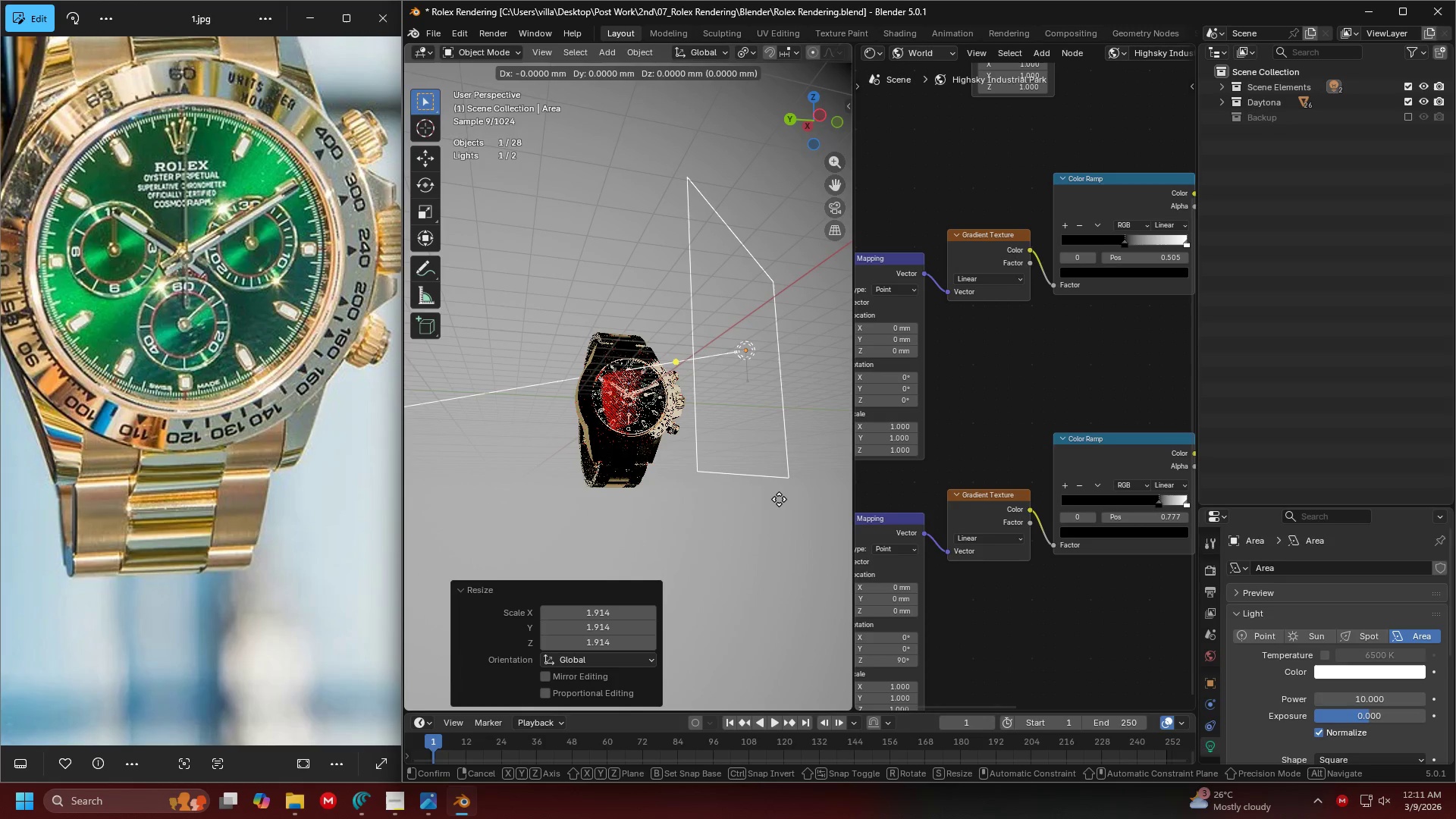 
key(Shift+ShiftLeft)
 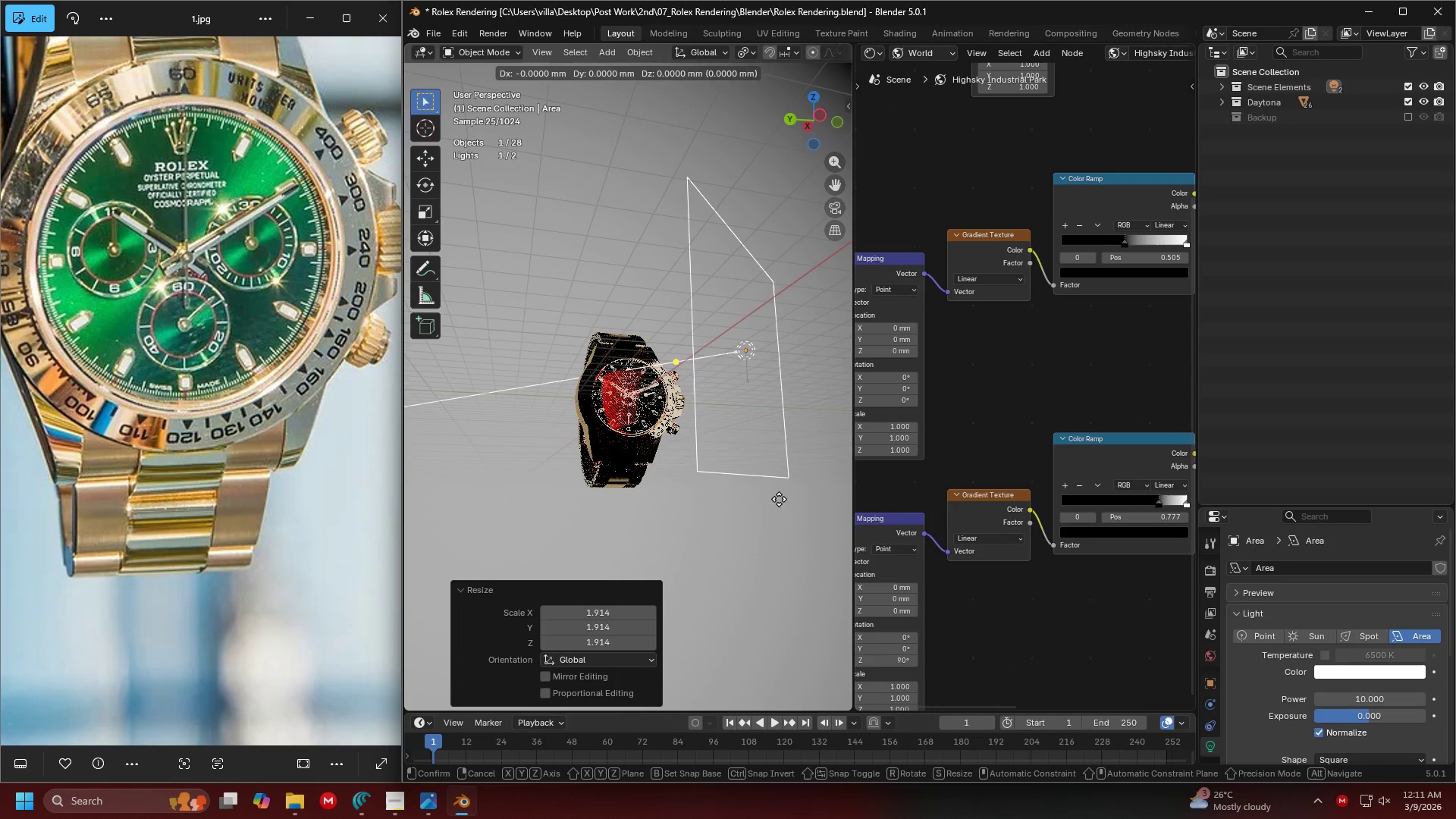 
key(Shift+Z)
 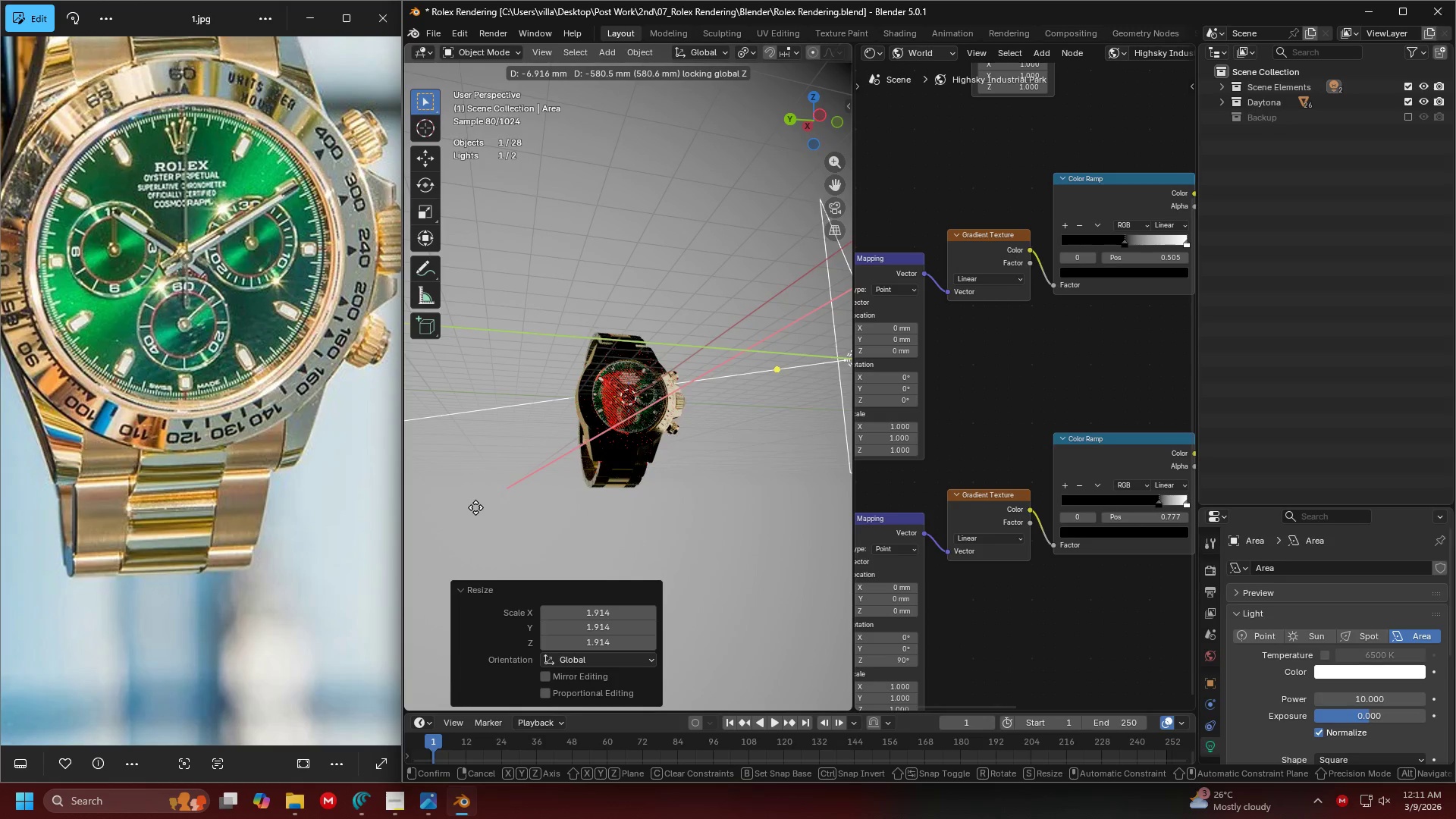 
key(Escape)
 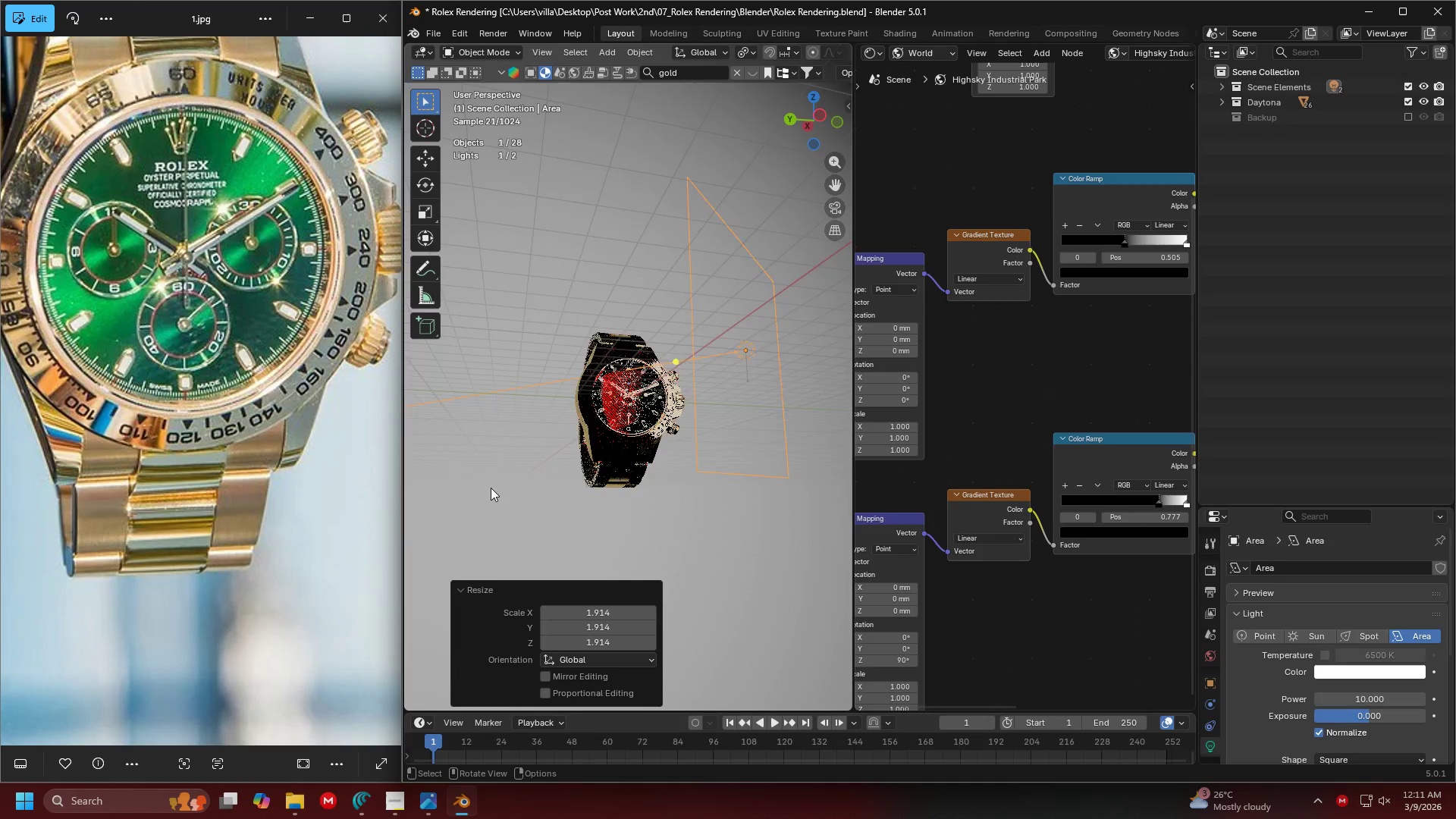 
scroll: coordinate [491, 488], scroll_direction: down, amount: 3.0
 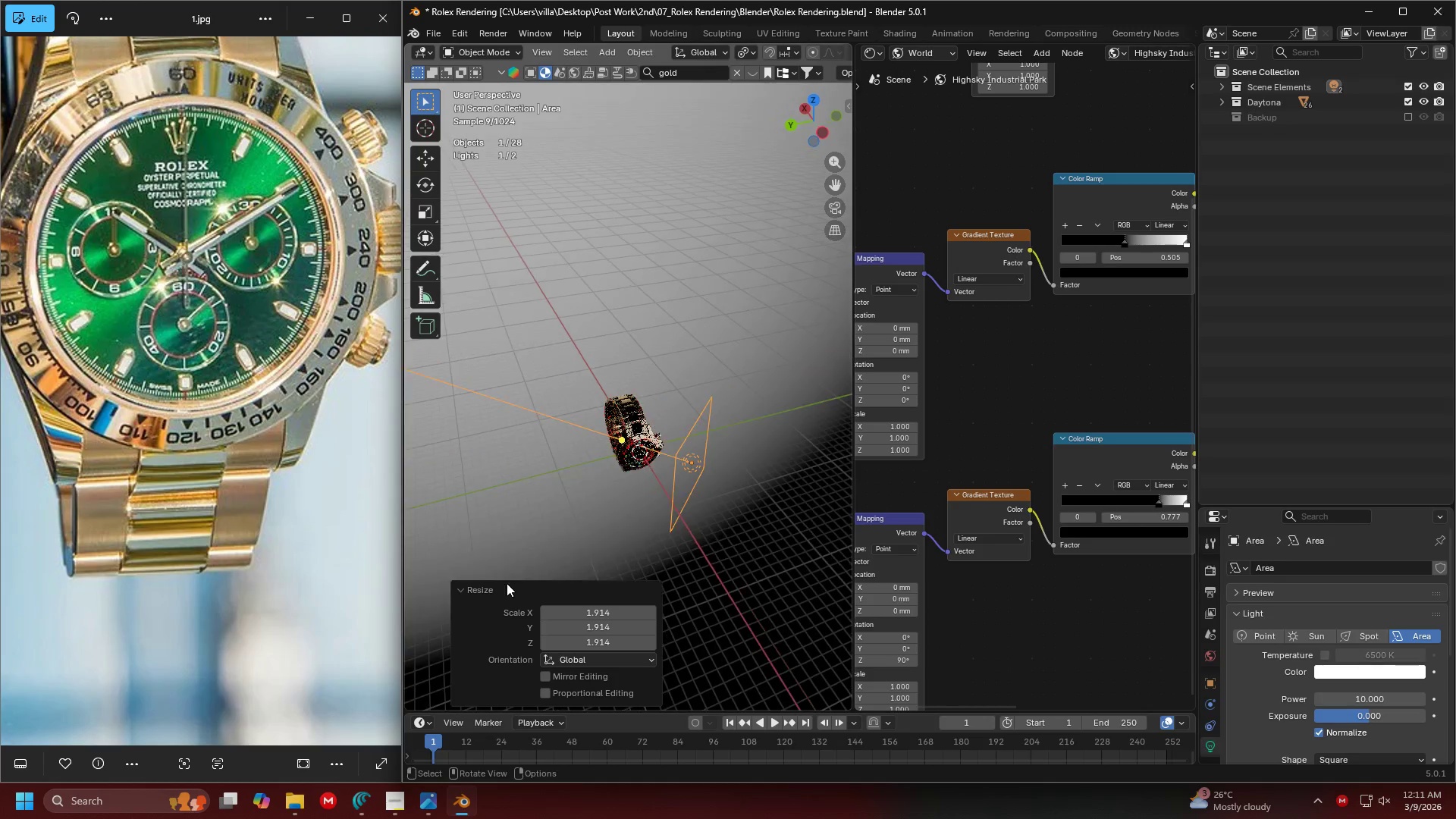 
key(Shift+ShiftLeft)
 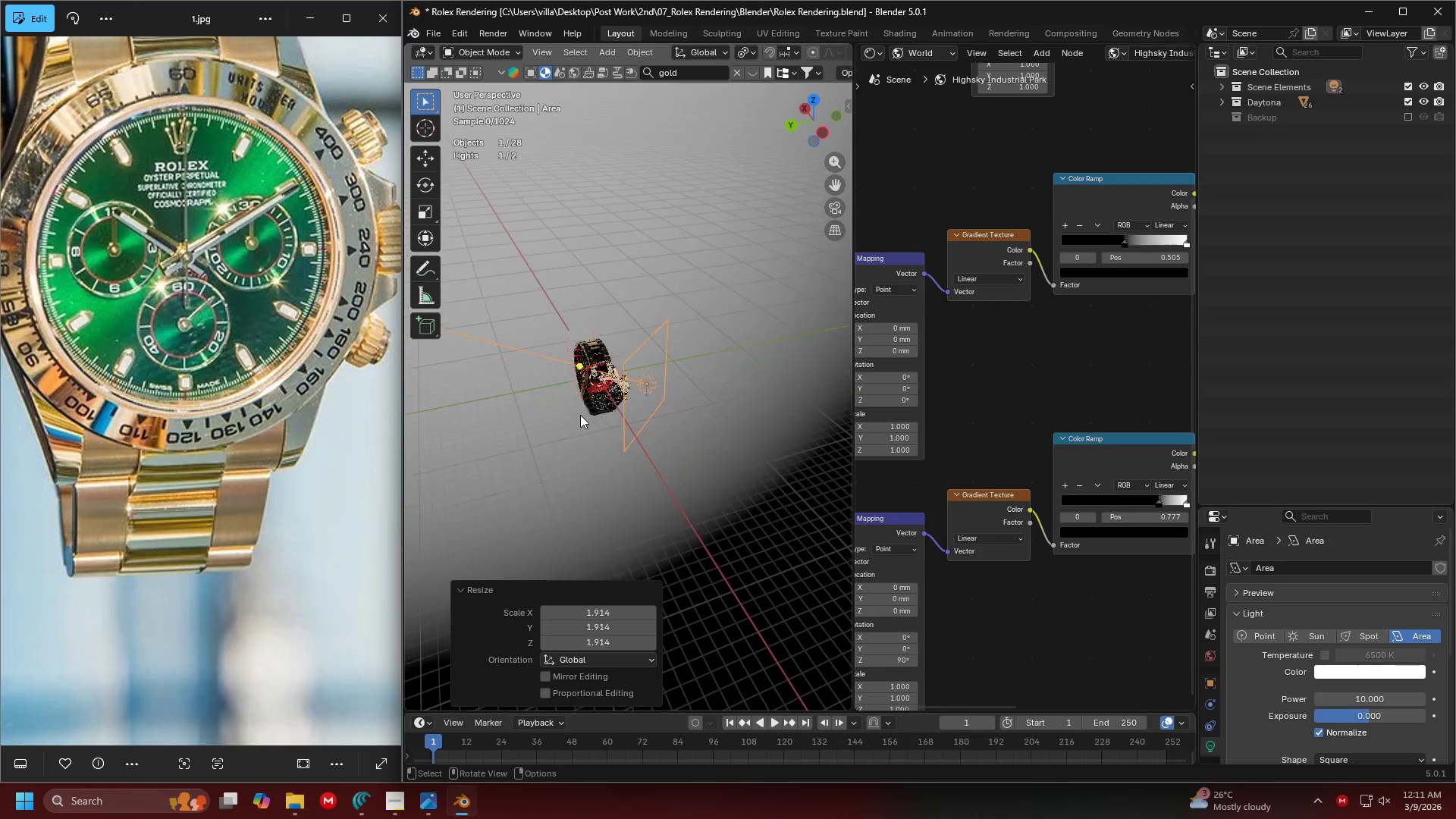 
scroll: coordinate [580, 414], scroll_direction: down, amount: 1.0
 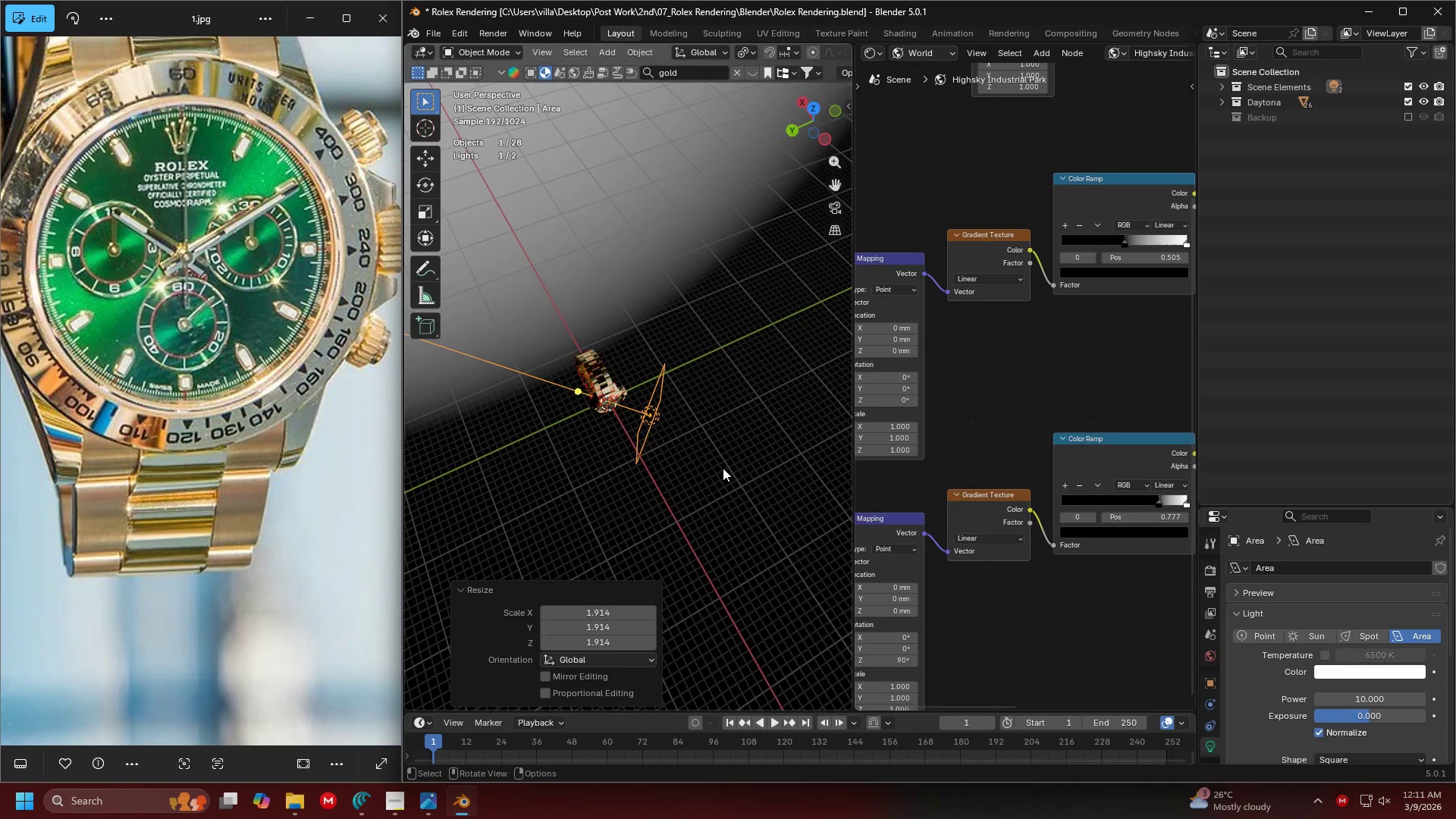 
type(sg)
 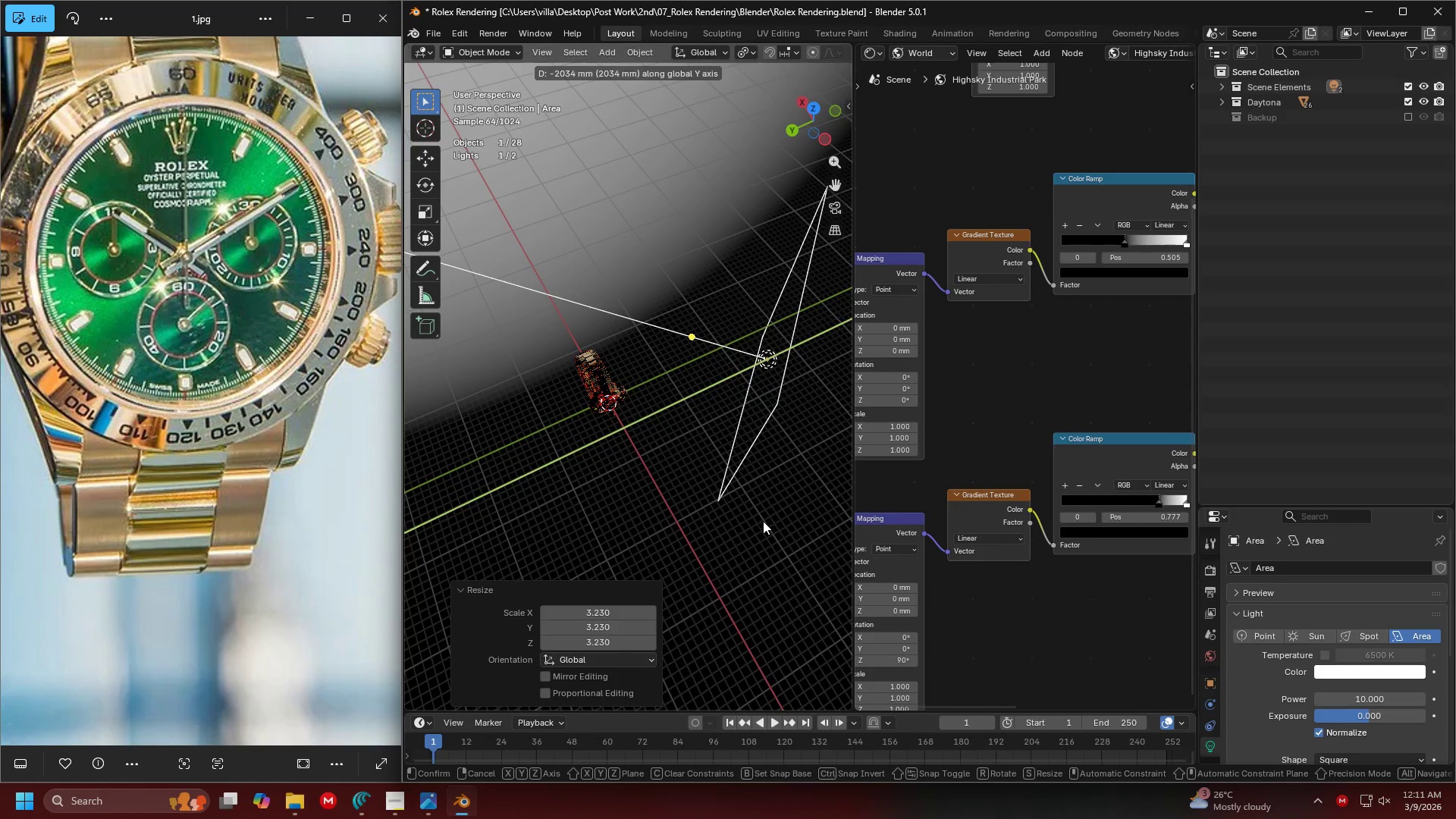 
left_click_drag(start_coordinate=[461, 554], to_coordinate=[475, 557])
 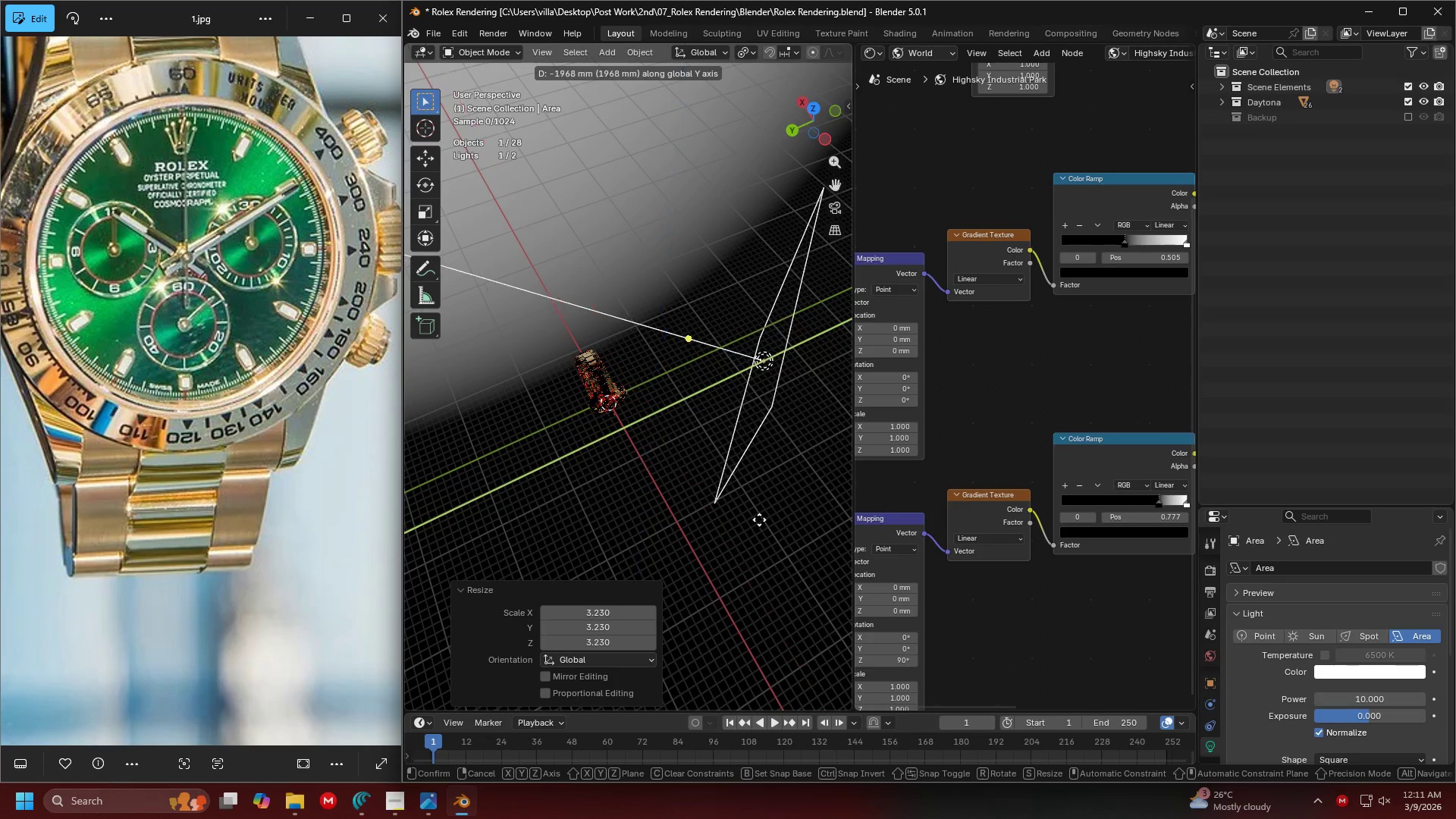 
left_click([763, 521])
 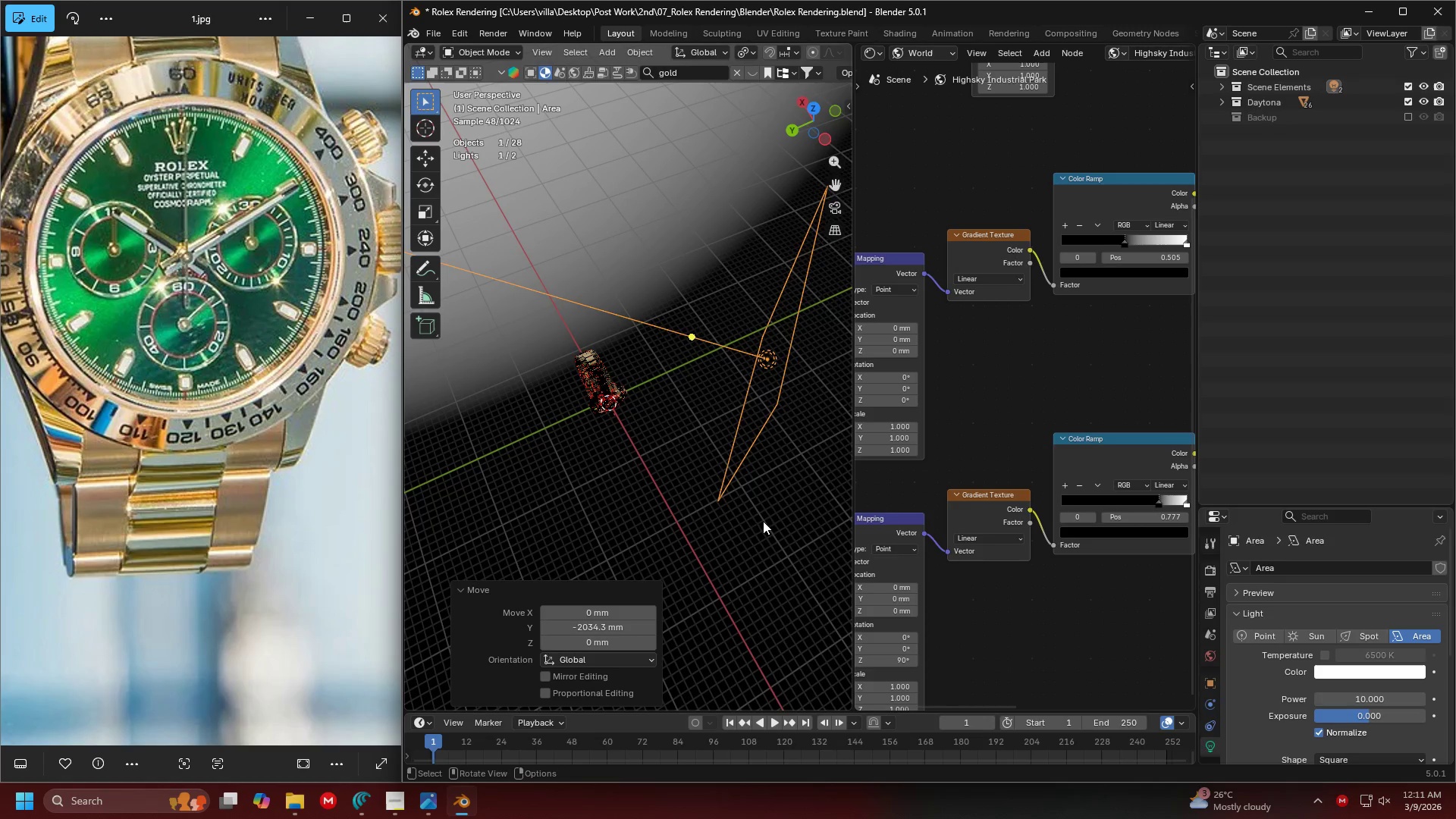 
key(G)
 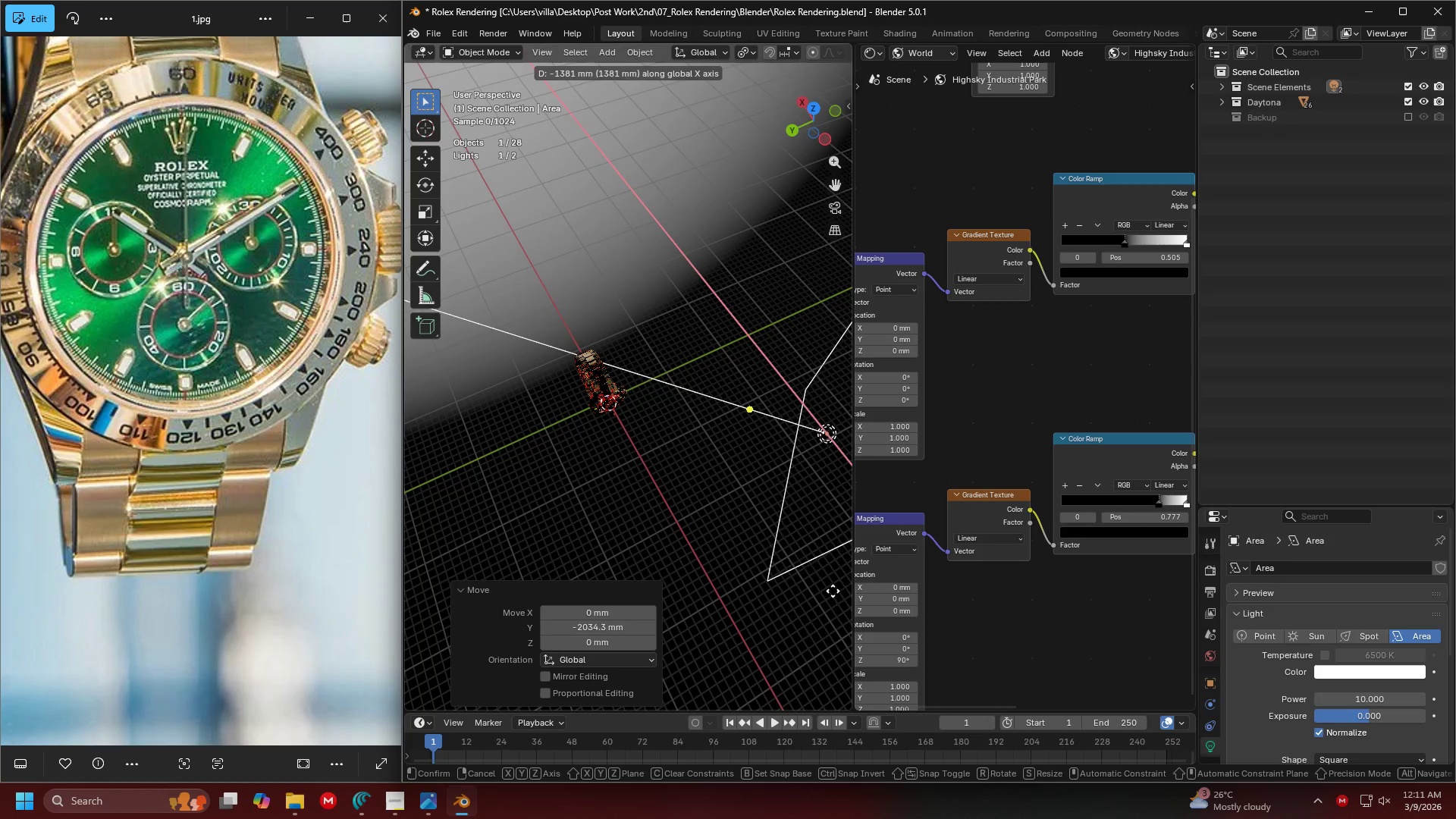 
left_click([836, 595])
 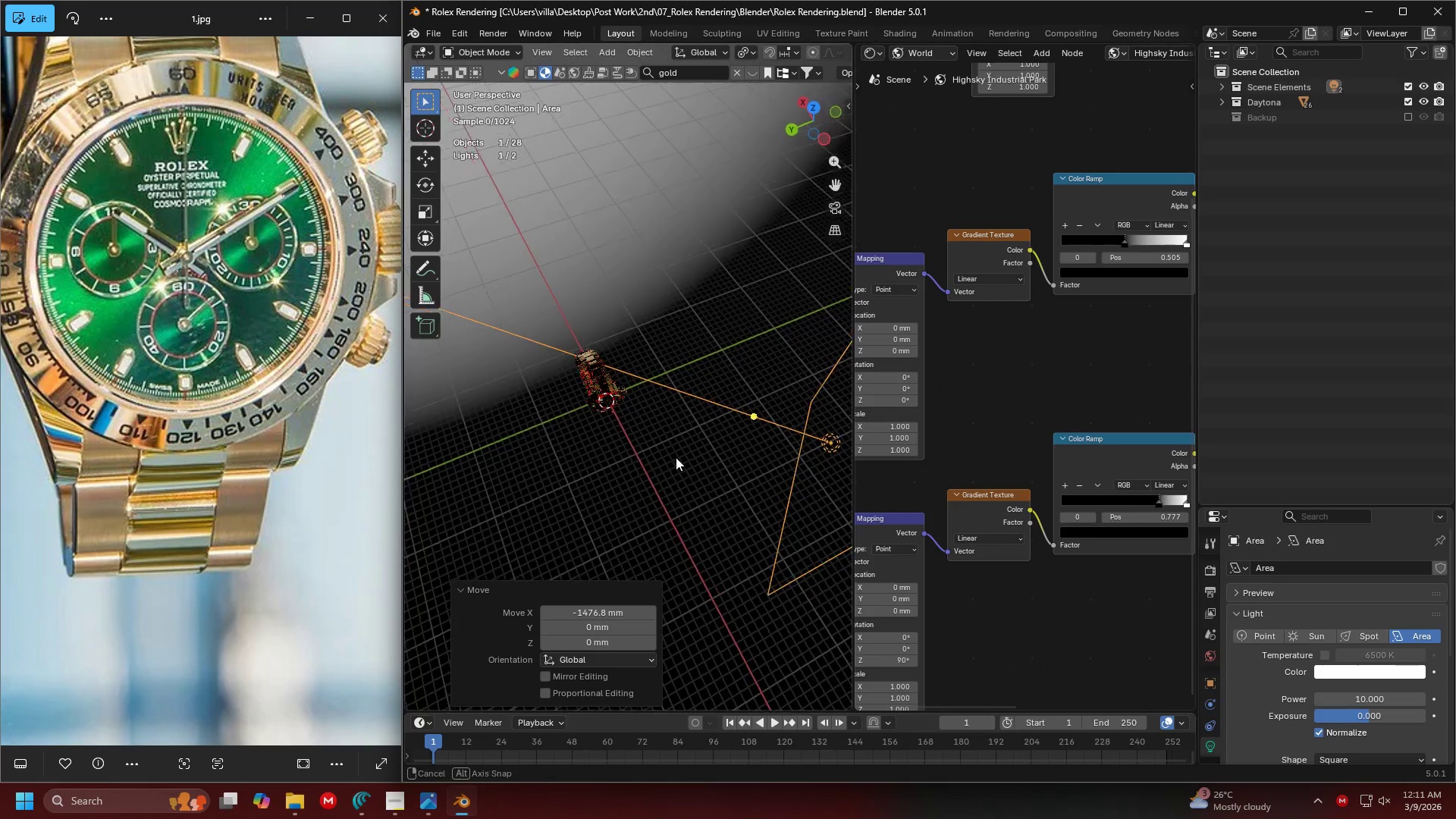 
key(Shift+ShiftLeft)
 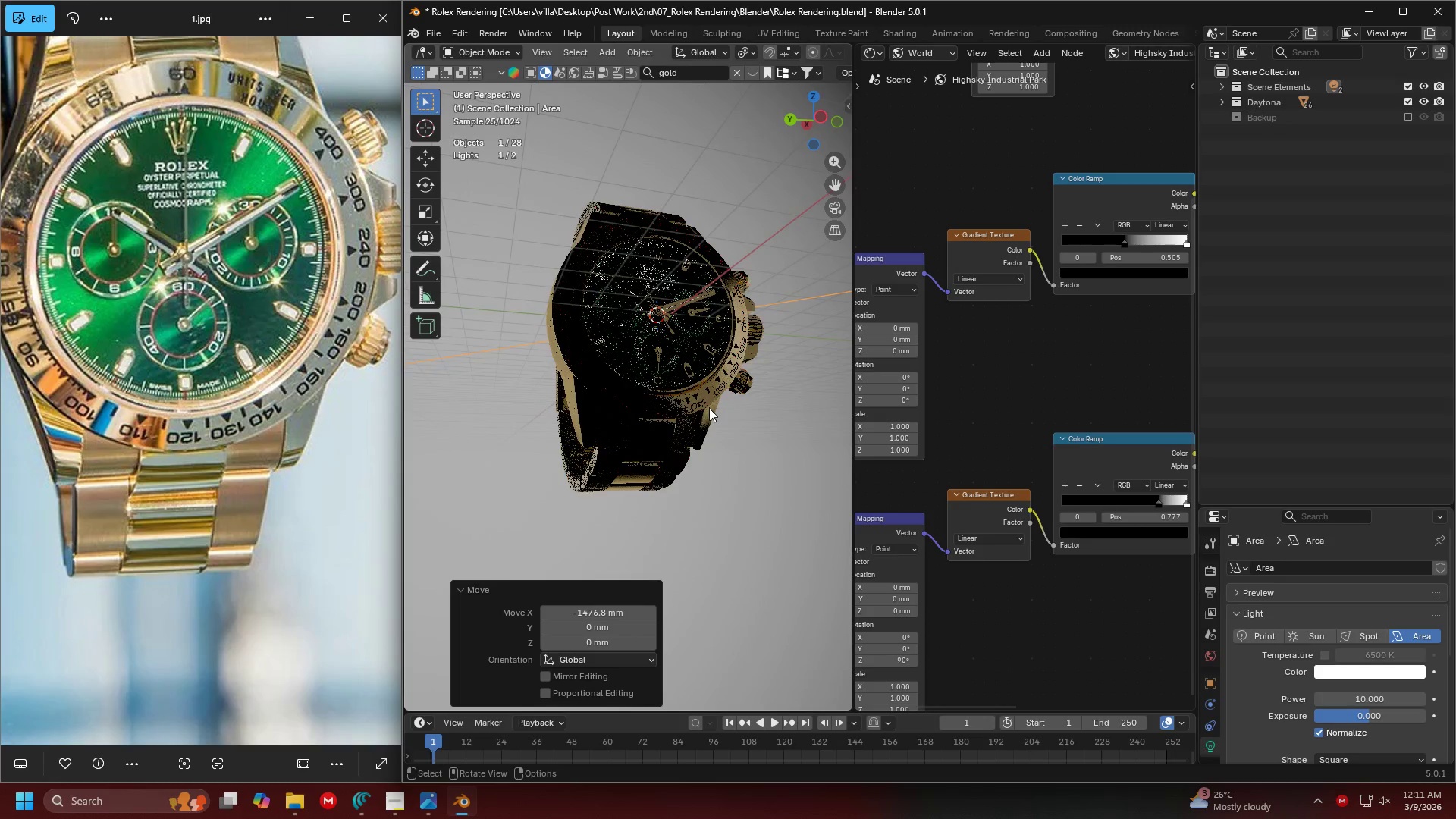 
hold_key(key=ShiftLeft, duration=0.31)
 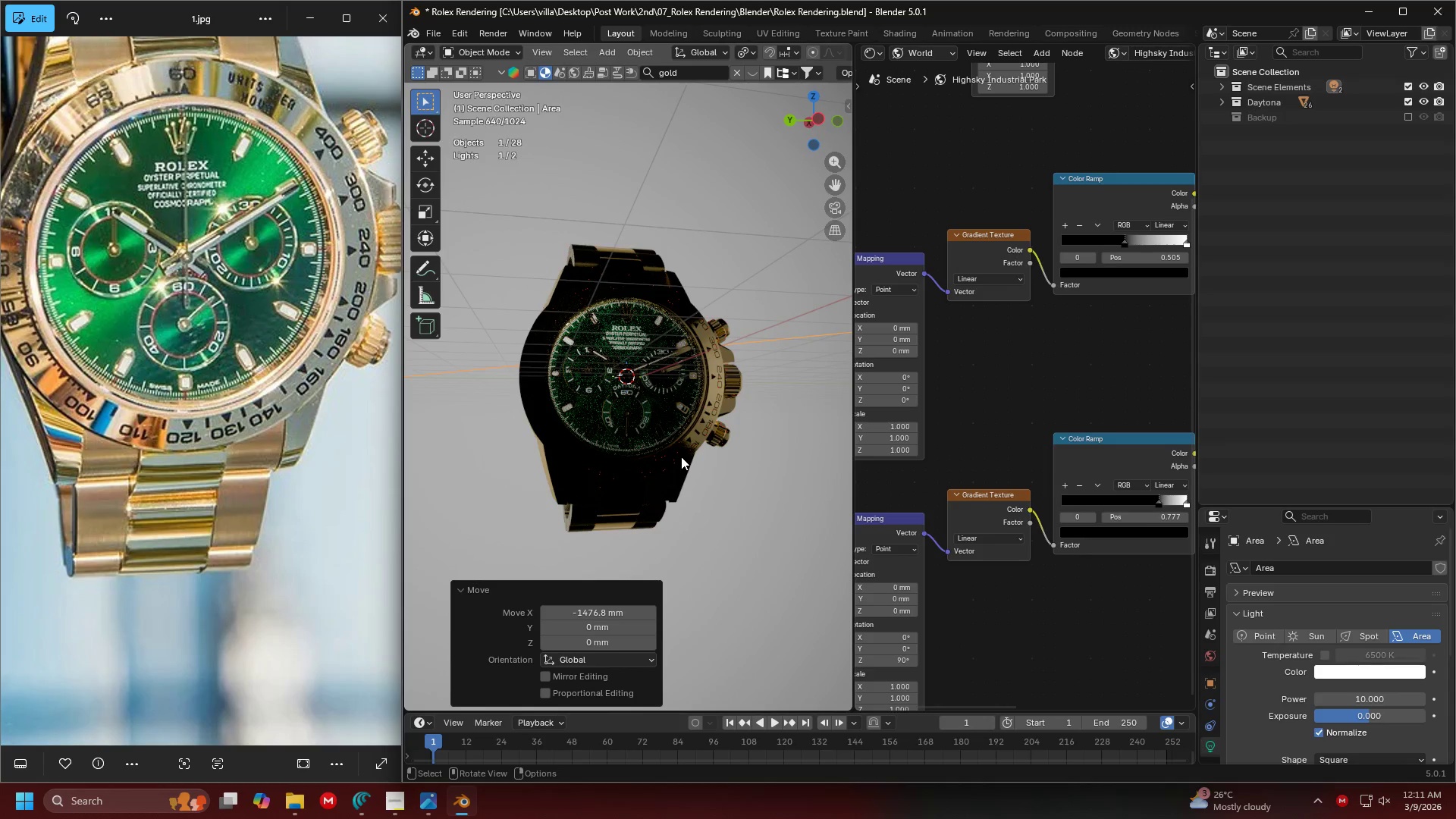 
scroll: coordinate [709, 408], scroll_direction: up, amount: 9.0
 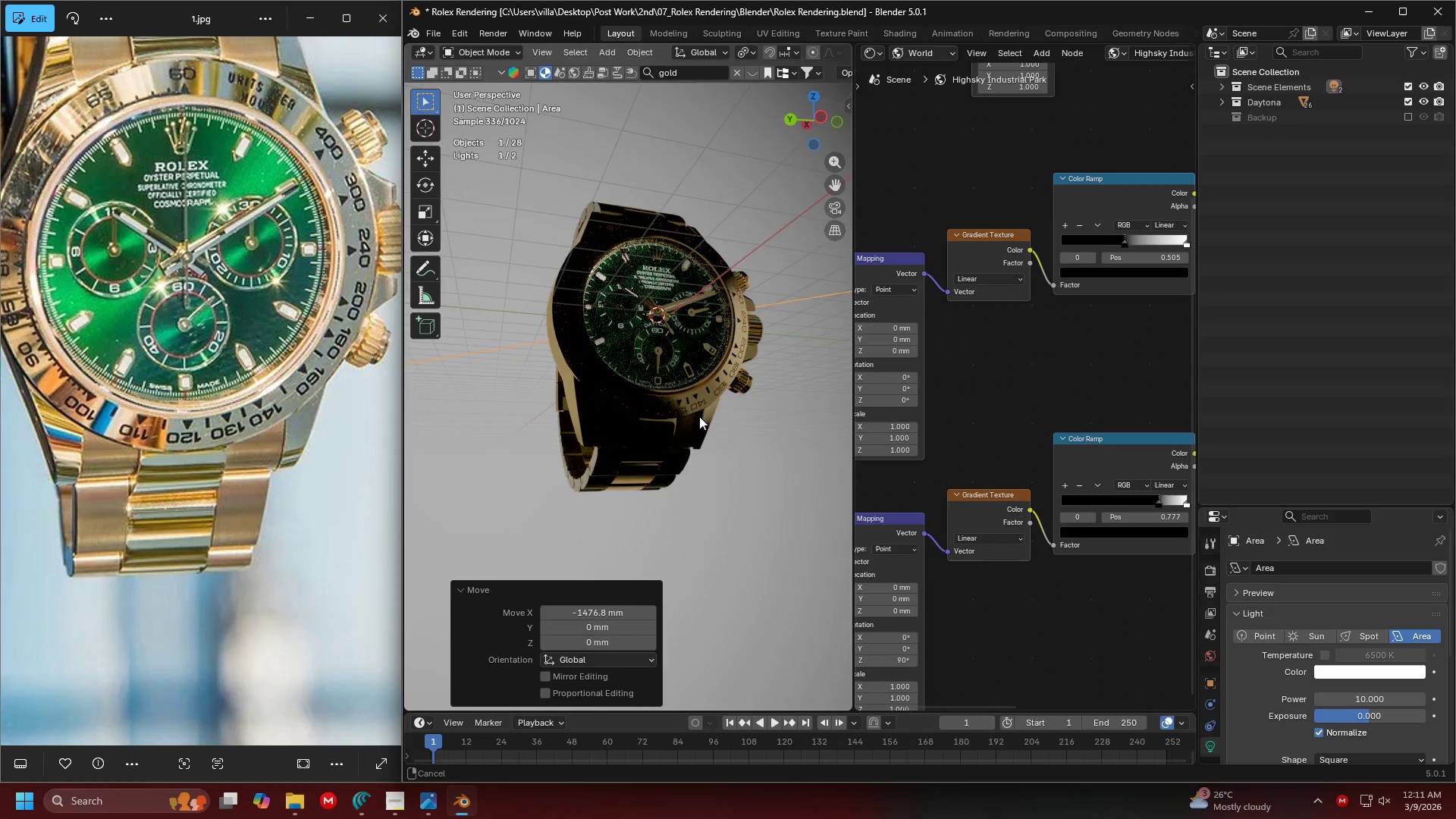 
hold_key(key=ShiftLeft, duration=0.33)
 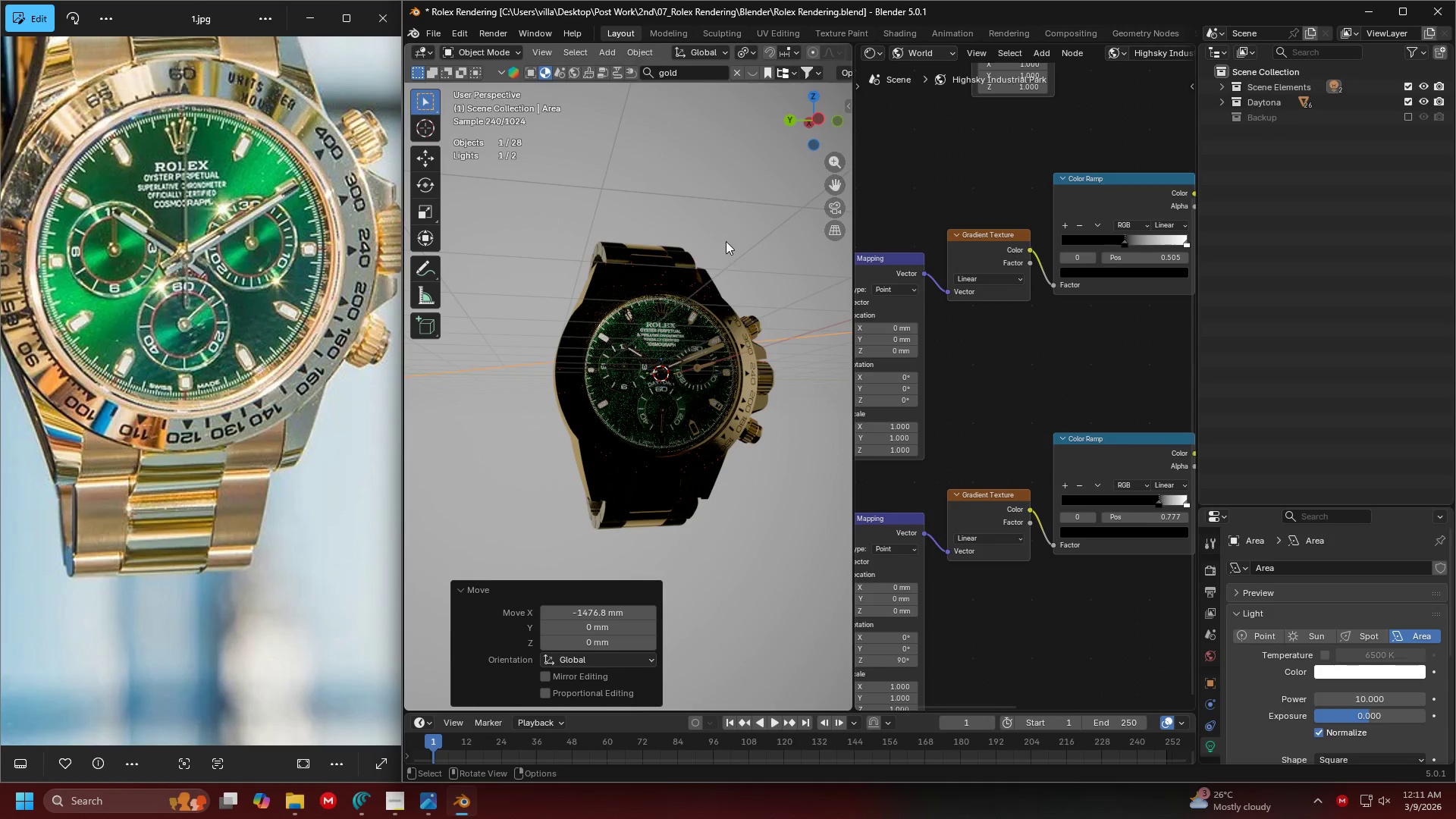 
left_click([726, 240])
 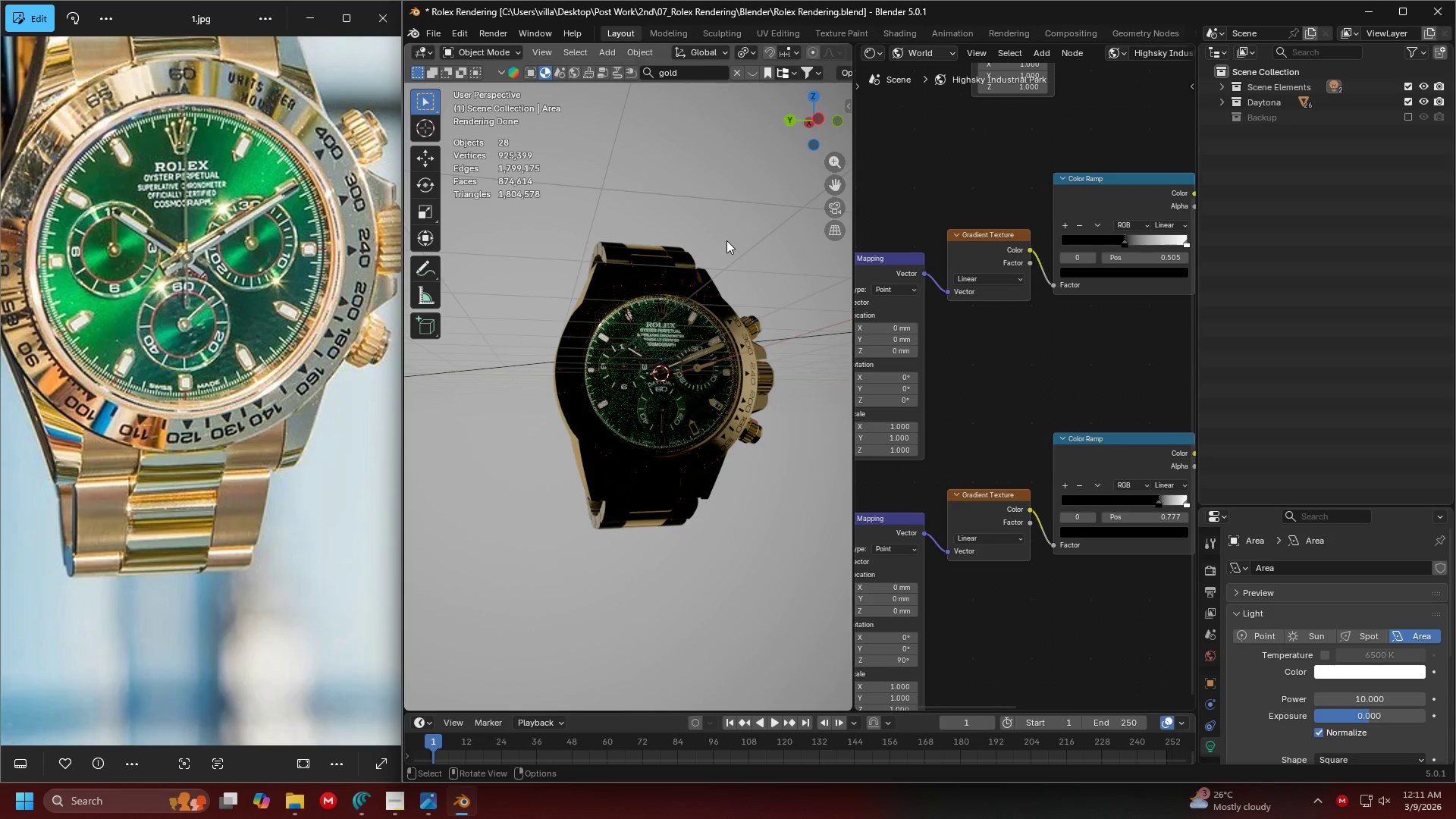 
type(131)
 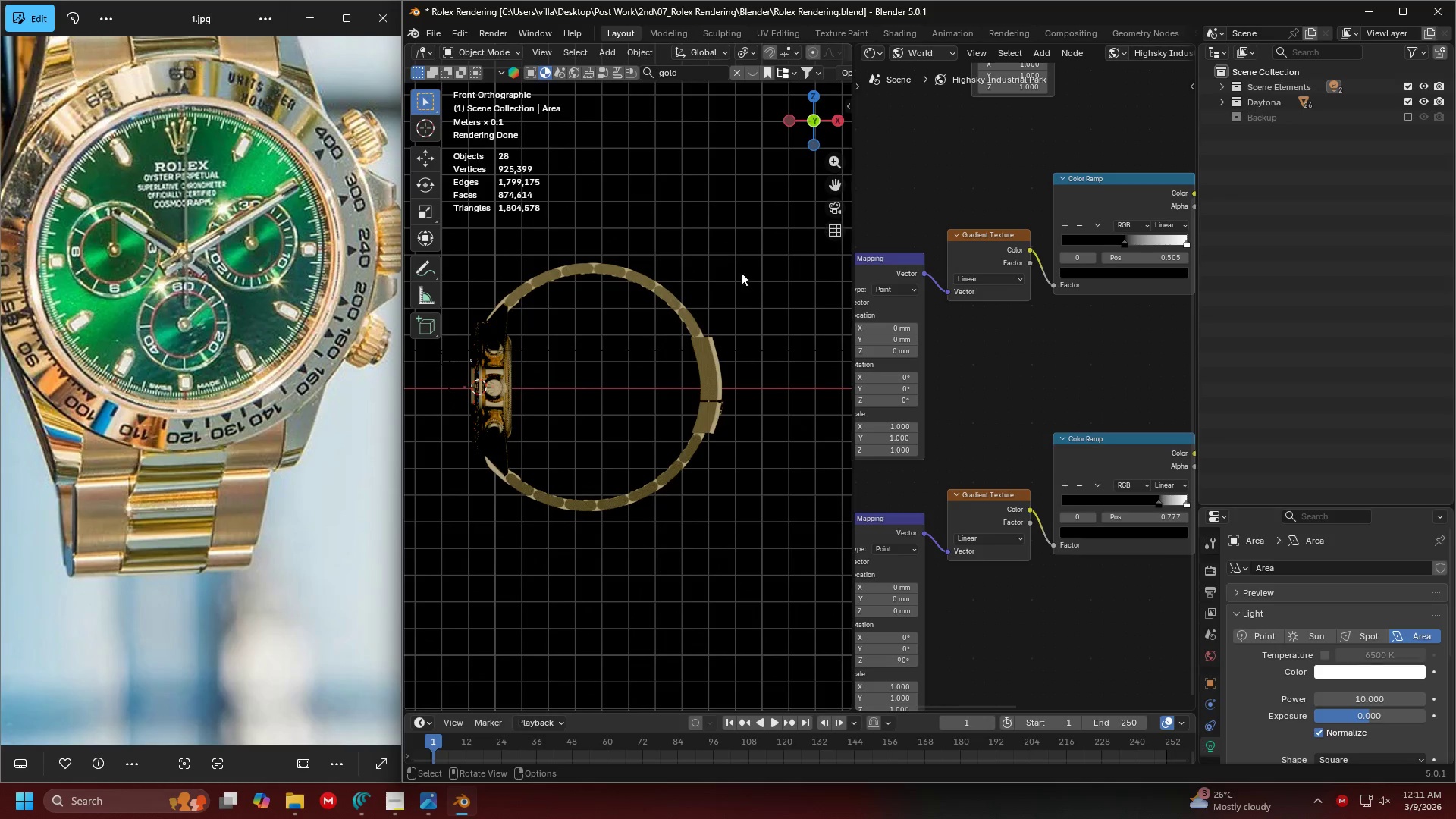 
scroll: coordinate [708, 426], scroll_direction: down, amount: 16.0
 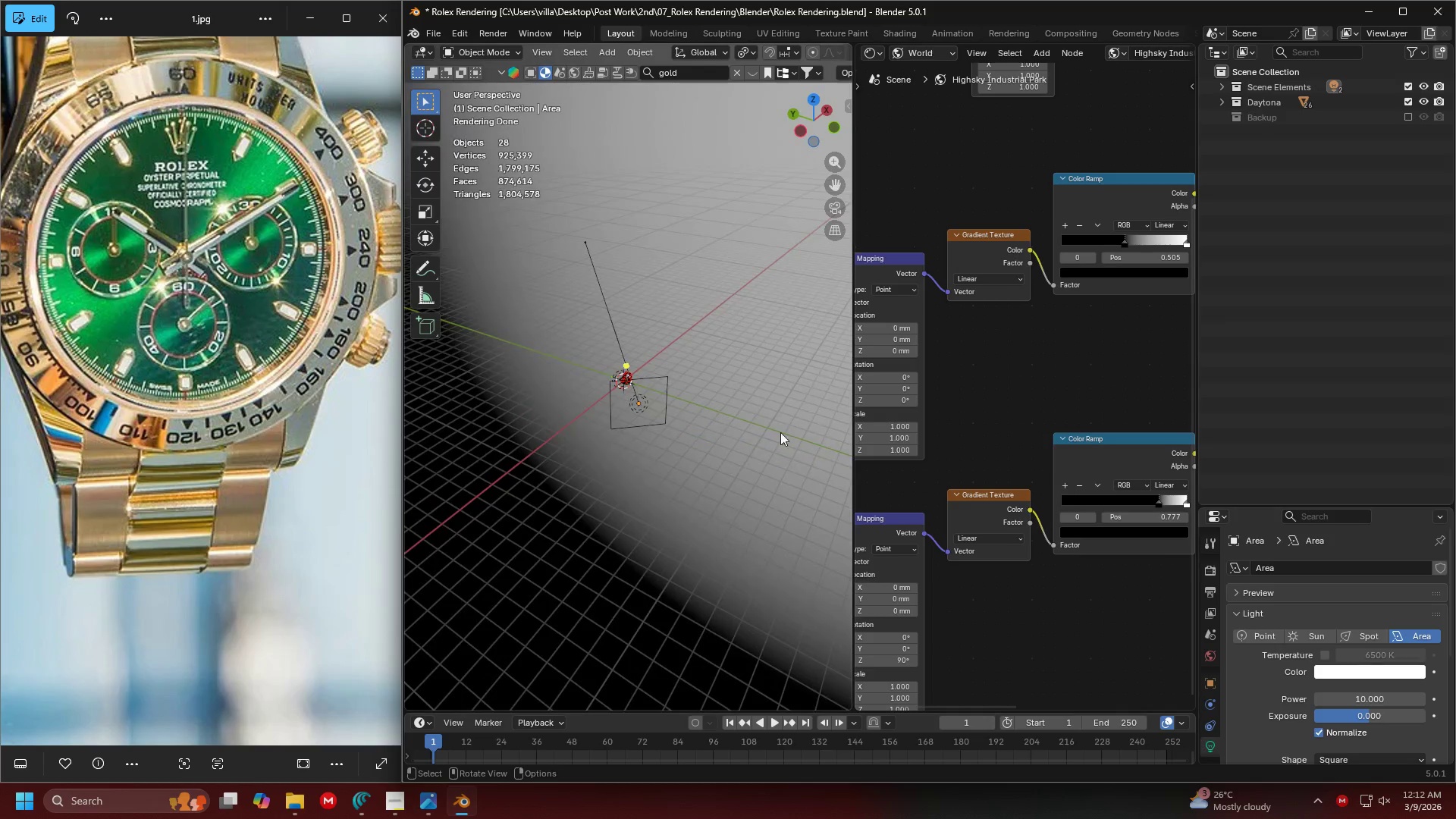 
scroll: coordinate [973, 451], scroll_direction: up, amount: 6.0
 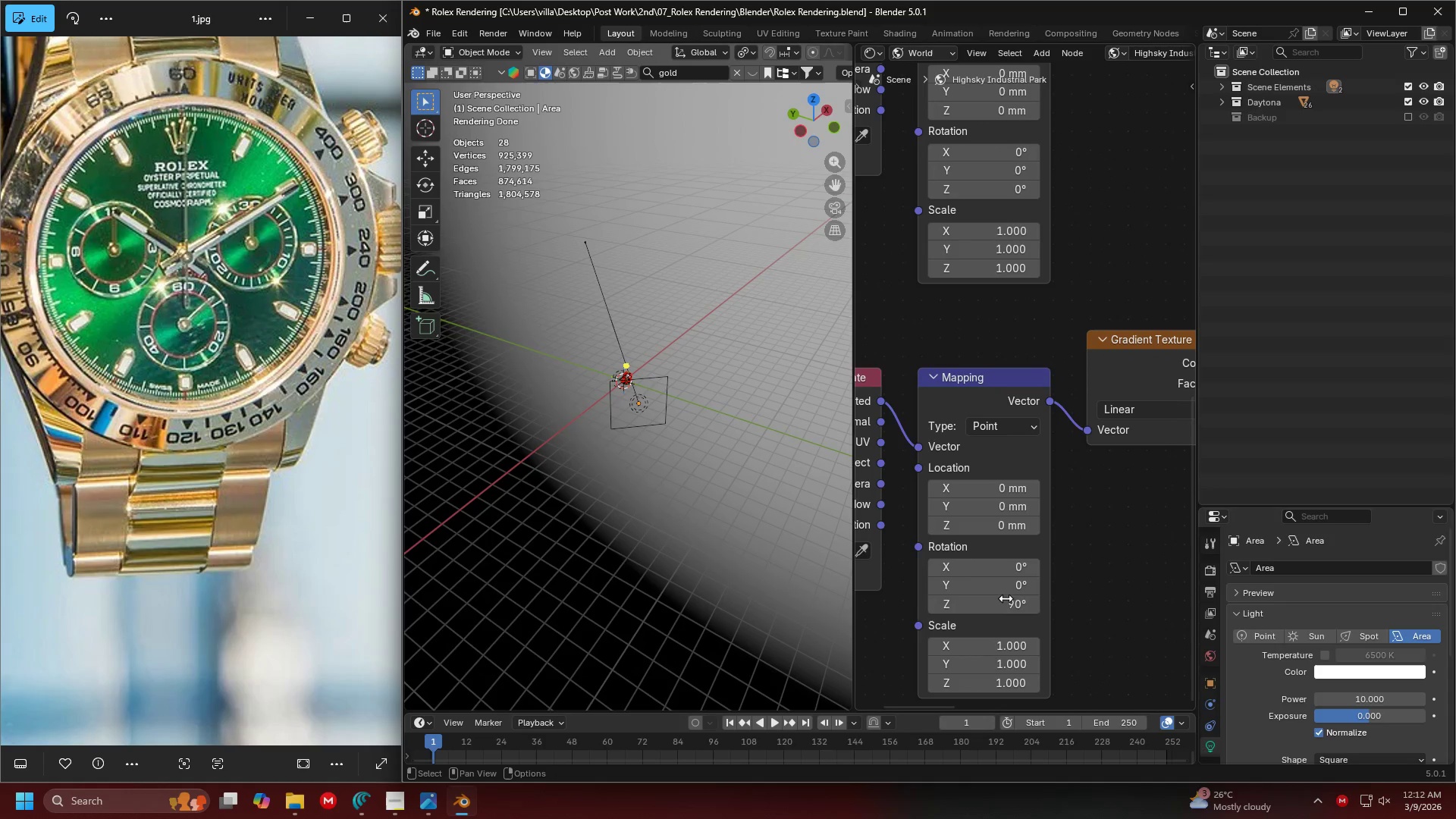 
left_click([1001, 607])
 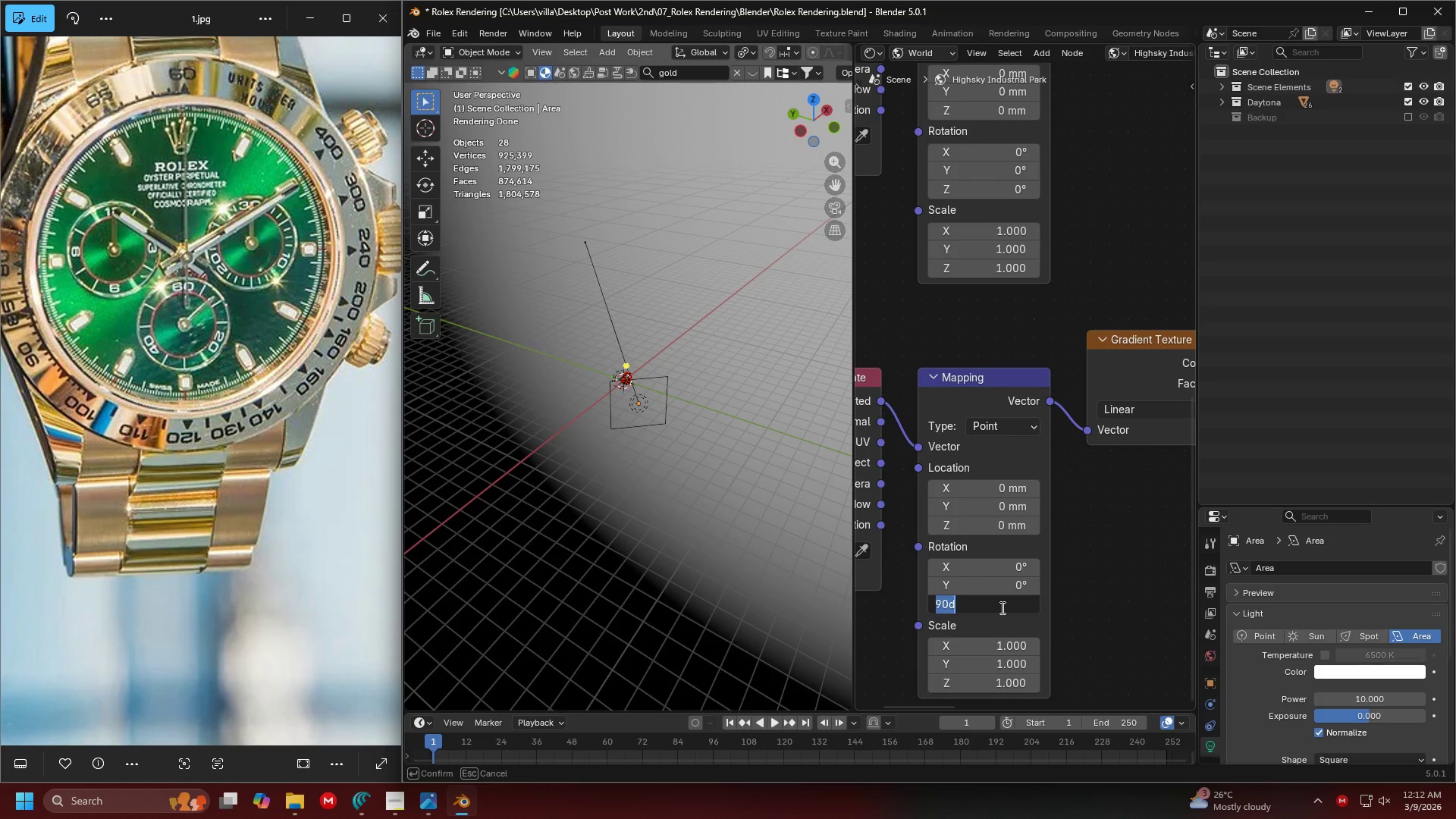 
type(180\)
key(Backspace)
 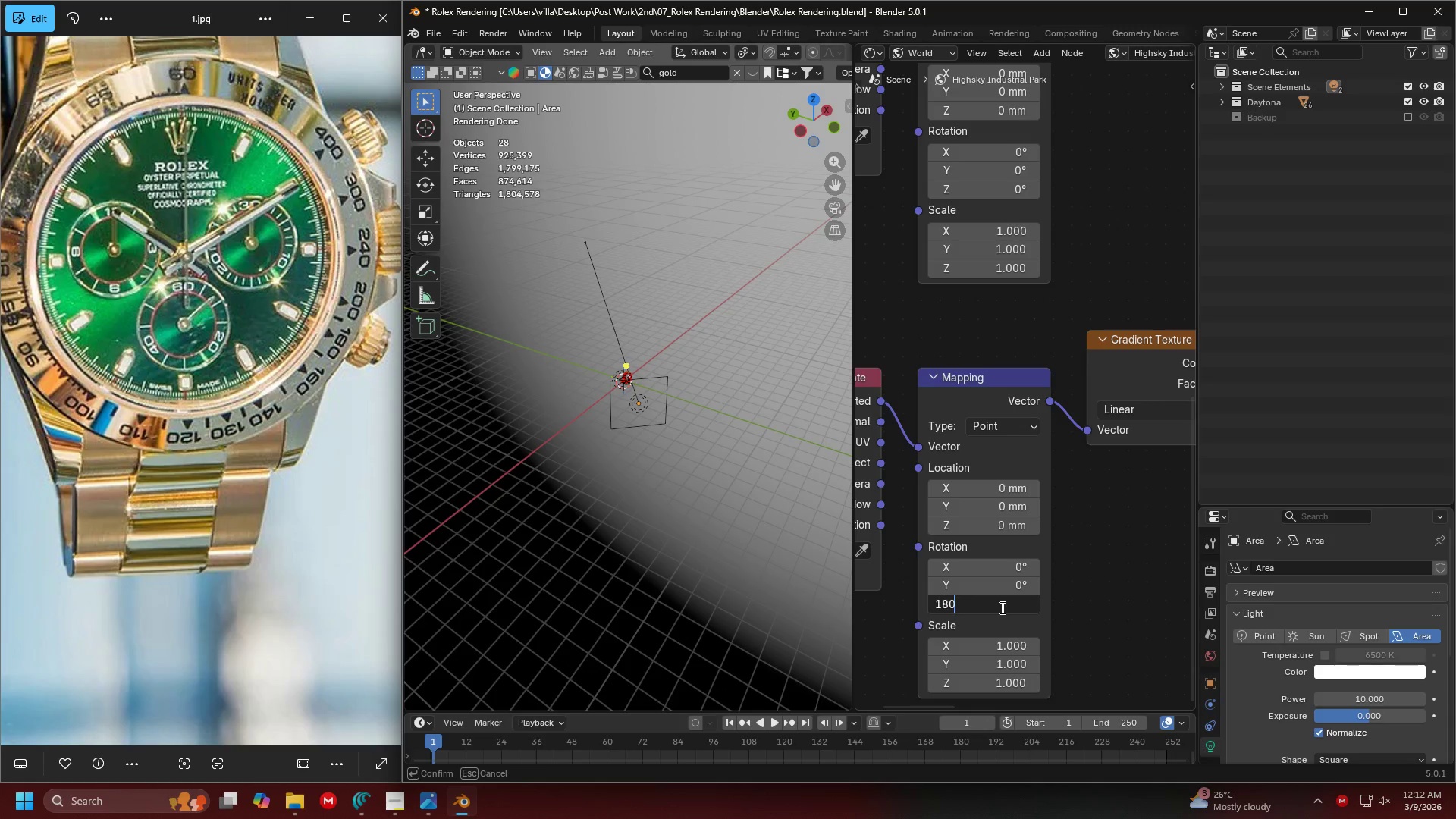 
key(Enter)
 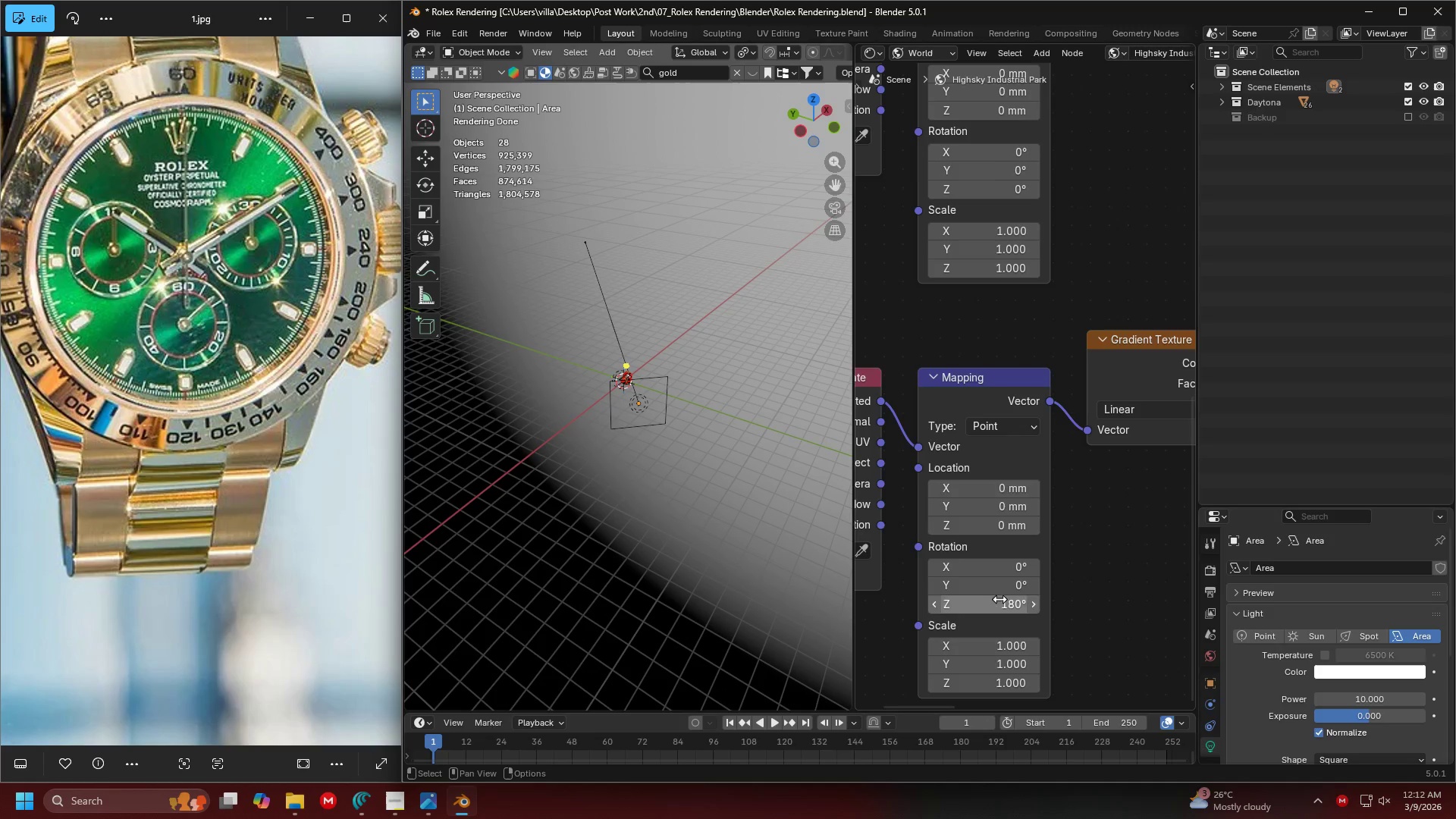 
scroll: coordinate [1055, 352], scroll_direction: down, amount: 4.0
 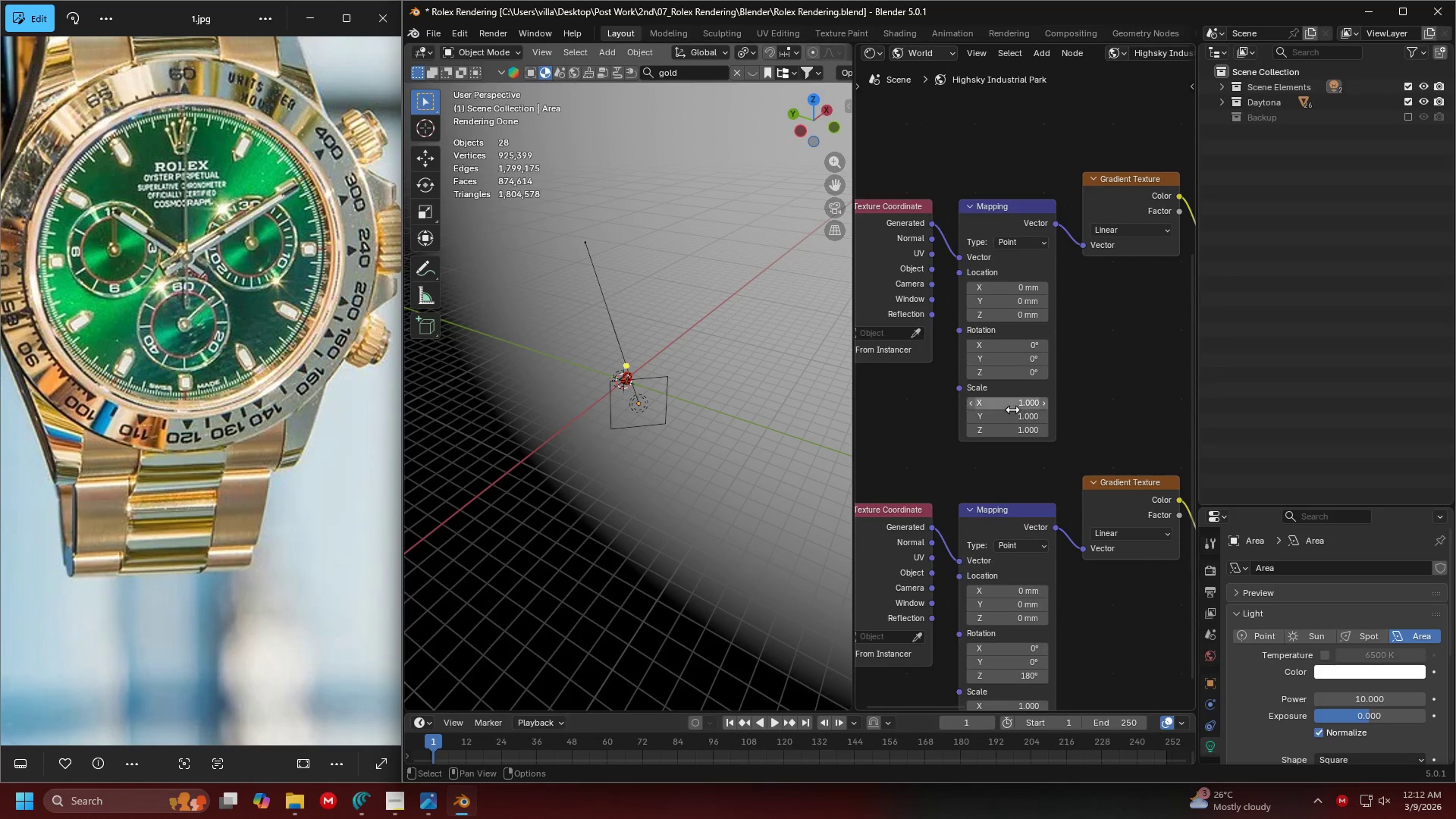 
left_click([1030, 371])
 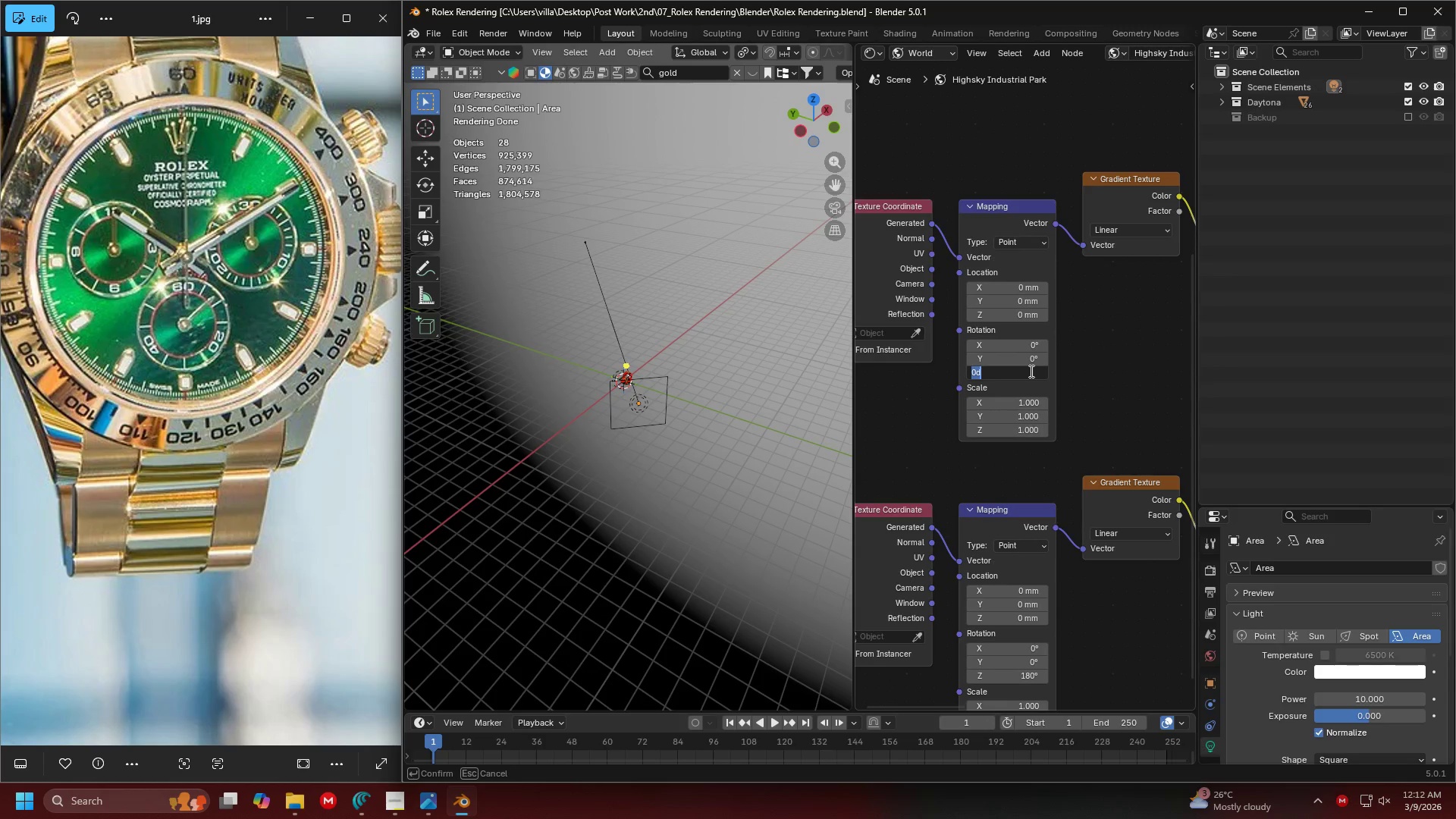 
type(90)
 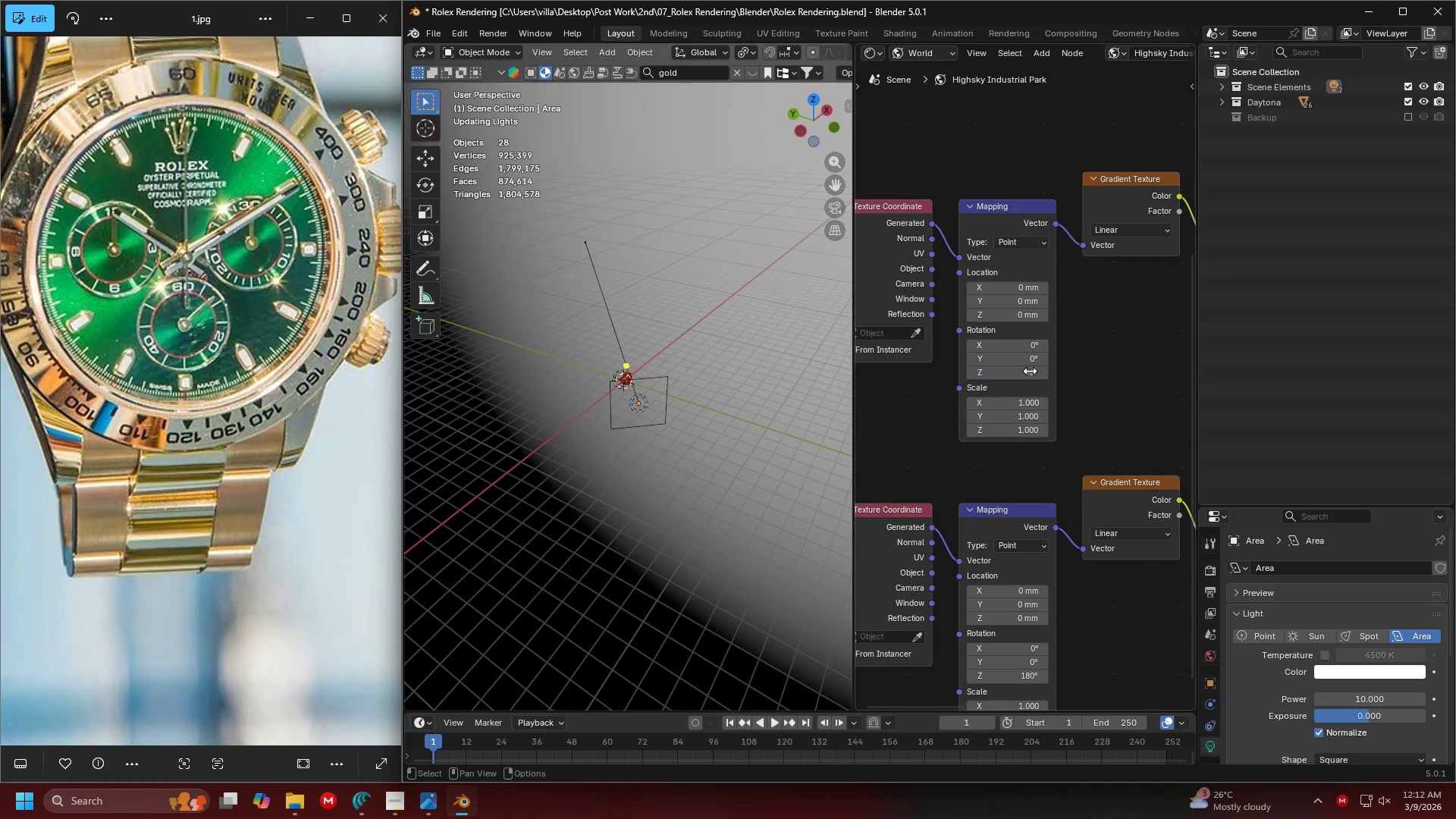 
key(Enter)
 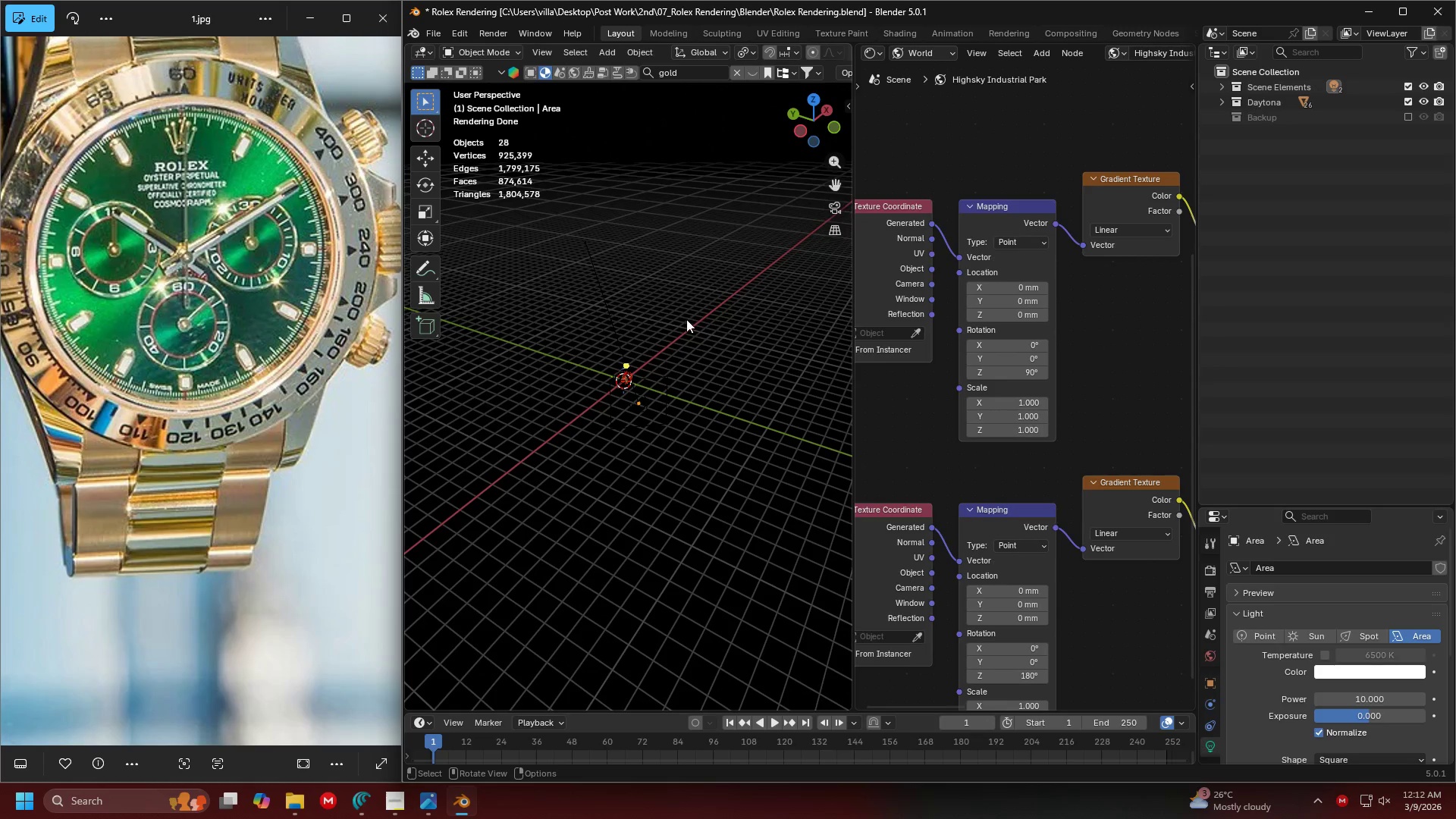 
key(1)
 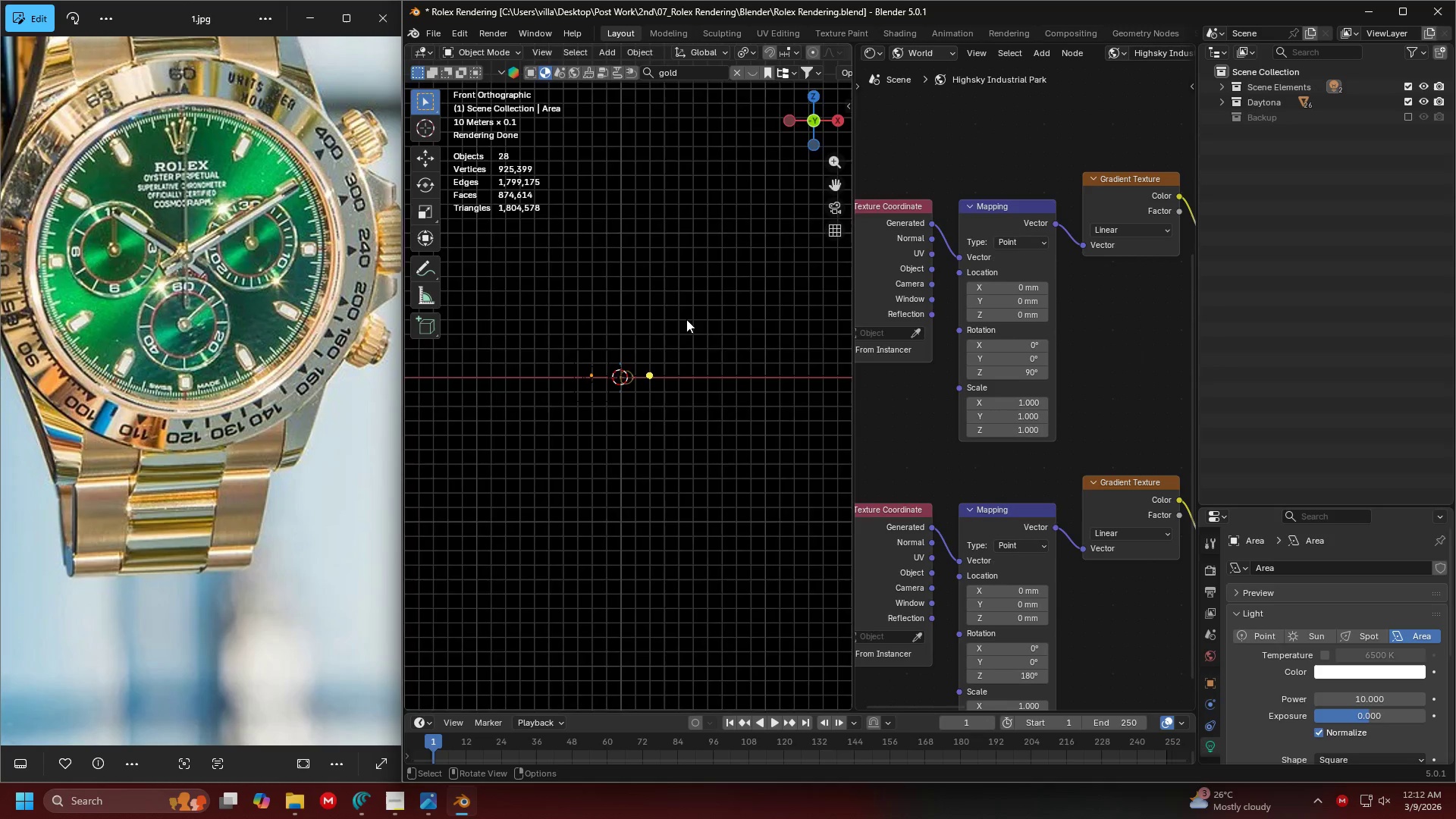 
scroll: coordinate [686, 339], scroll_direction: up, amount: 9.0
 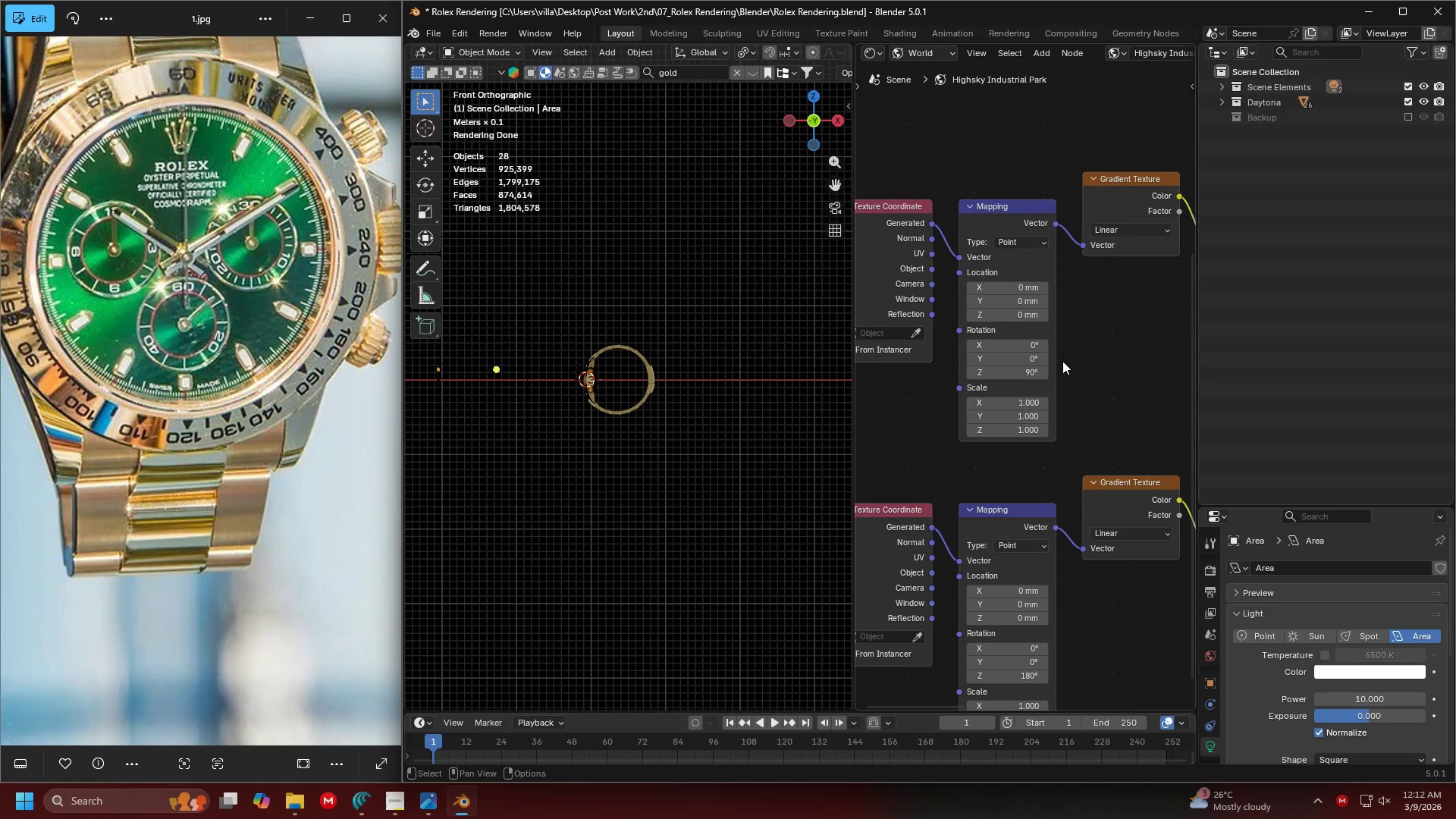 
left_click([1018, 375])
 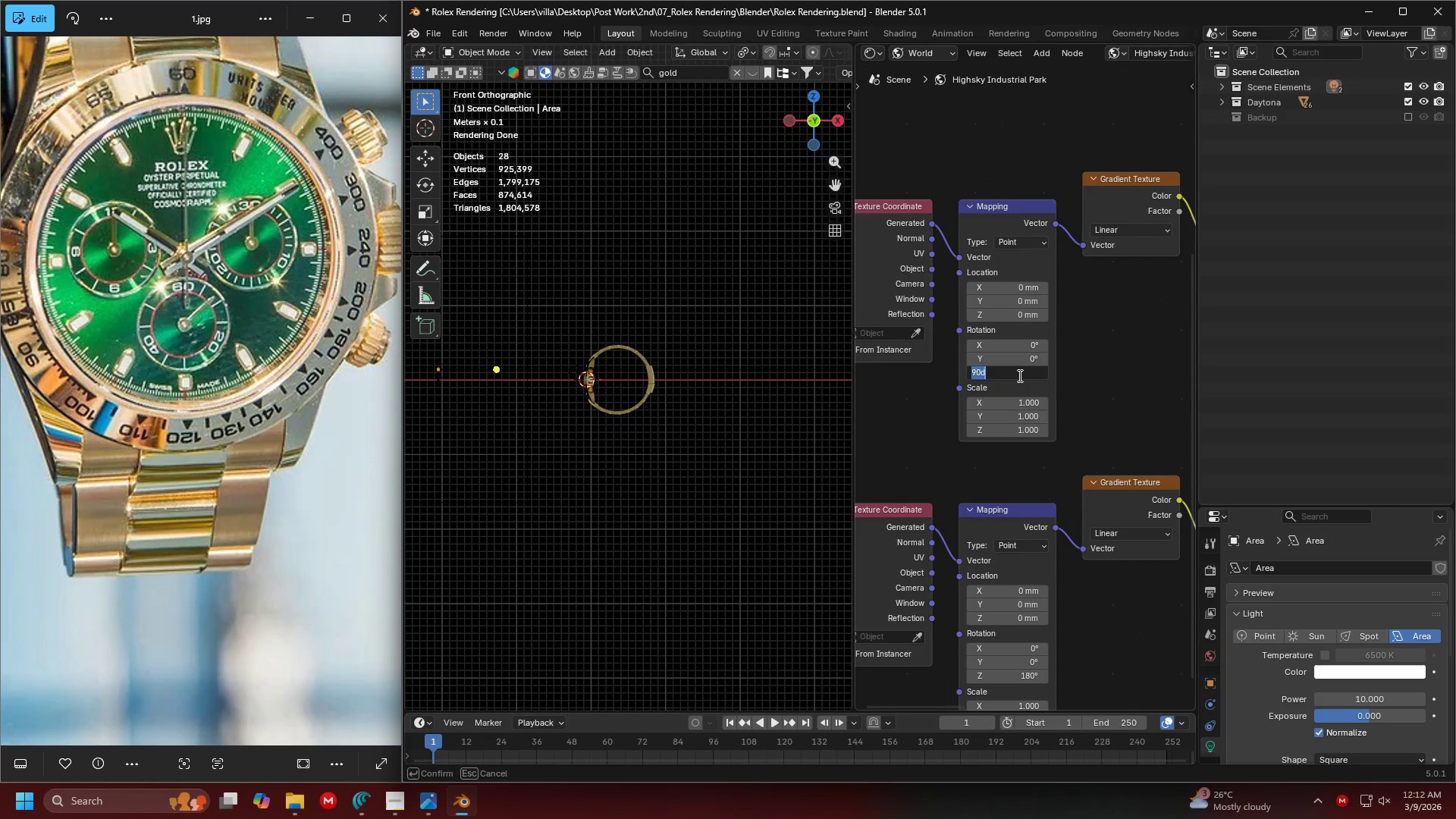 
type(-90)
 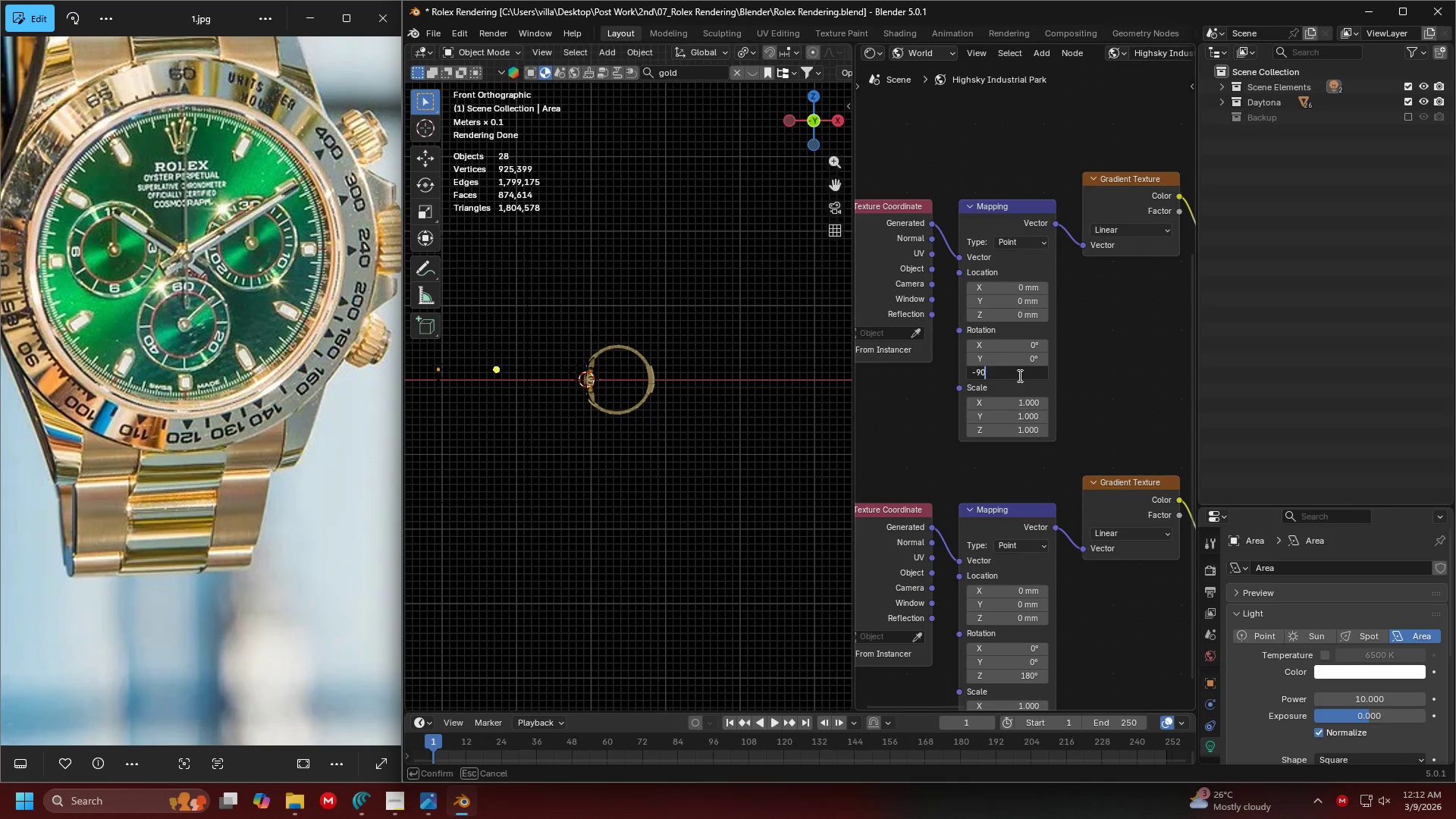 
key(Enter)
 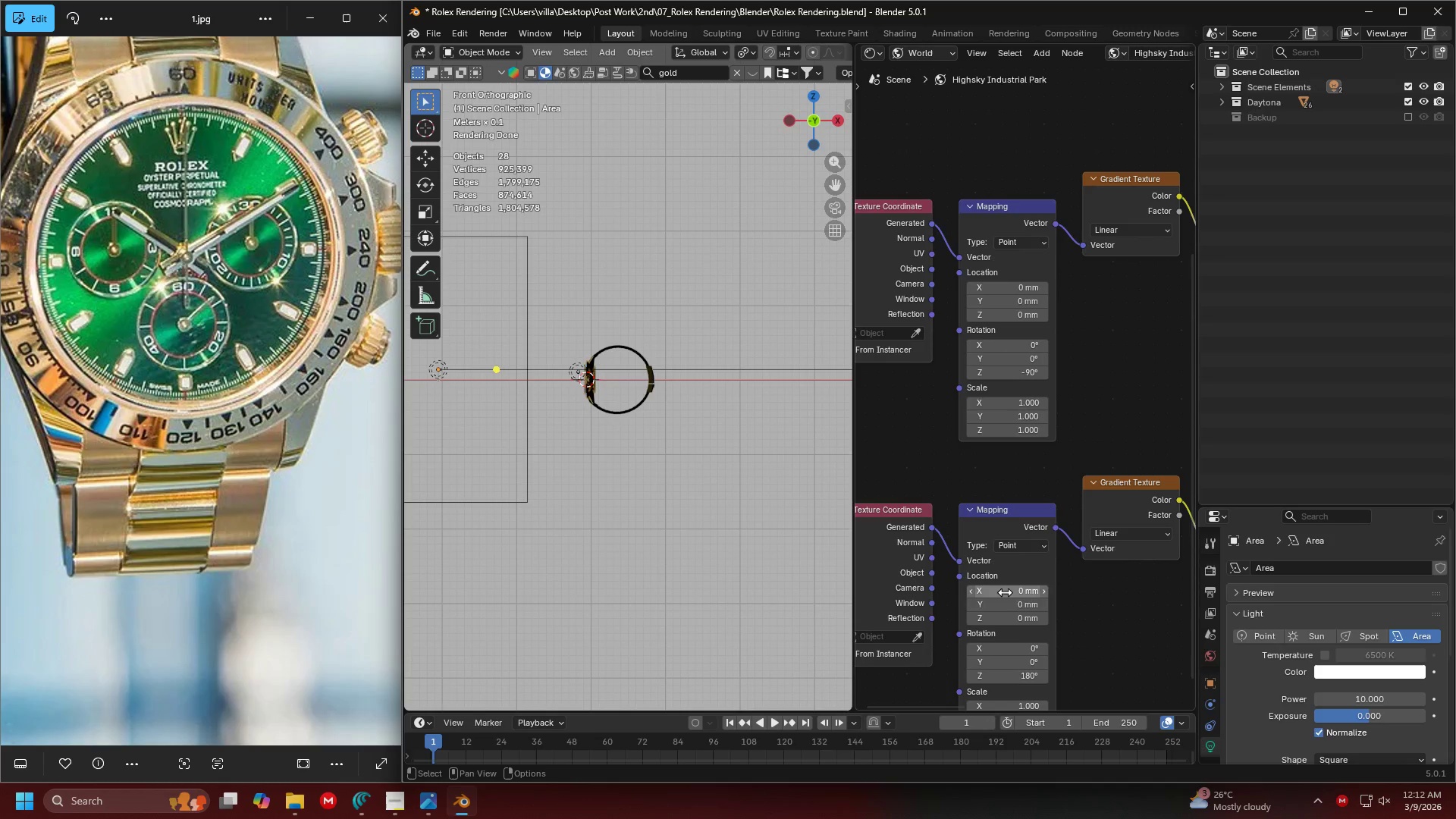 
scroll: coordinate [1046, 576], scroll_direction: none, amount: 0.0
 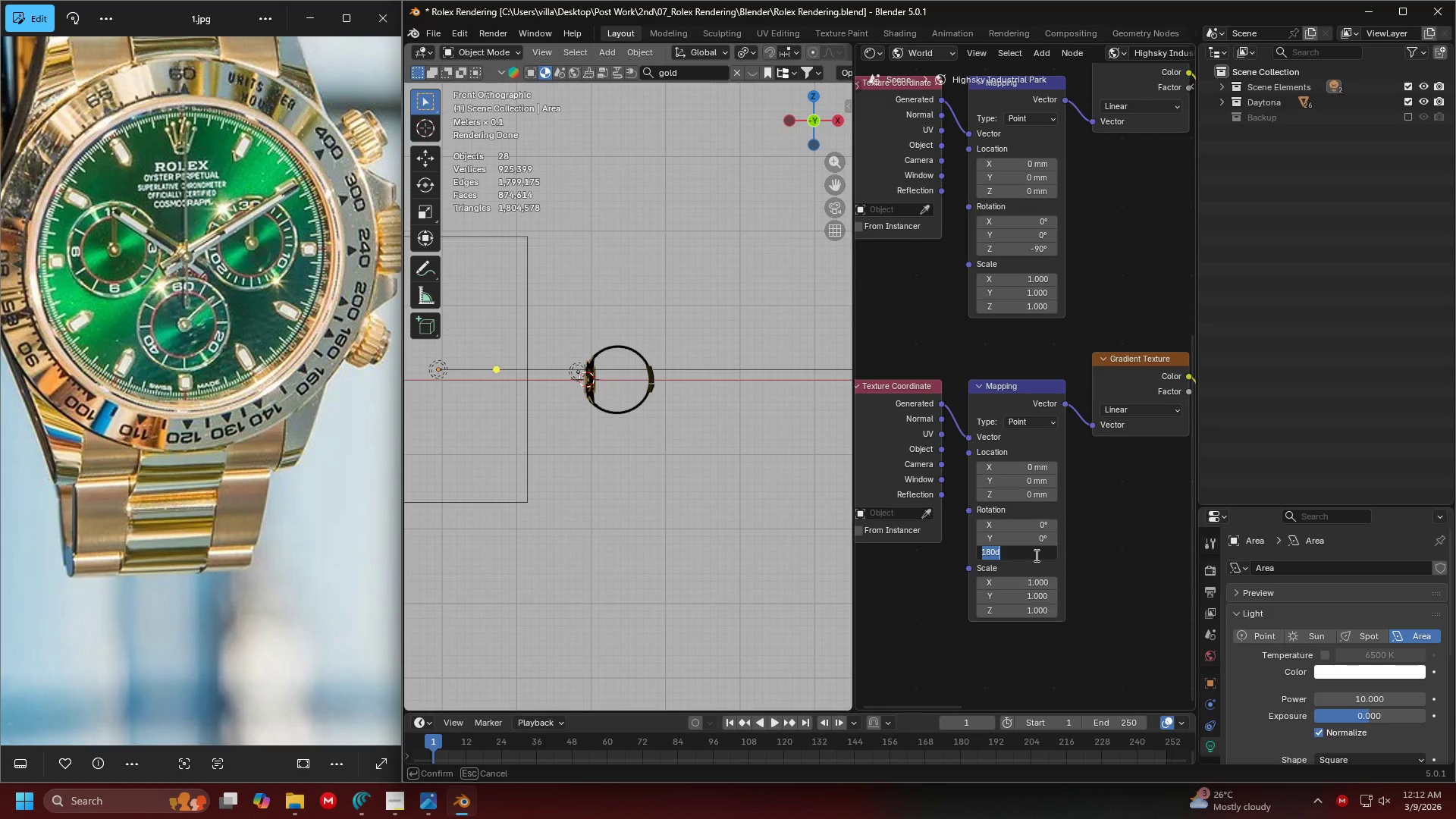 
key(0)
 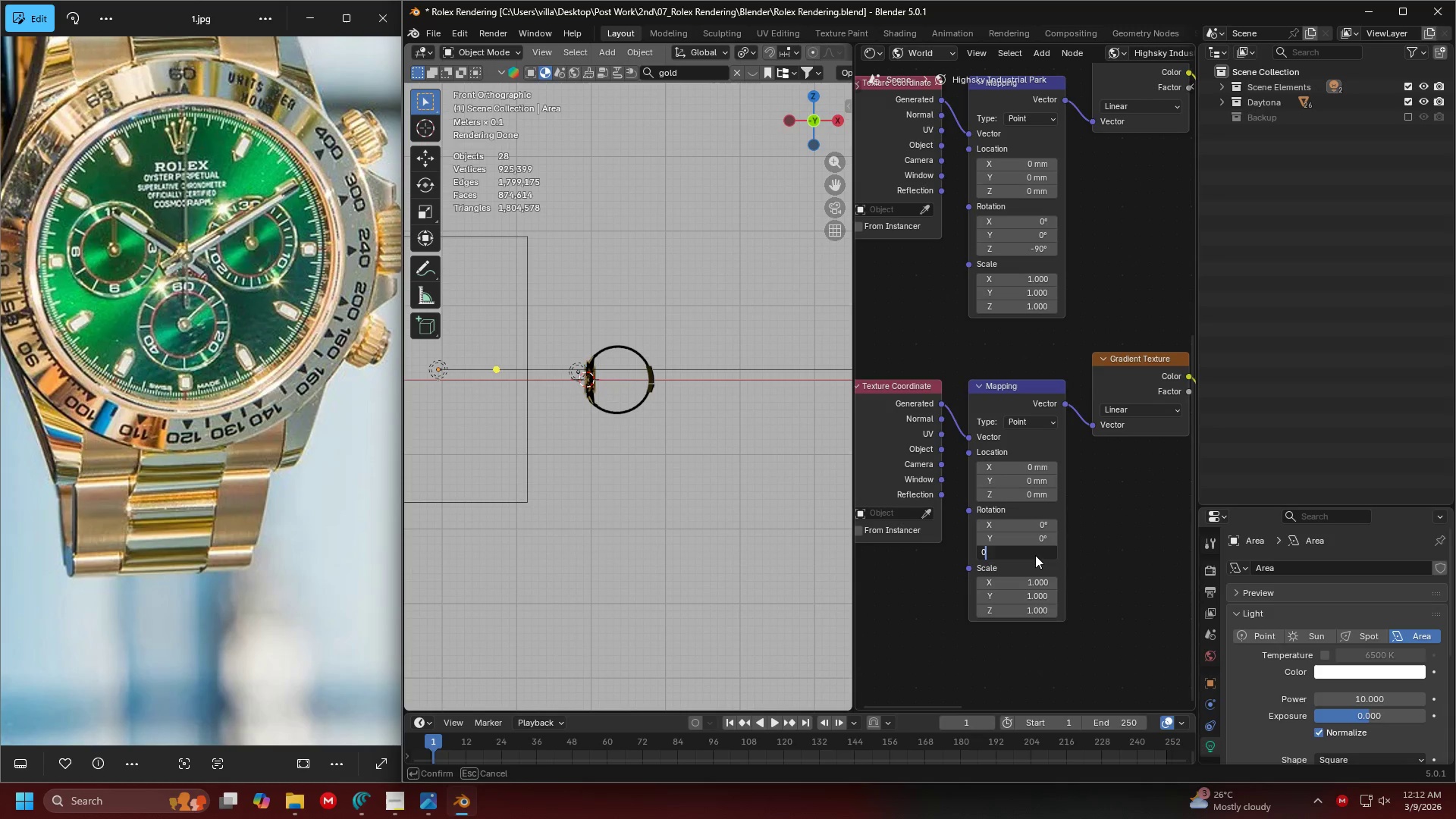 
key(Enter)
 